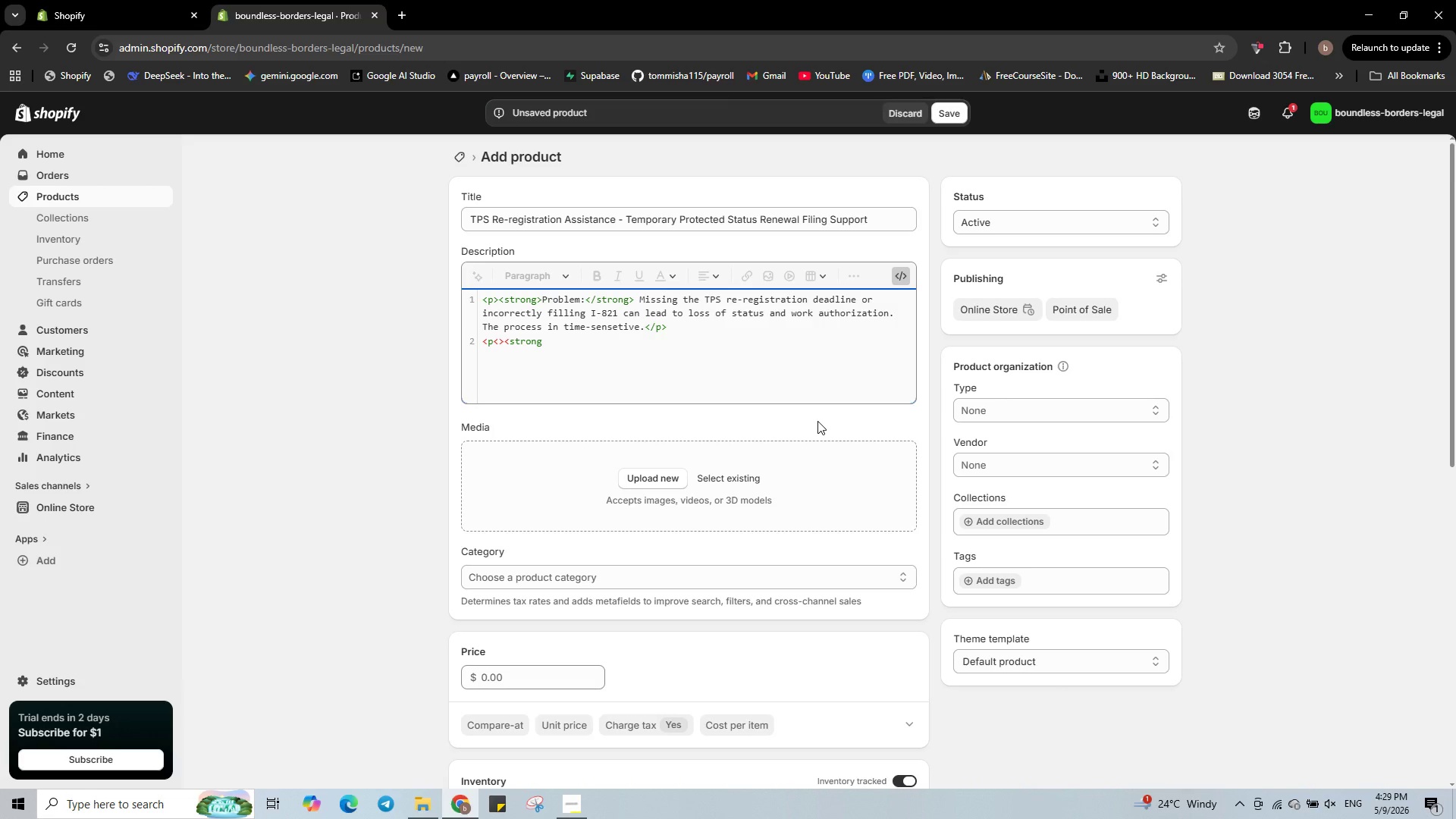 
key(ArrowLeft)
 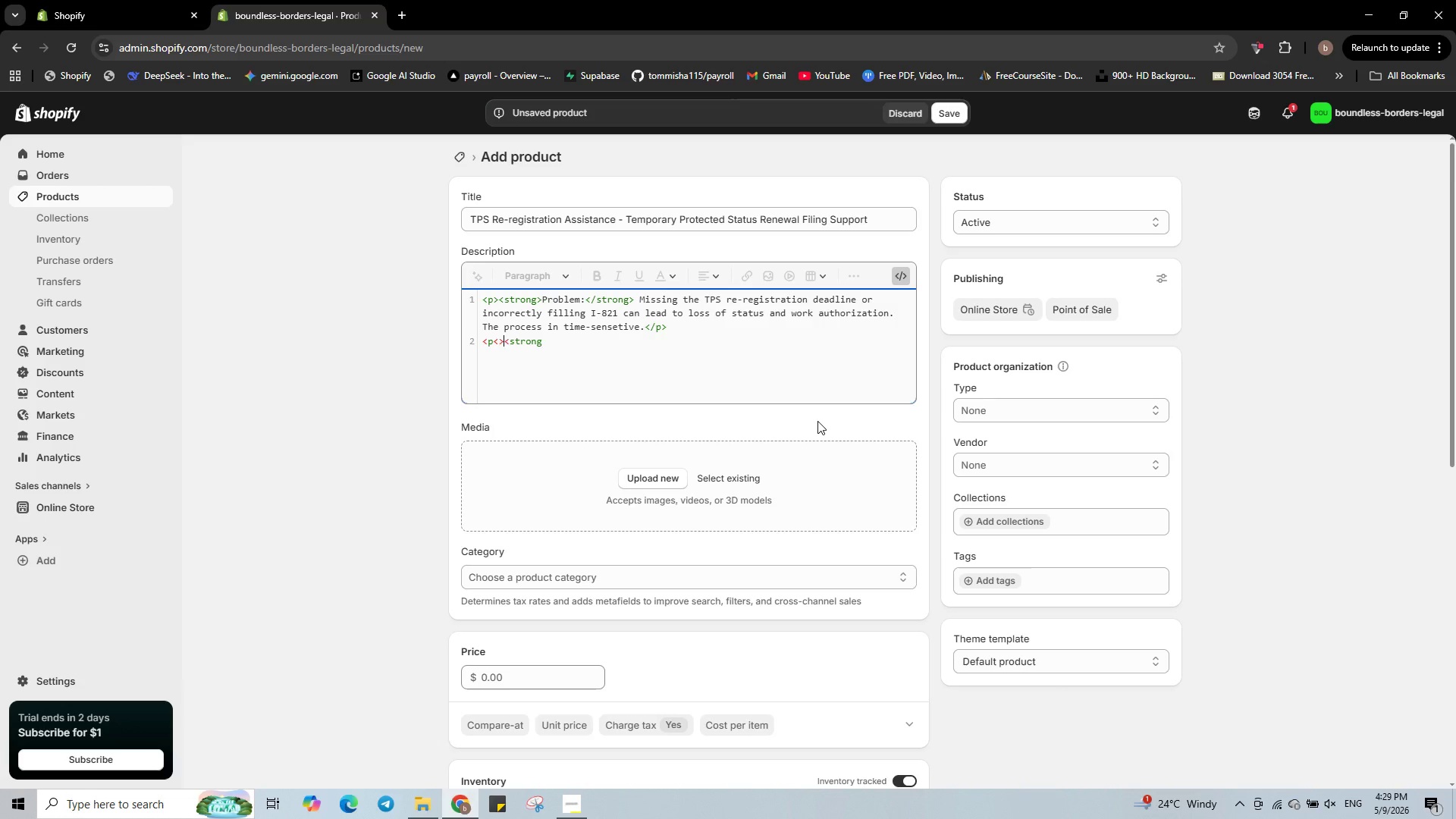 
key(ArrowLeft)
 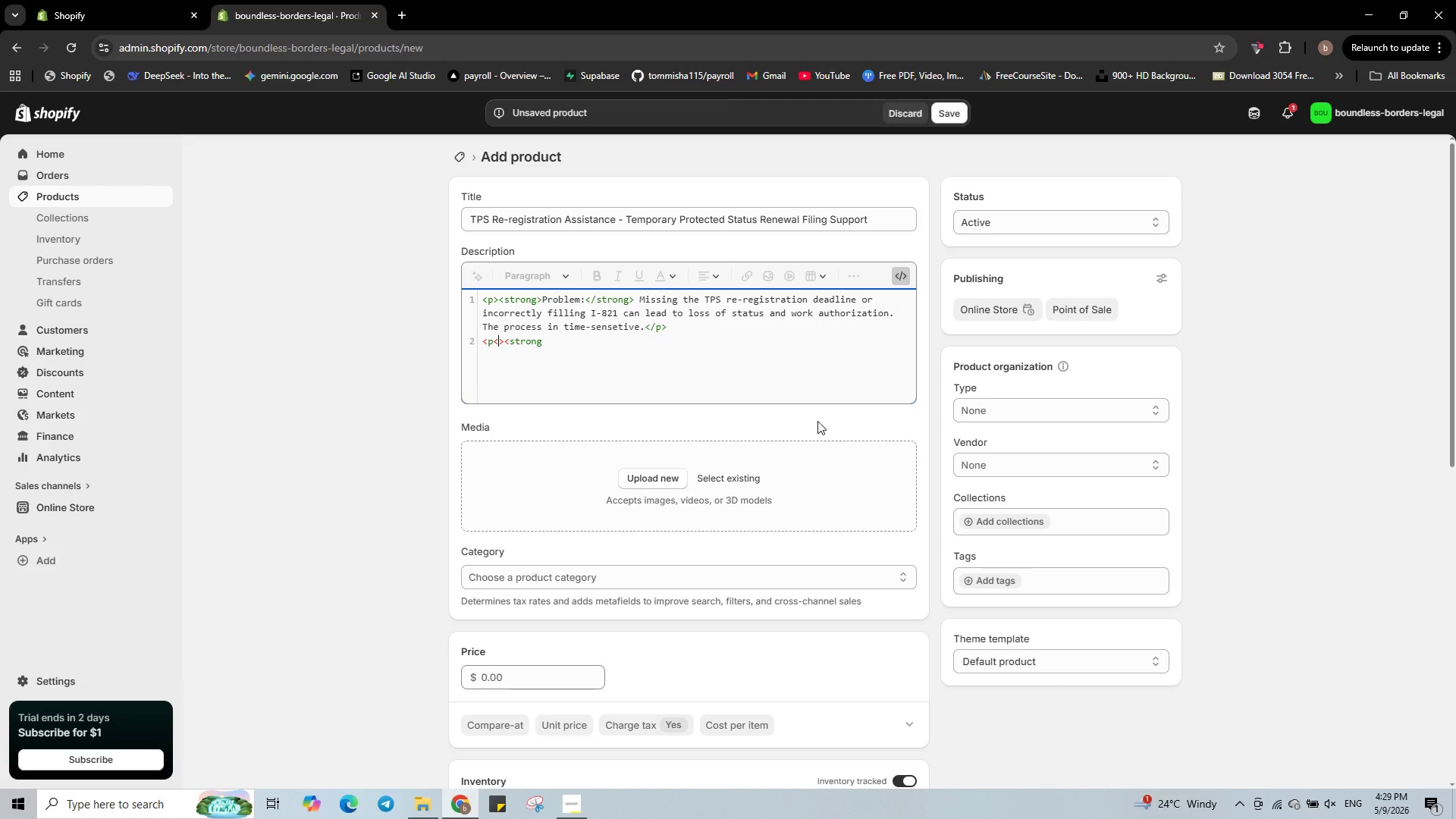 
key(Backspace)
 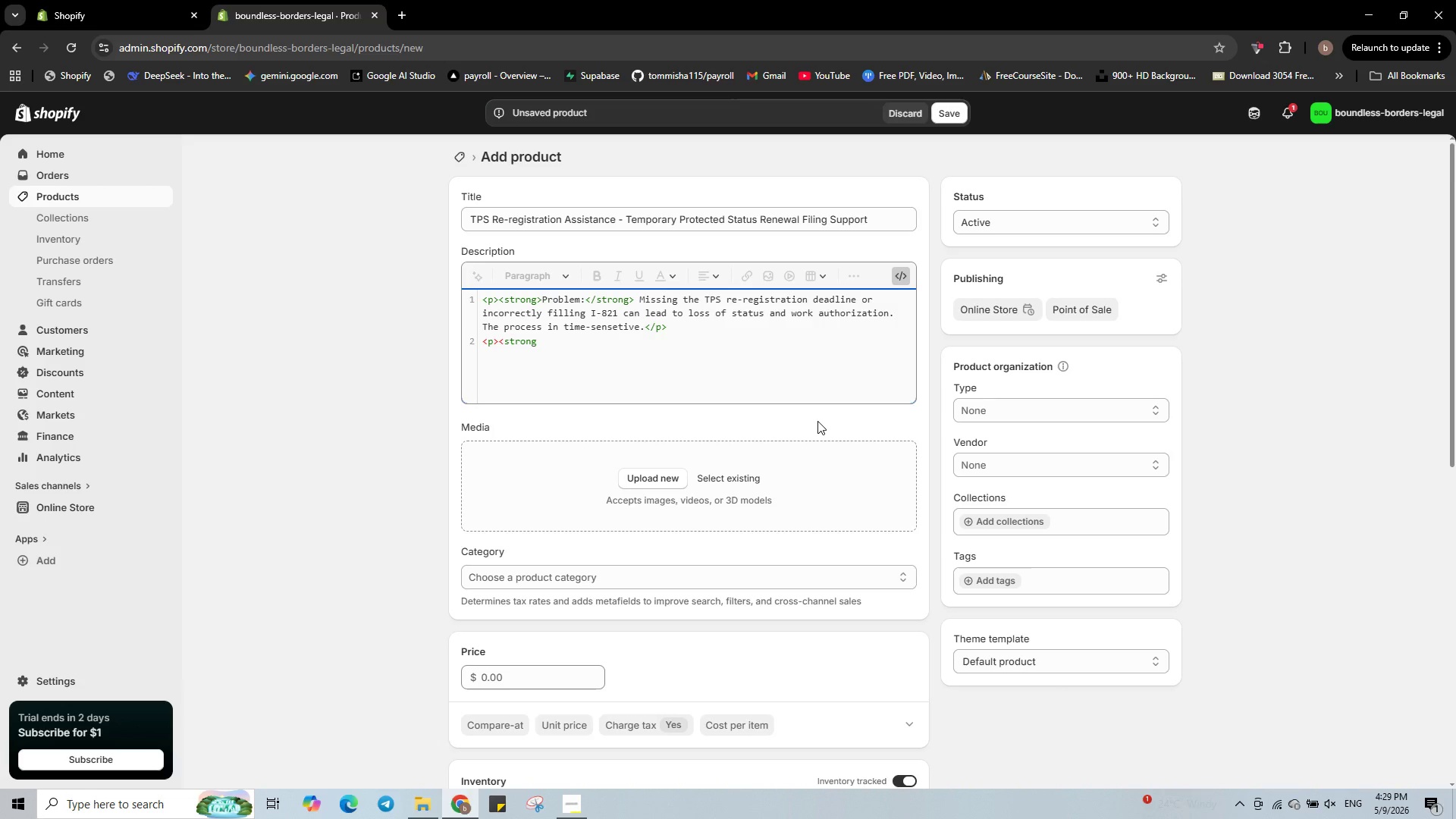 
key(ArrowRight)
 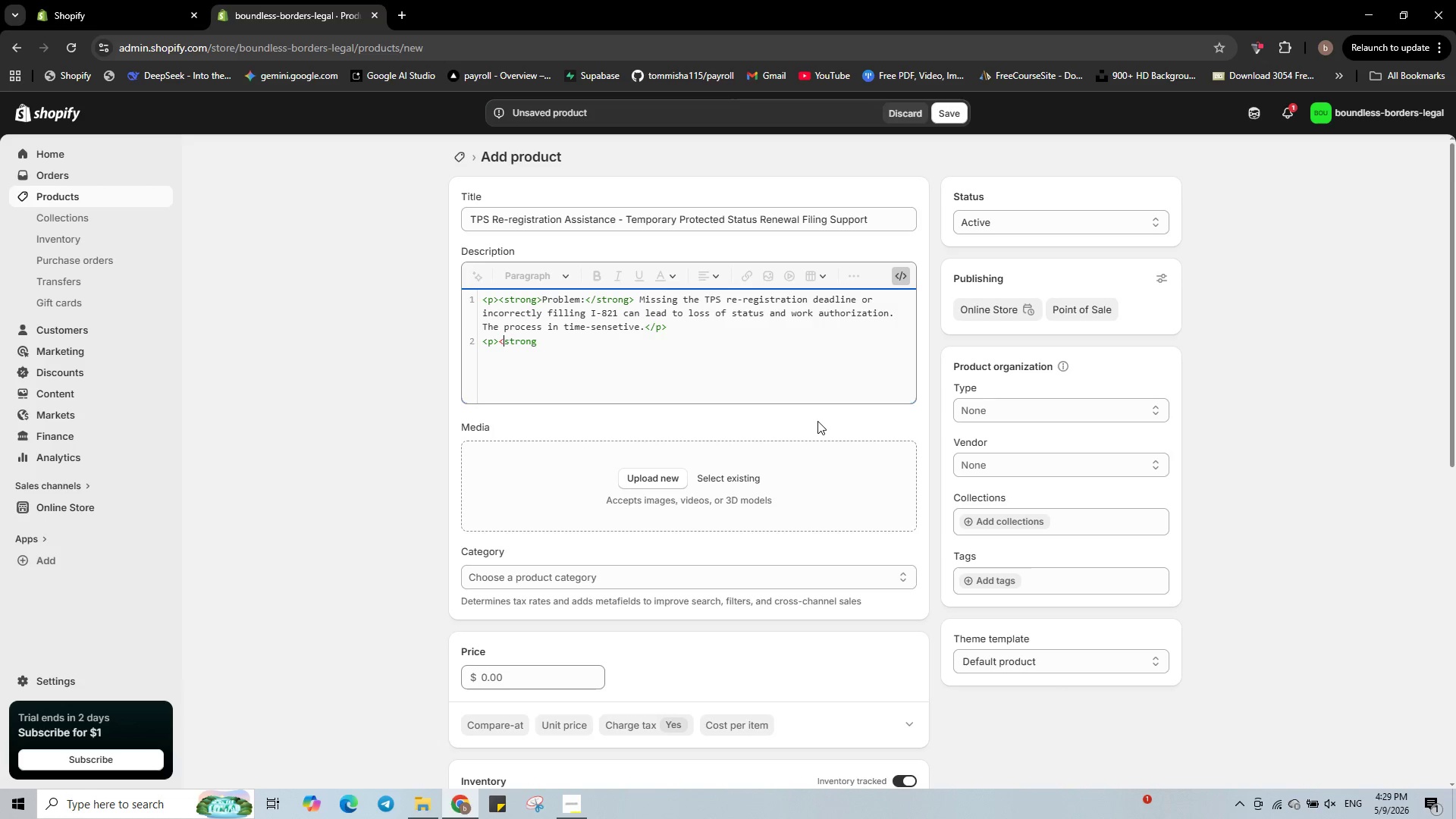 
key(ArrowRight)
 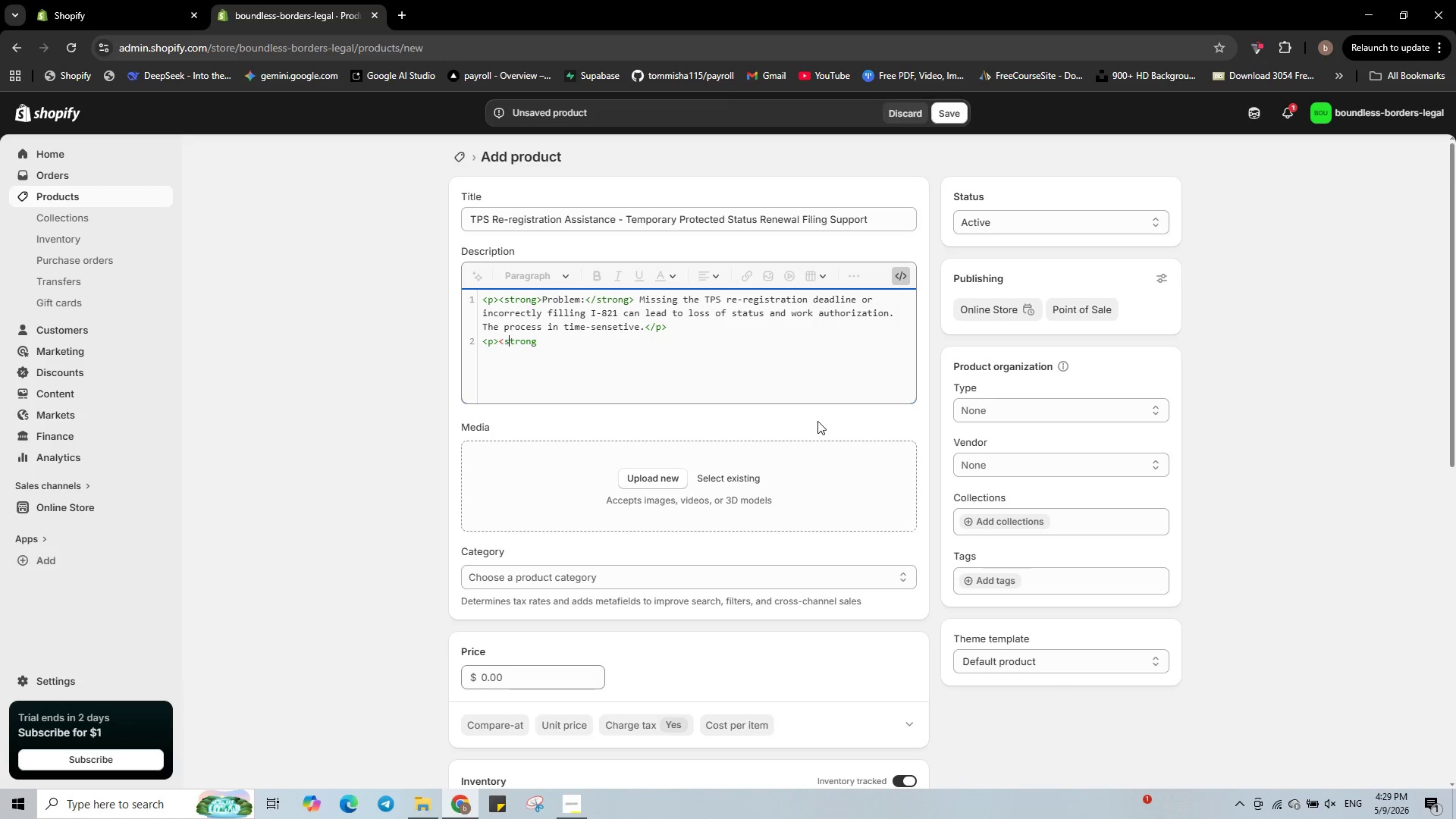 
key(ArrowRight)
 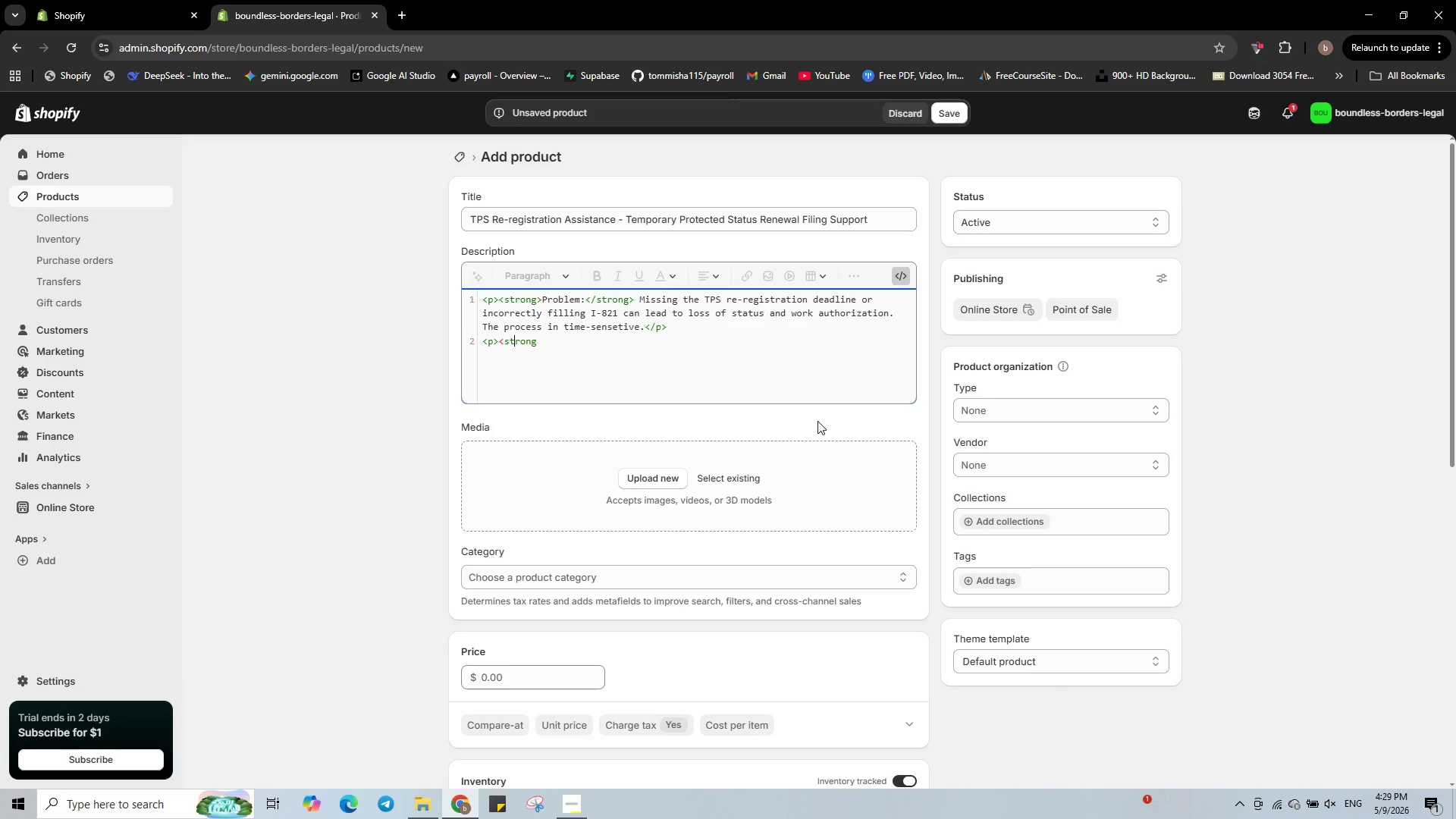 
key(ArrowRight)
 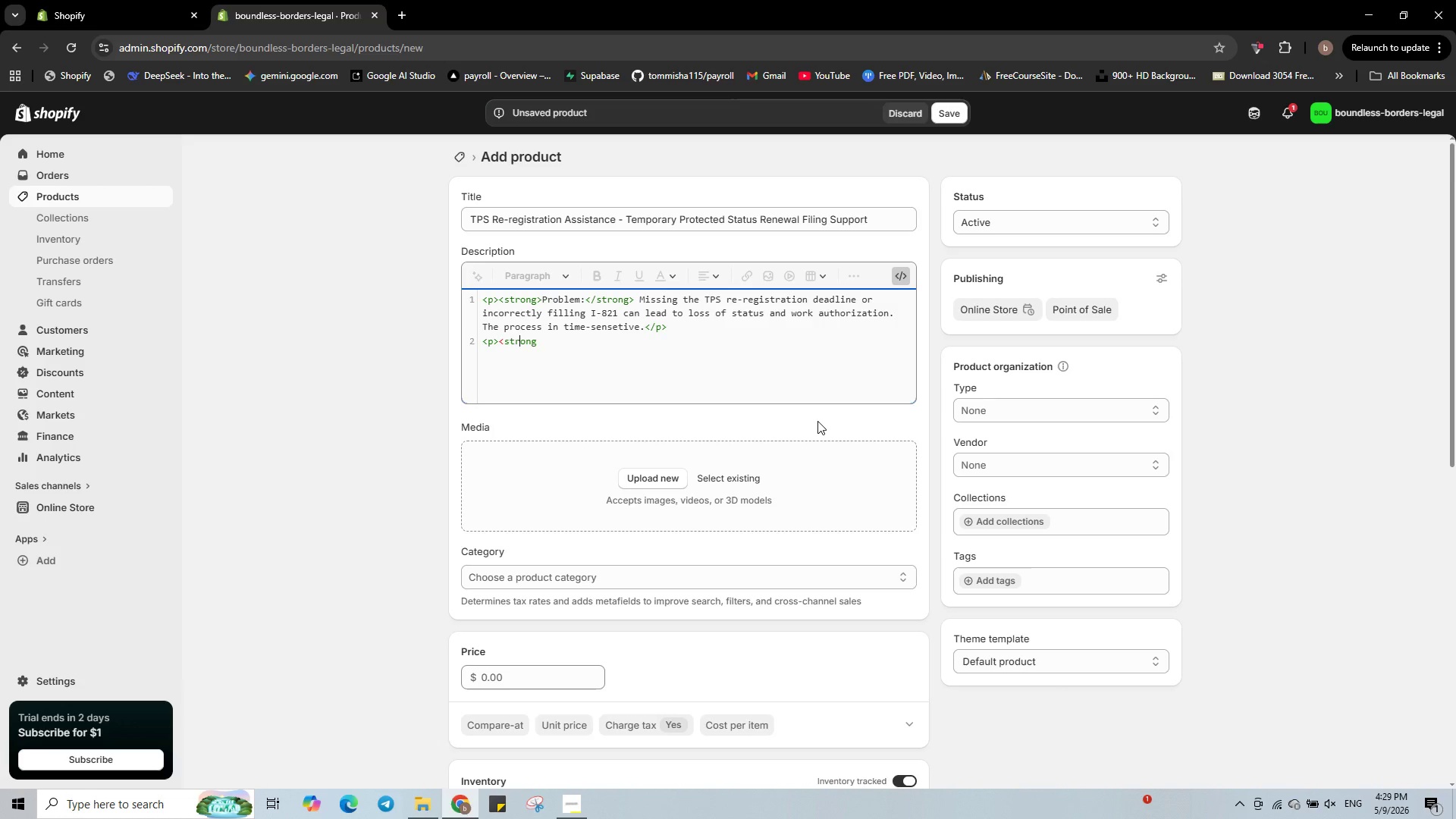 
key(ArrowRight)
 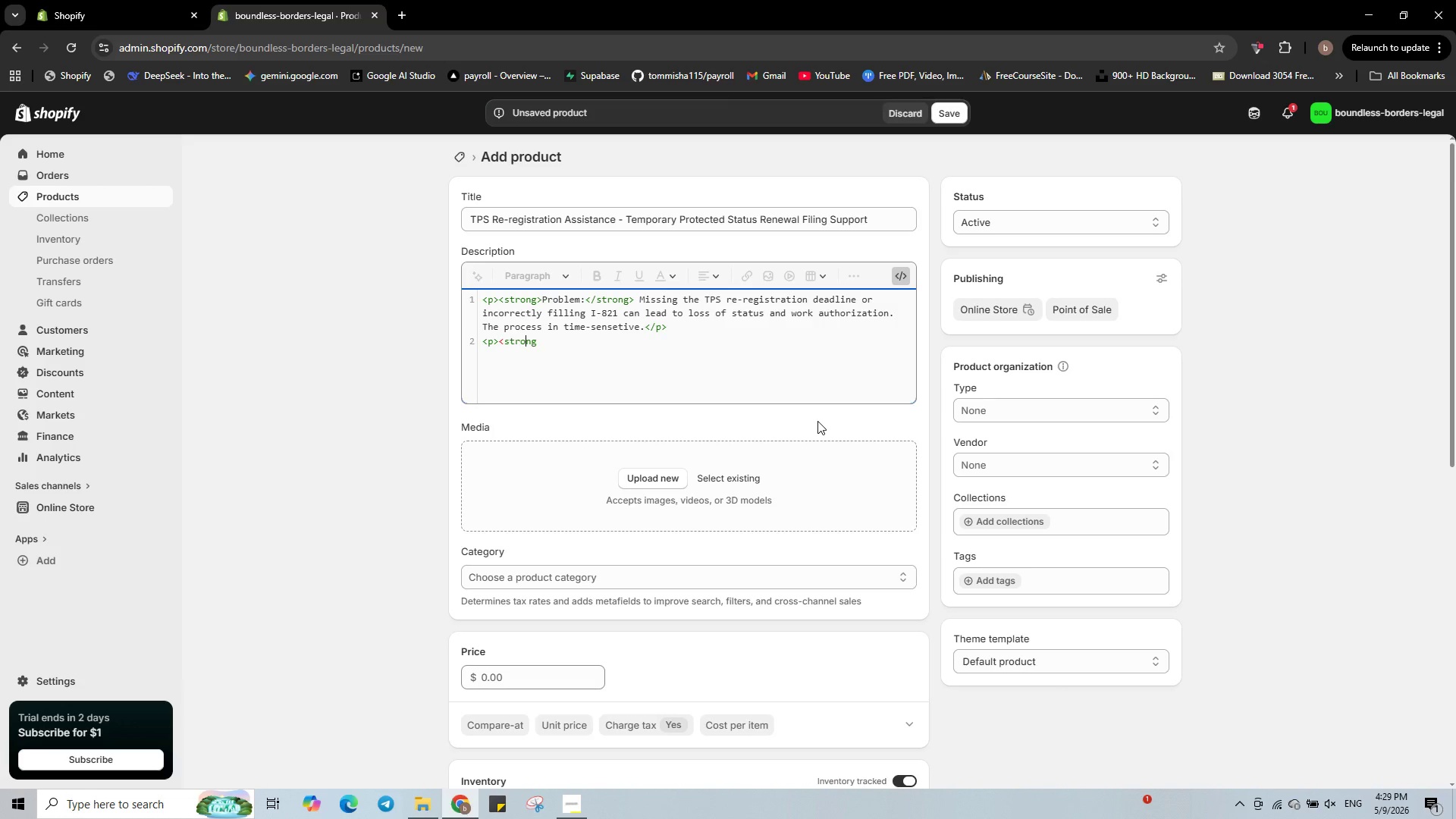 
key(ArrowRight)
 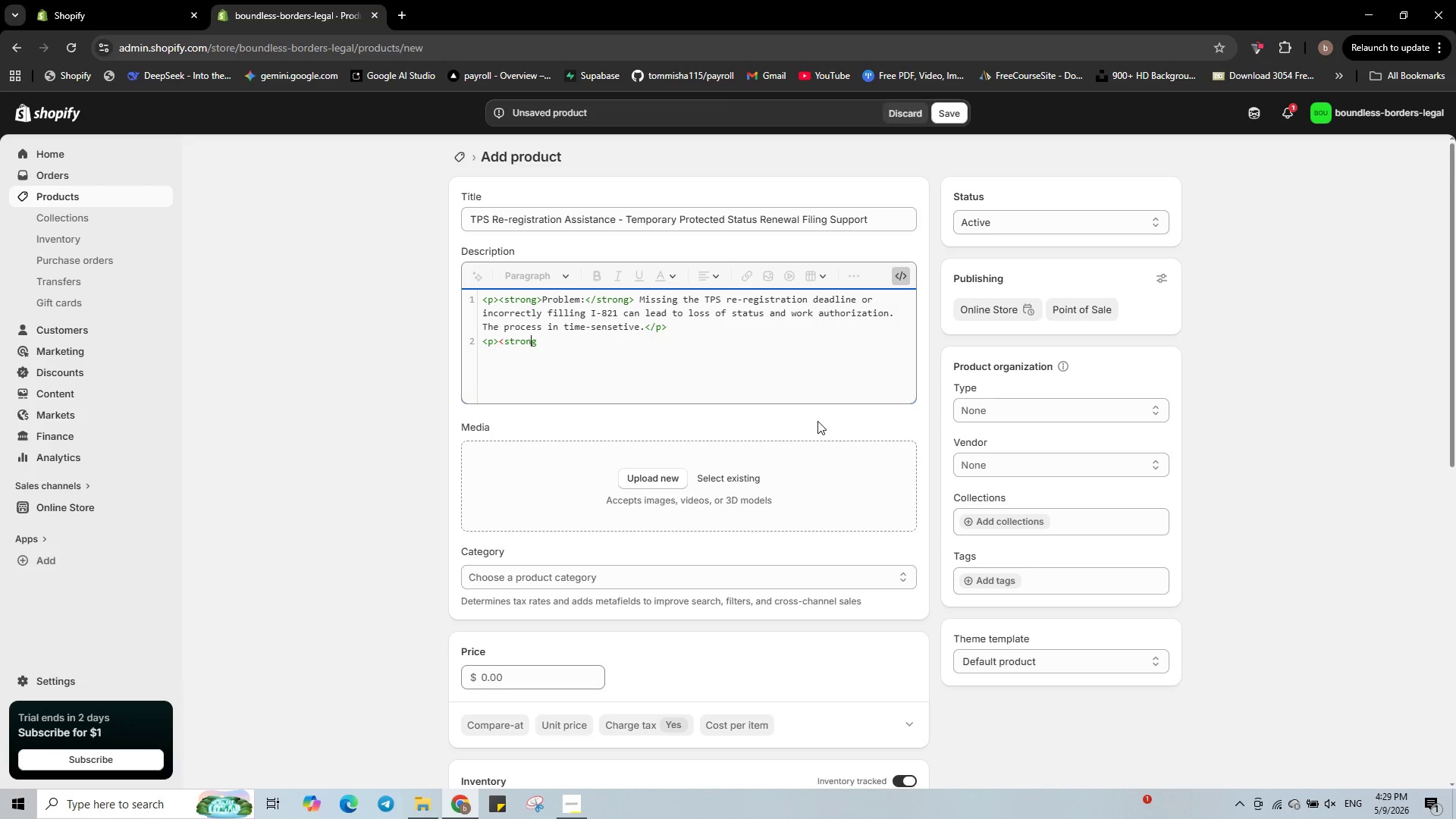 
key(ArrowRight)
 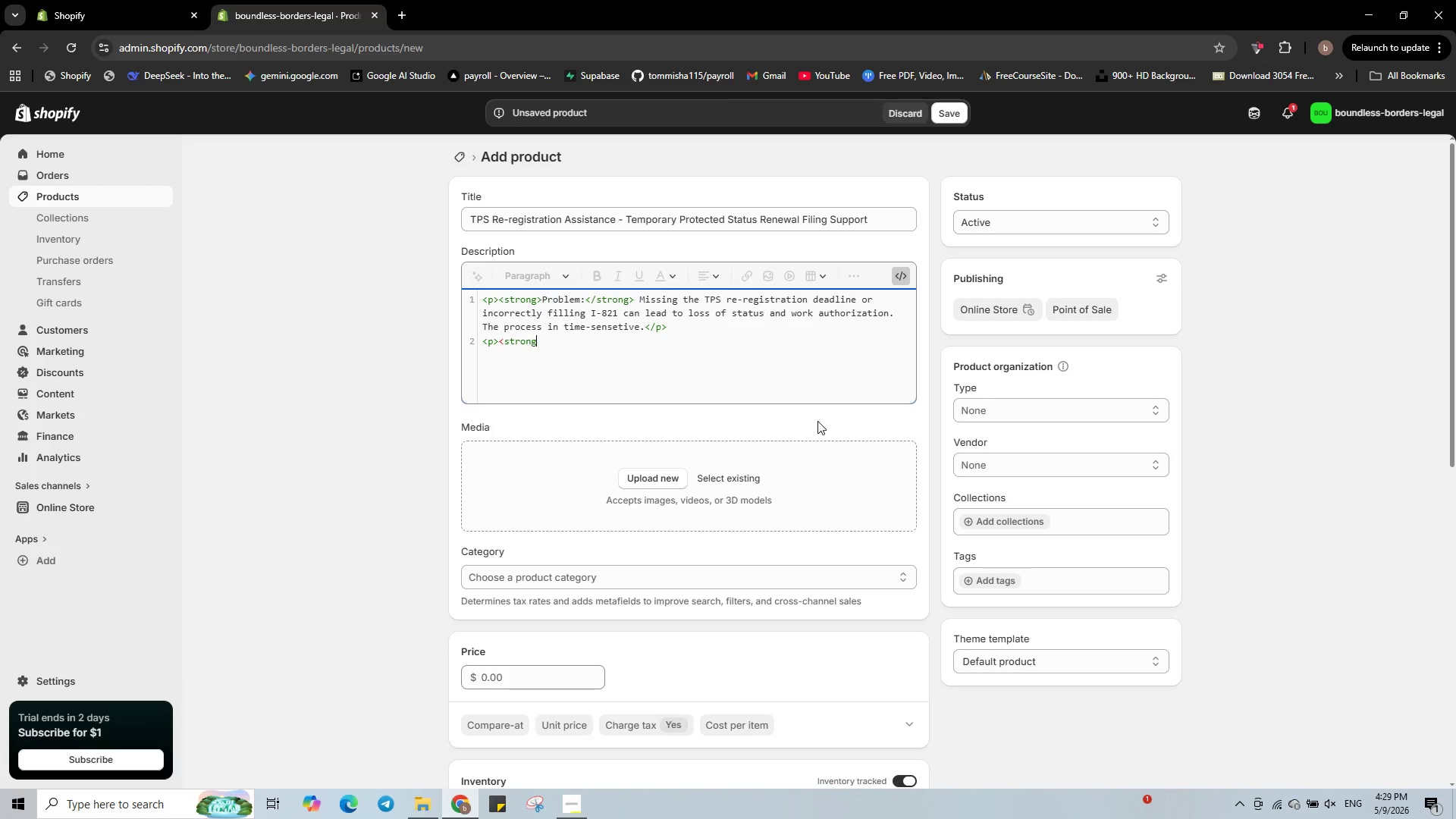 
key(ArrowRight)
 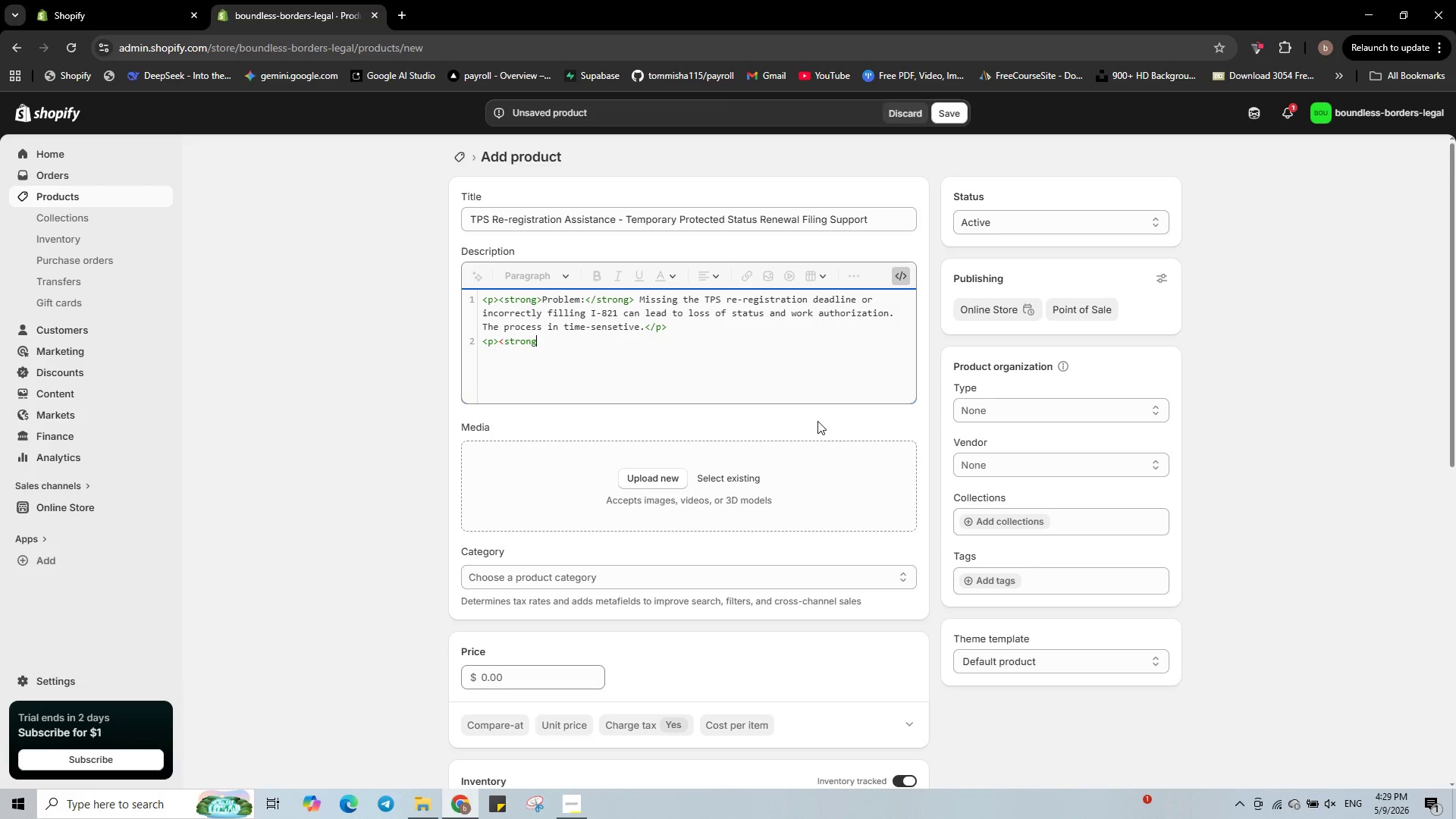 
type(>Problem:</Strong> Missing the TPS re-registration deadline or incorrectly filling I-821 can lead to loss of status)
 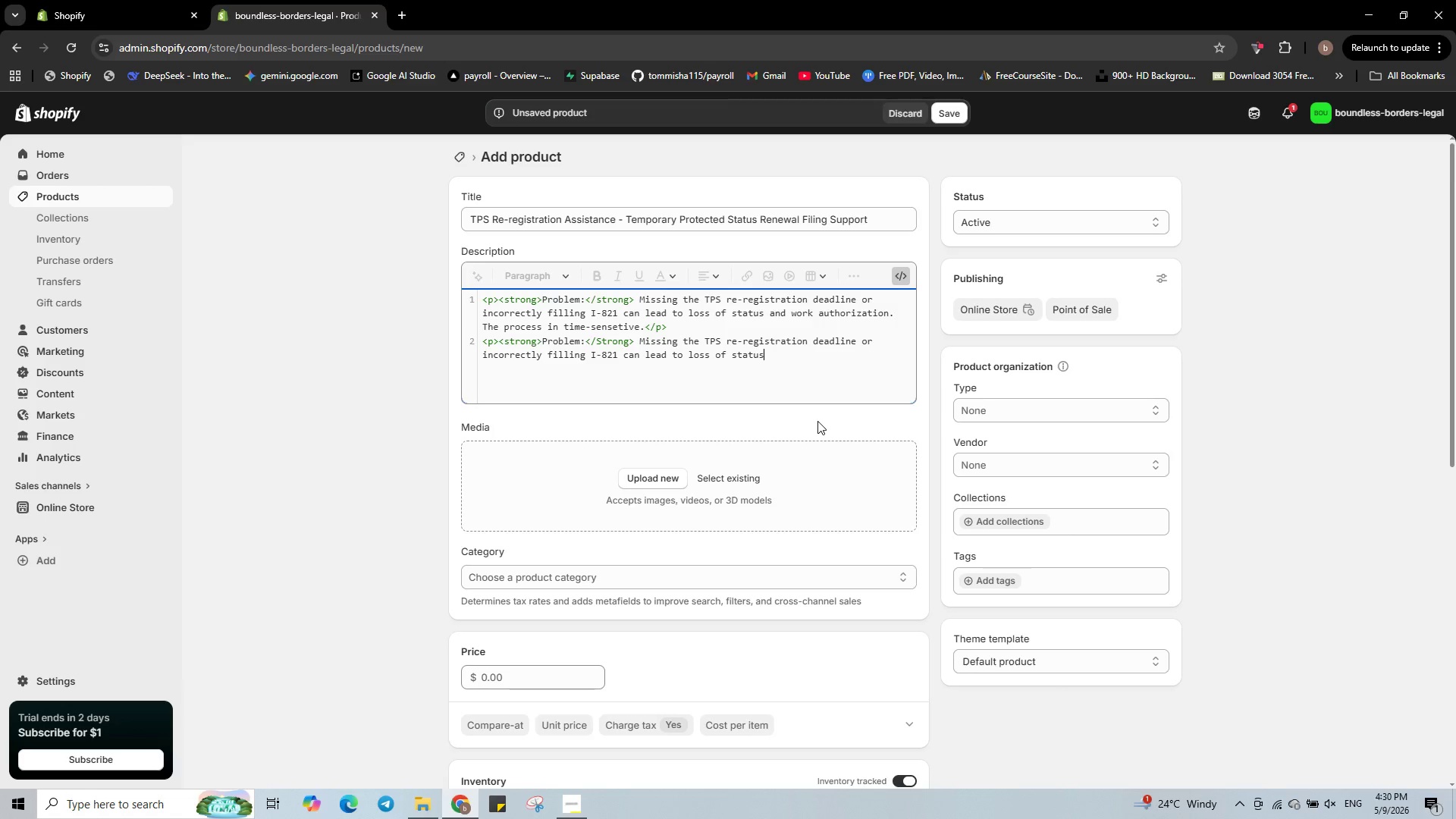 
type( and work authrizatin. The process )
 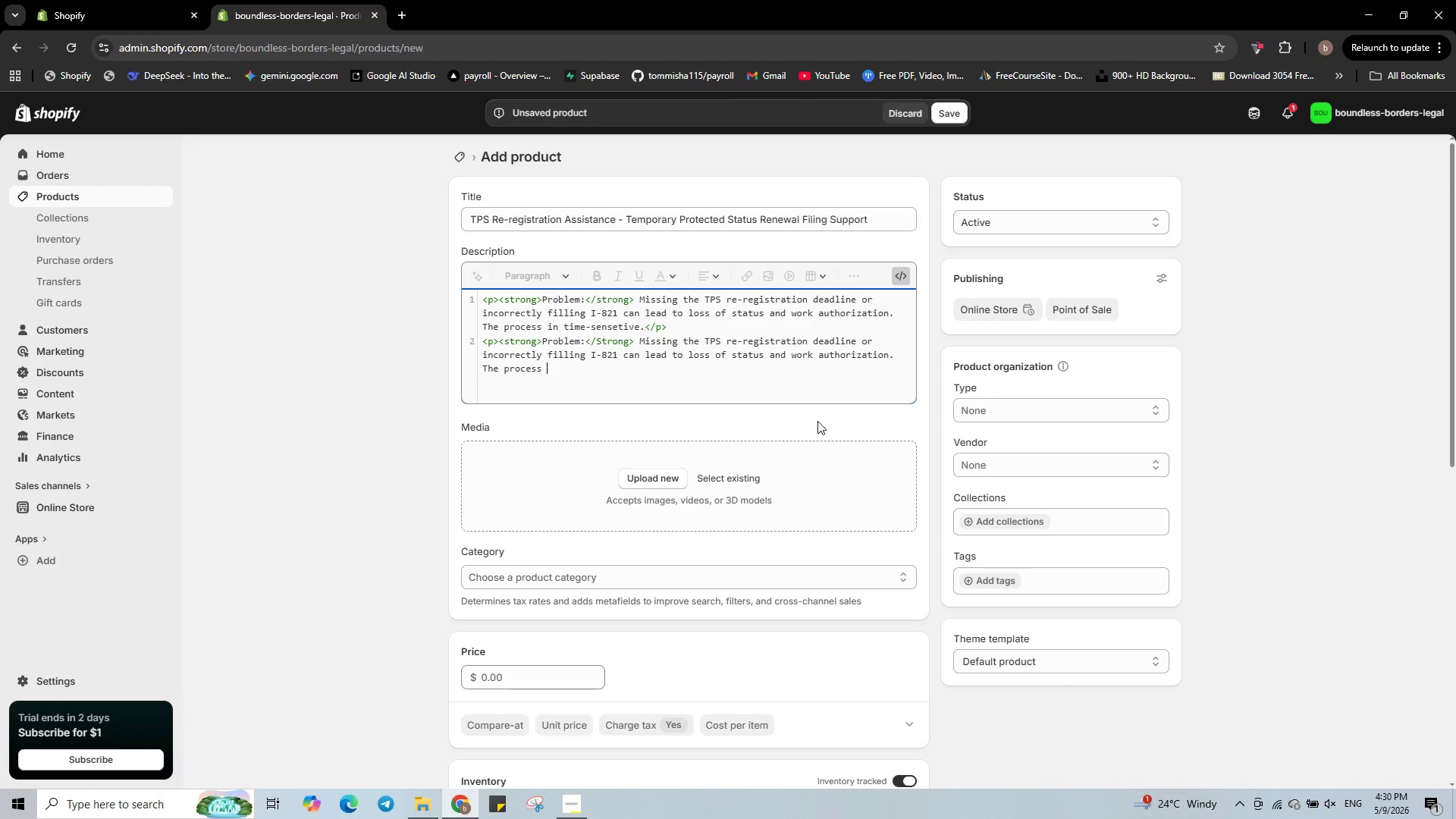 
type(in time-)
key(Backspace)
key(Backspace)
key(Backspace)
key(Backspace)
 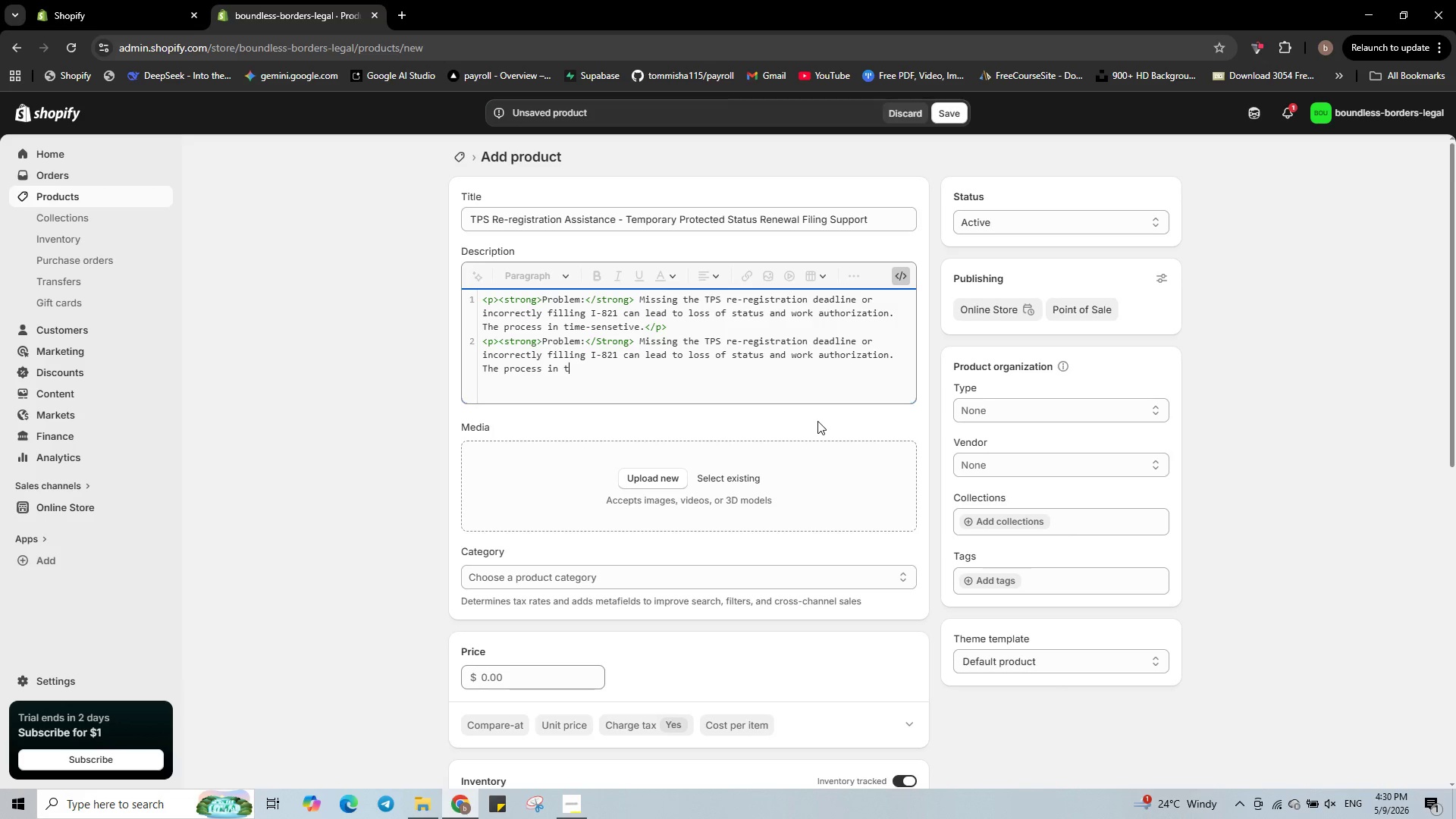 
wait(8.64)
 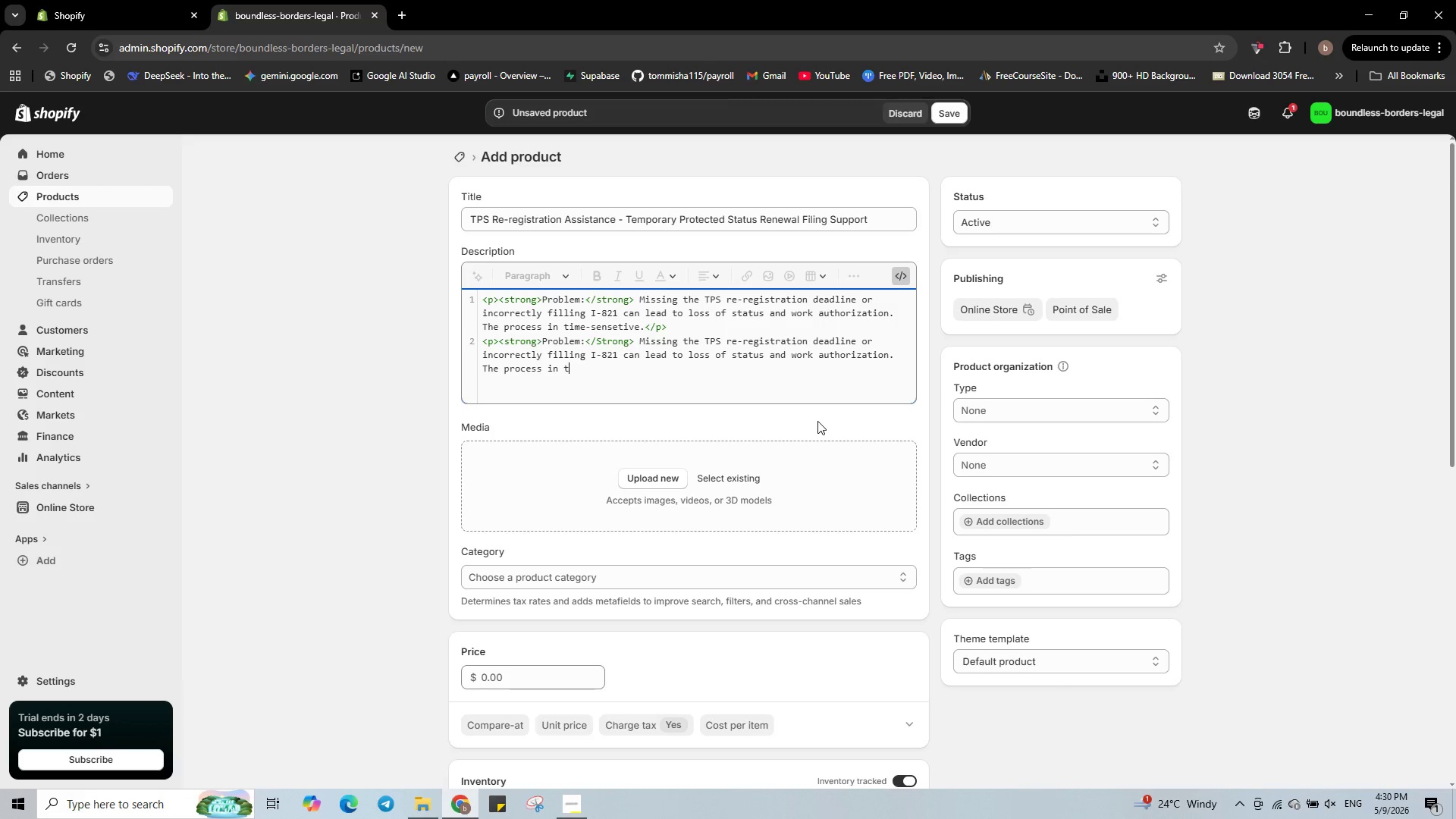 
hold_key(key=Backspace, duration=1.5)
 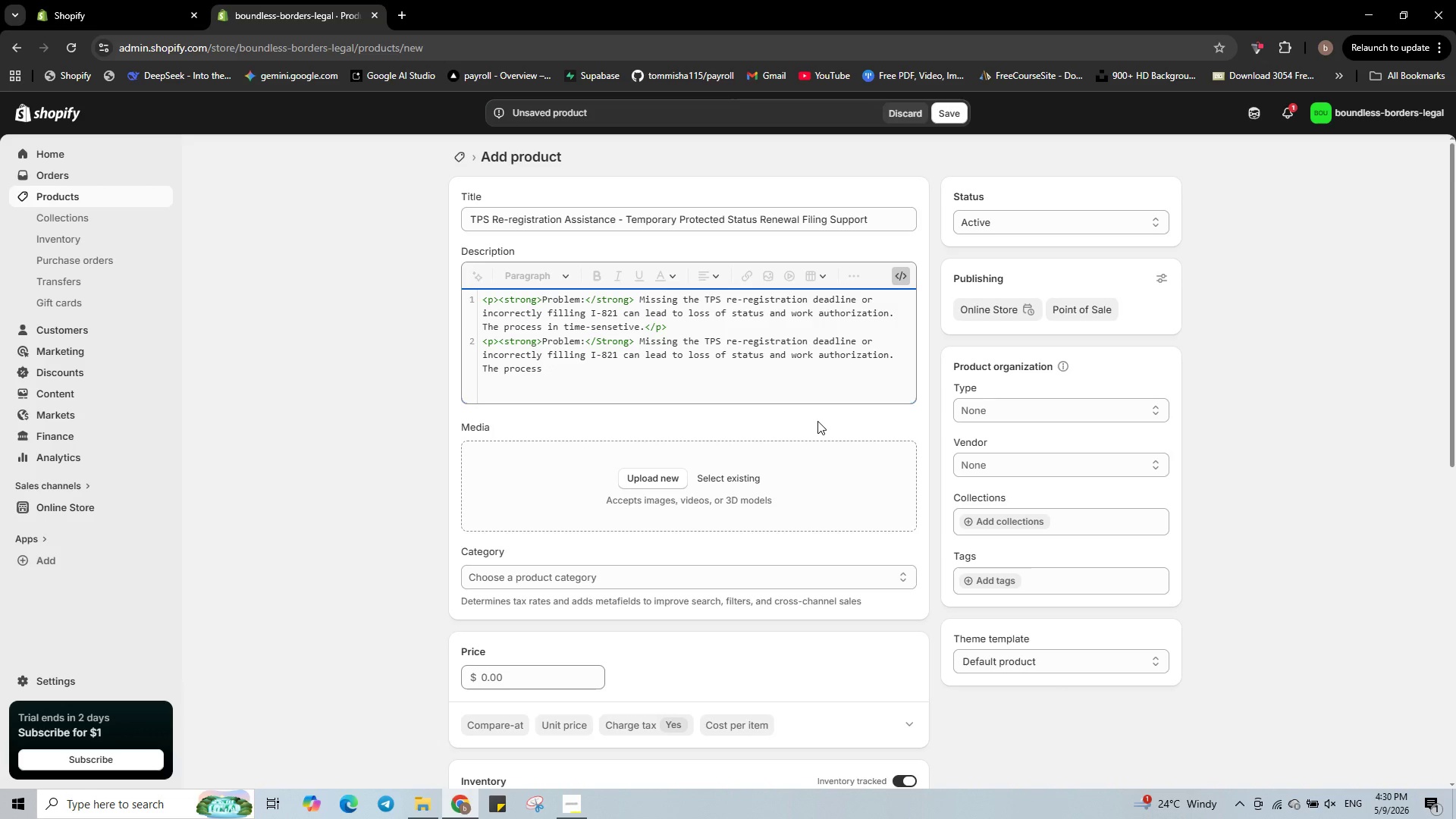 
key(Backspace)
 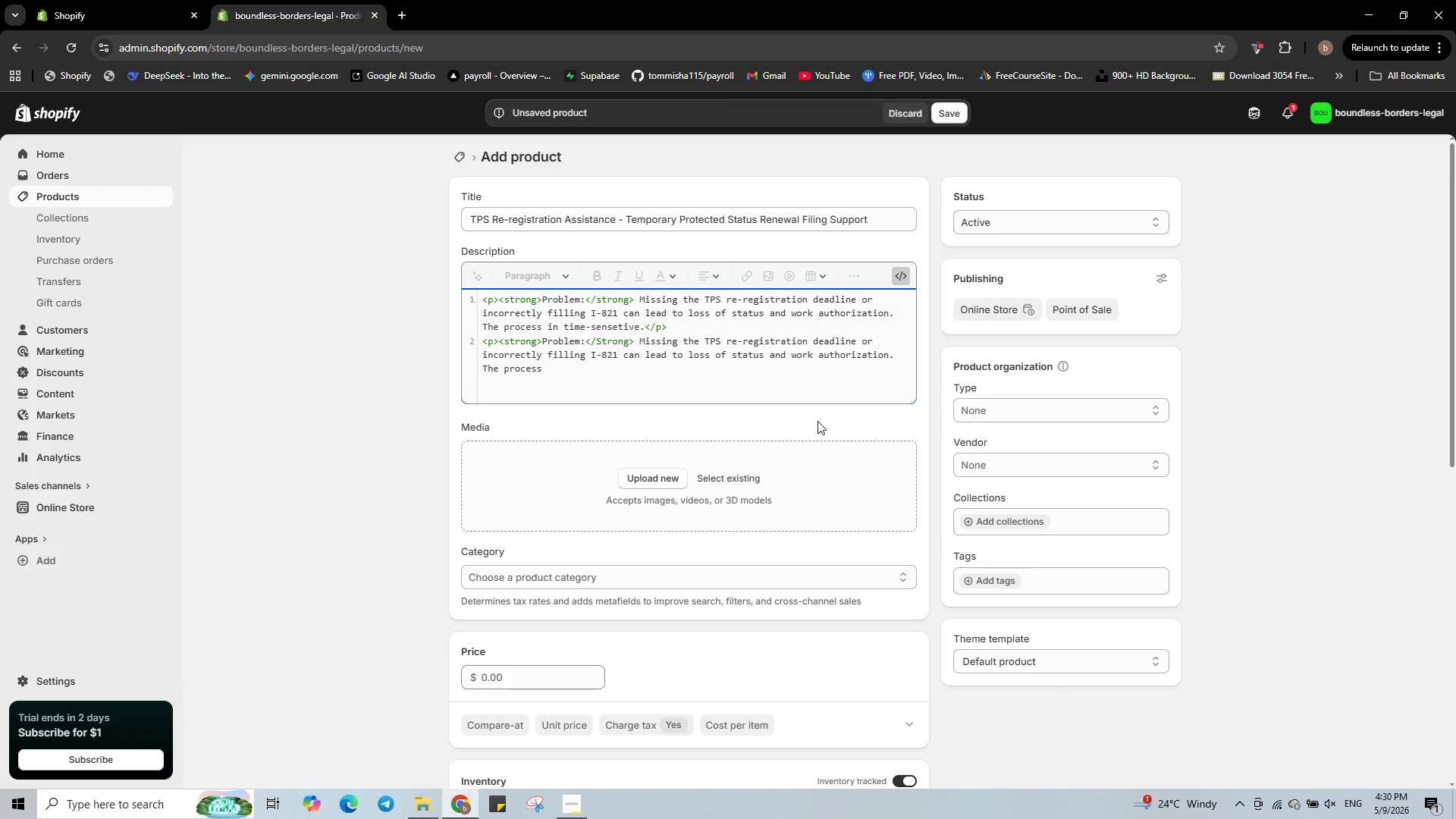 
key(Backspace)
 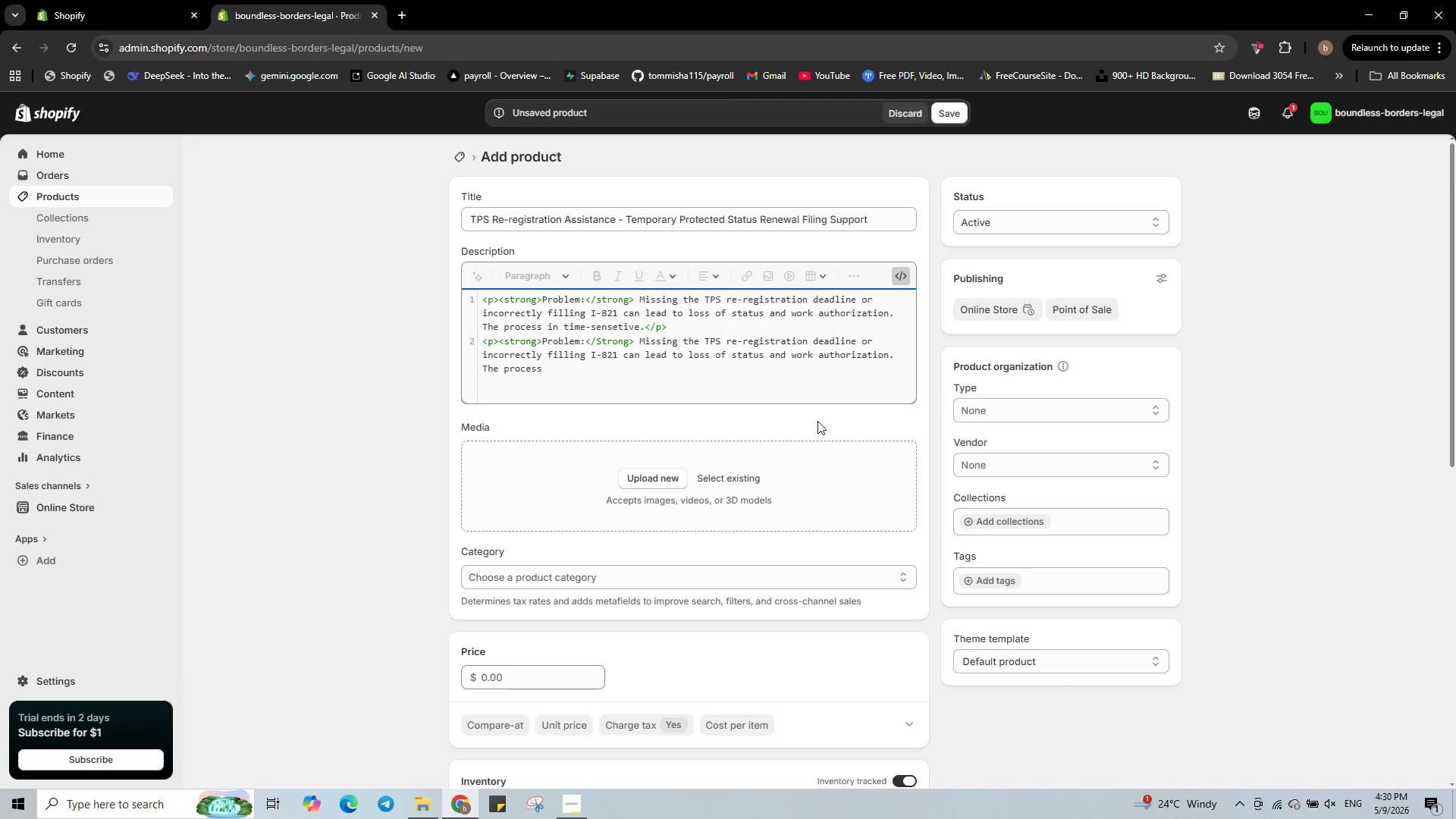 
key(Backspace)
 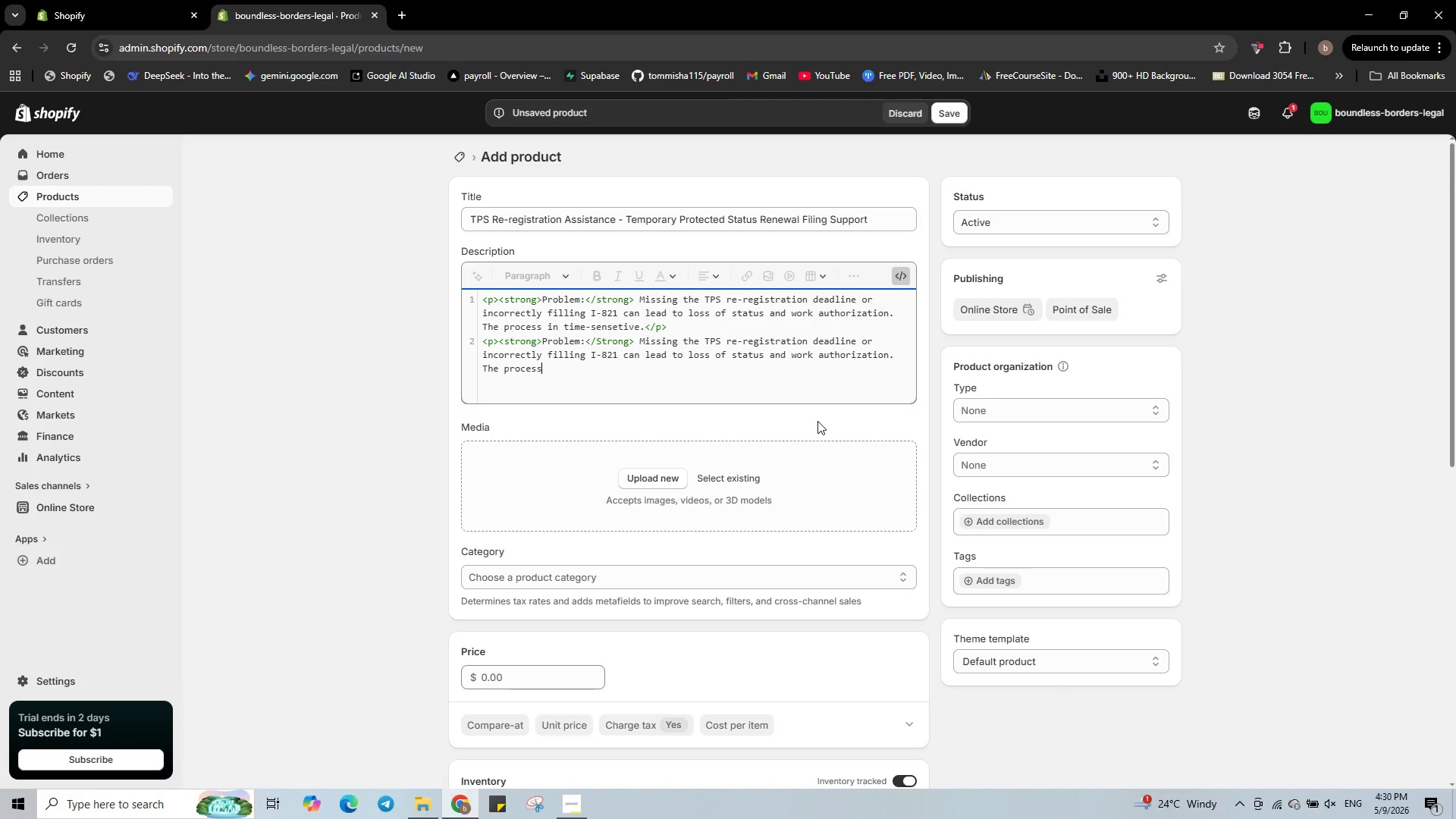 
key(Backspace)
 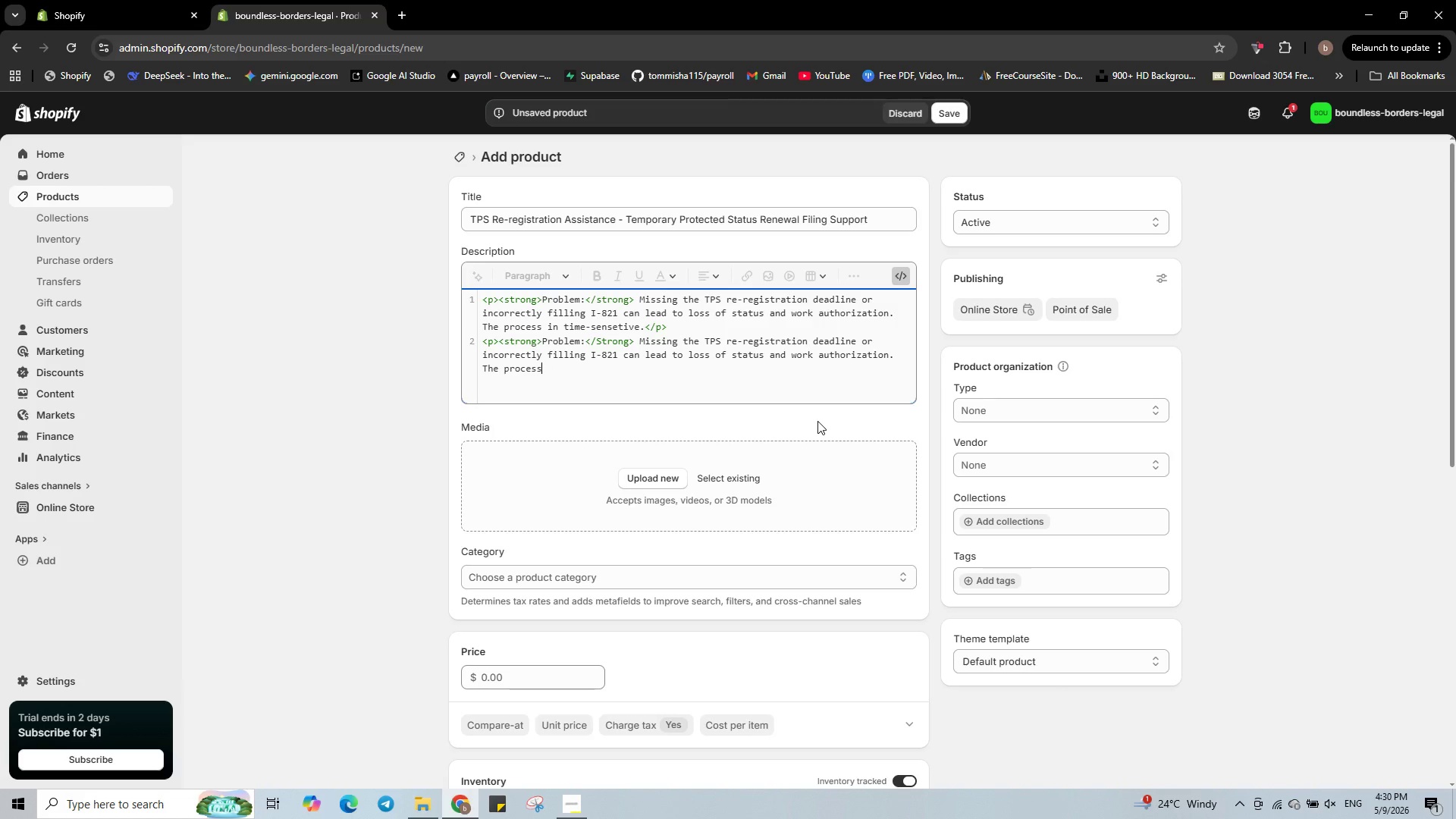 
key(Backspace)
 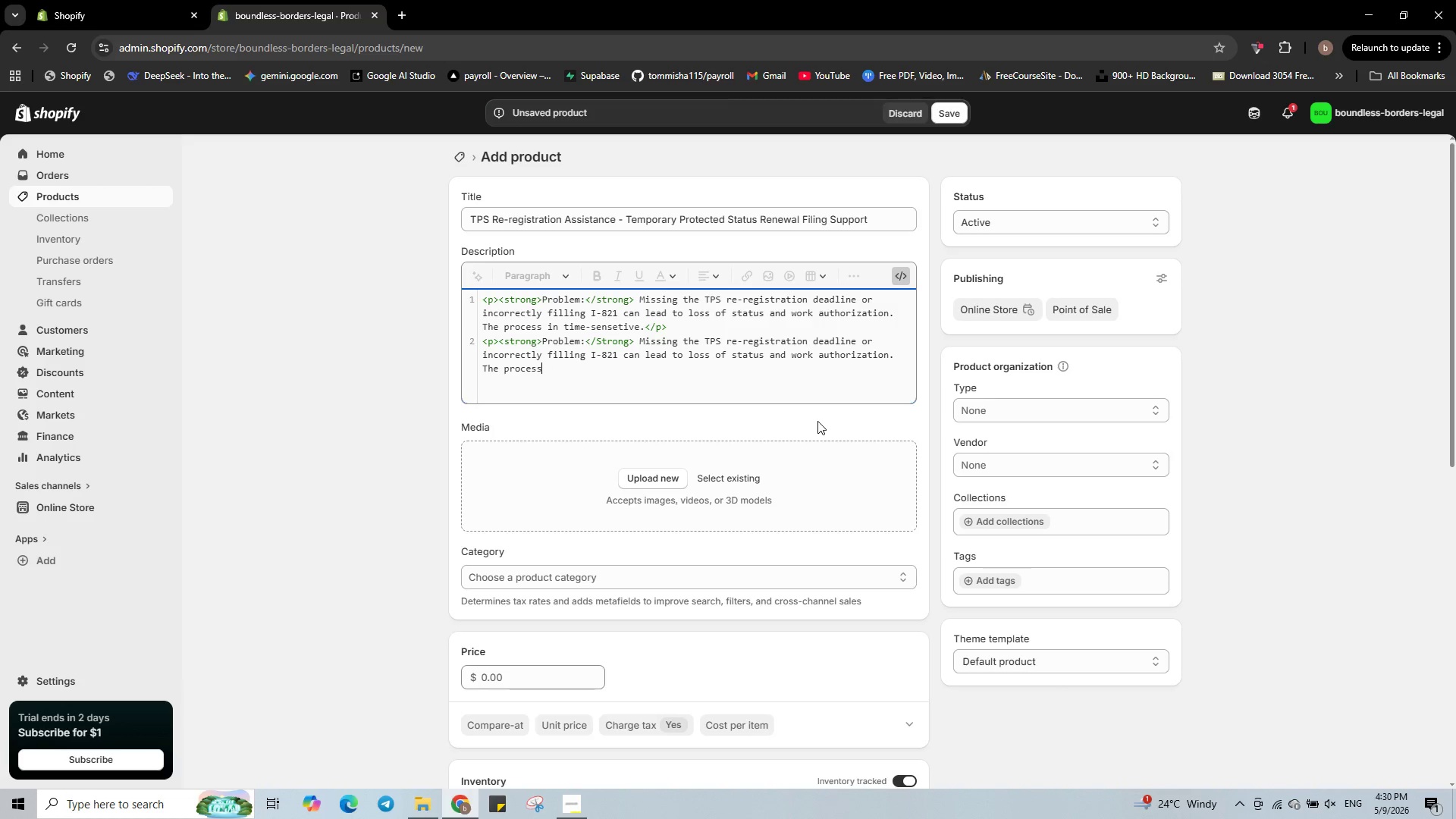 
key(Backspace)
 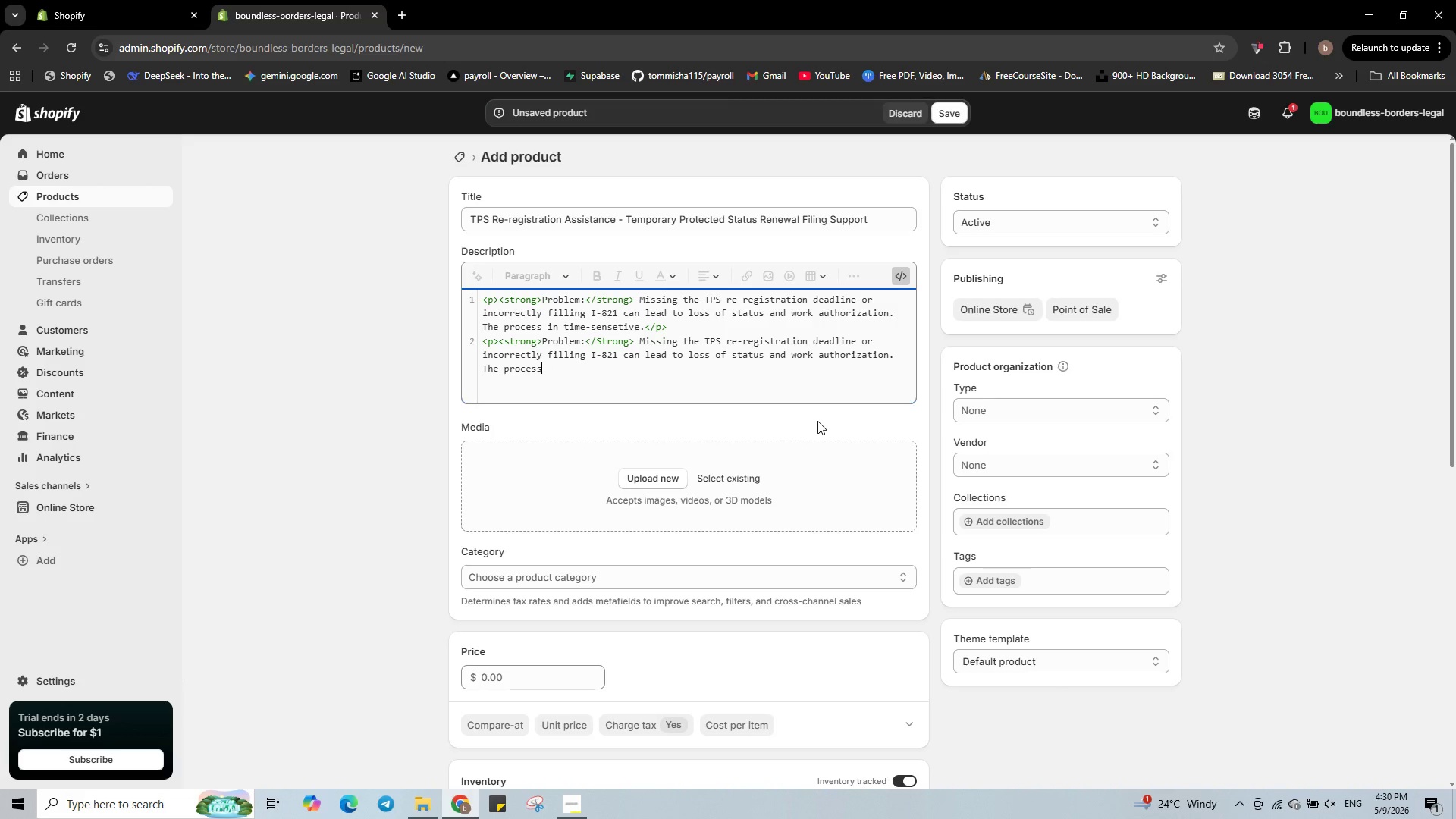 
hold_key(key=ShiftLeft, duration=2.83)
left_click([637, 339])
 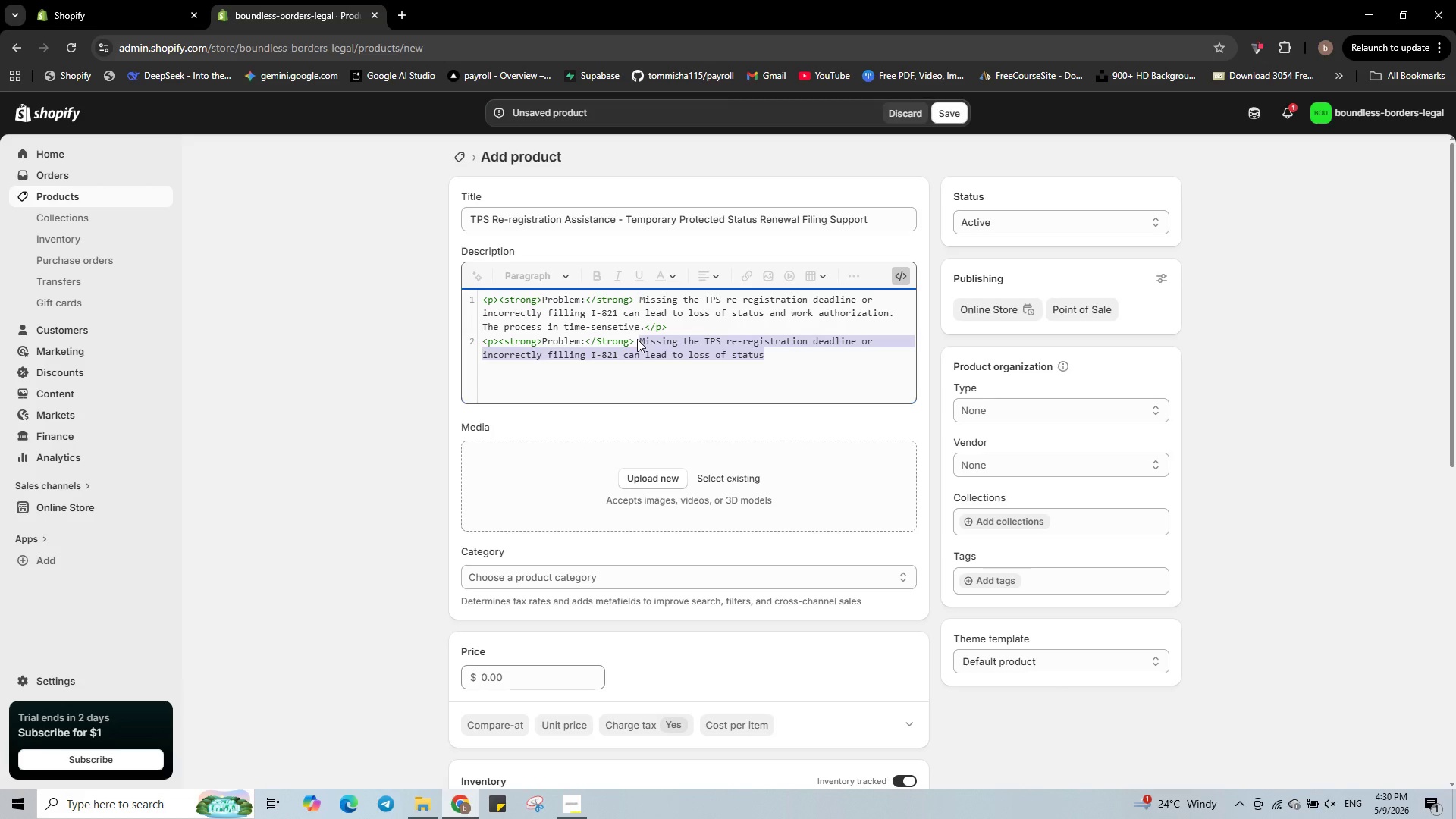 
key(Backspace)
 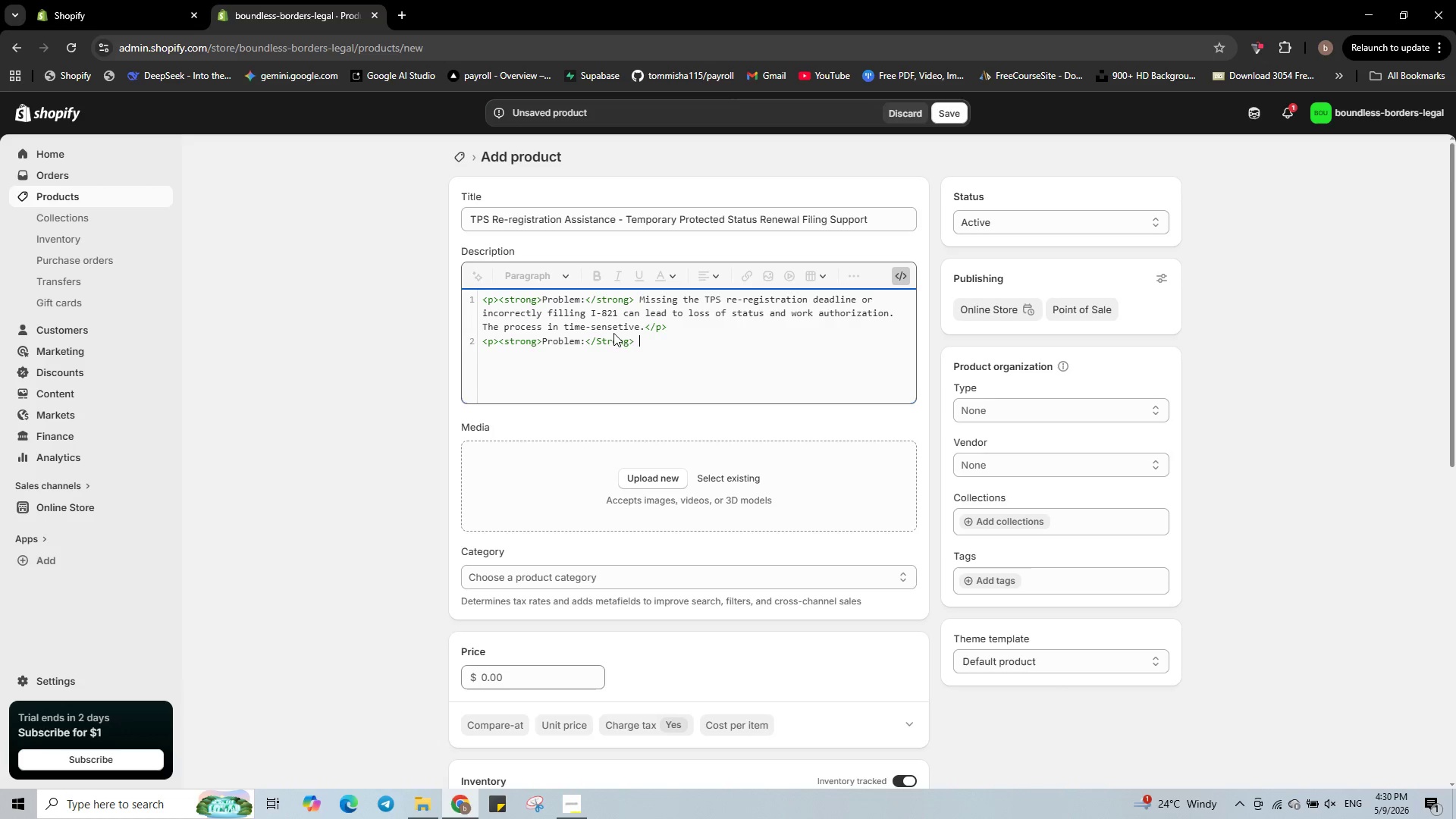 
left_click([583, 342])
 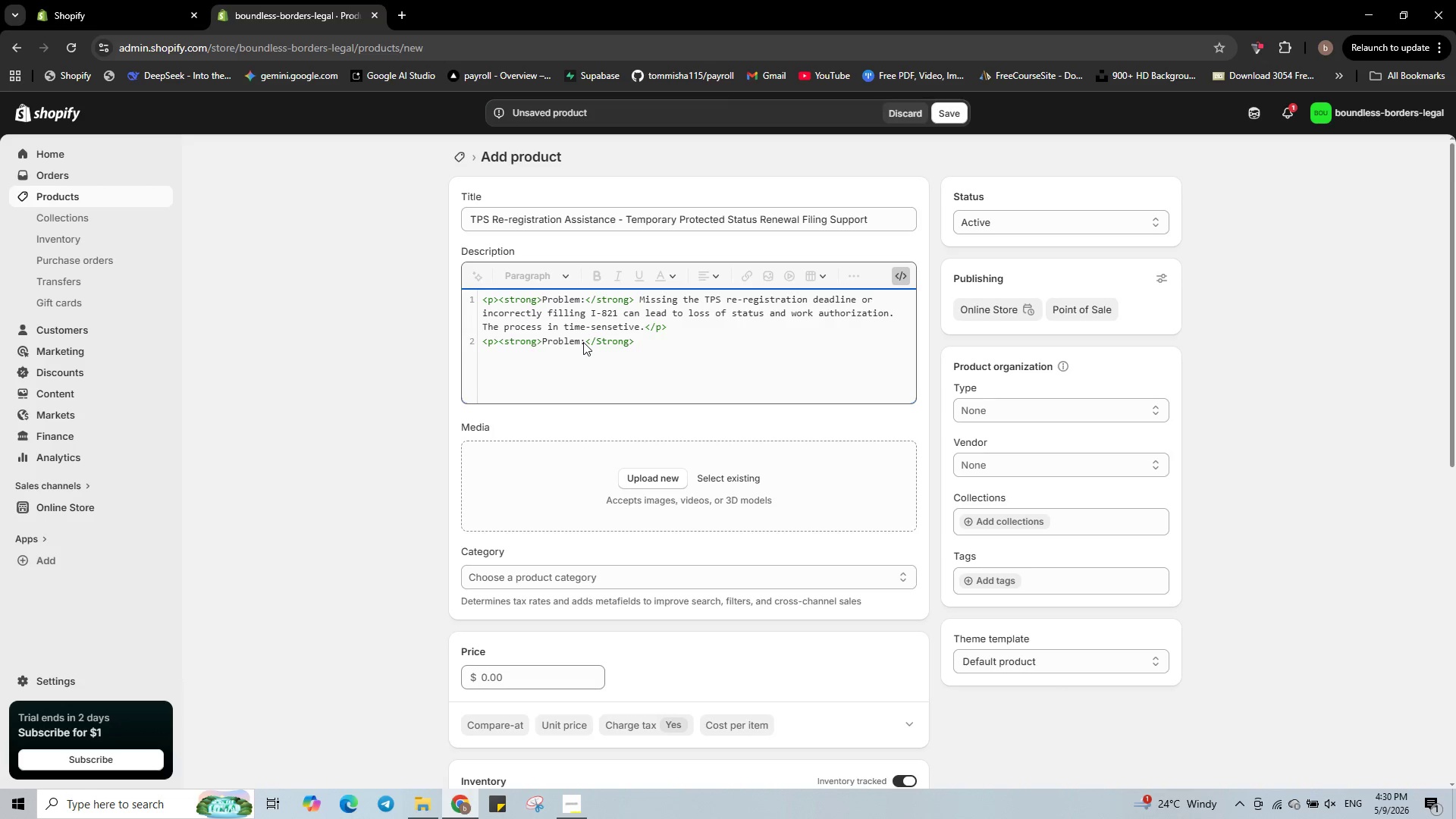 
key(ArrowLeft)
 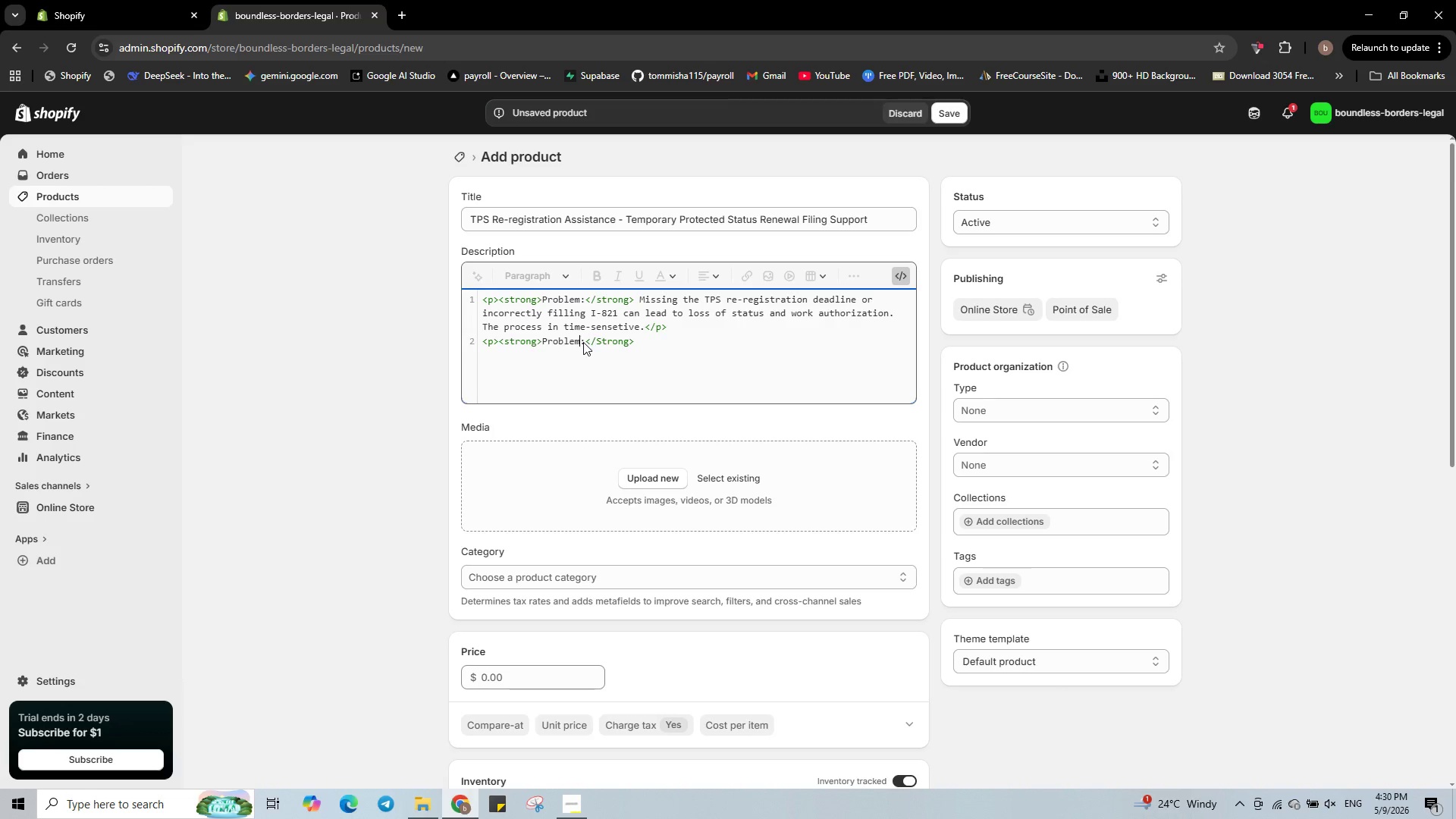 
key(Backspace)
key(Backspace)
key(Backspace)
key(Backspace)
key(Backspace)
key(Backspace)
key(Backspace)
type(Soli)
key(Backspace)
type(ution)
 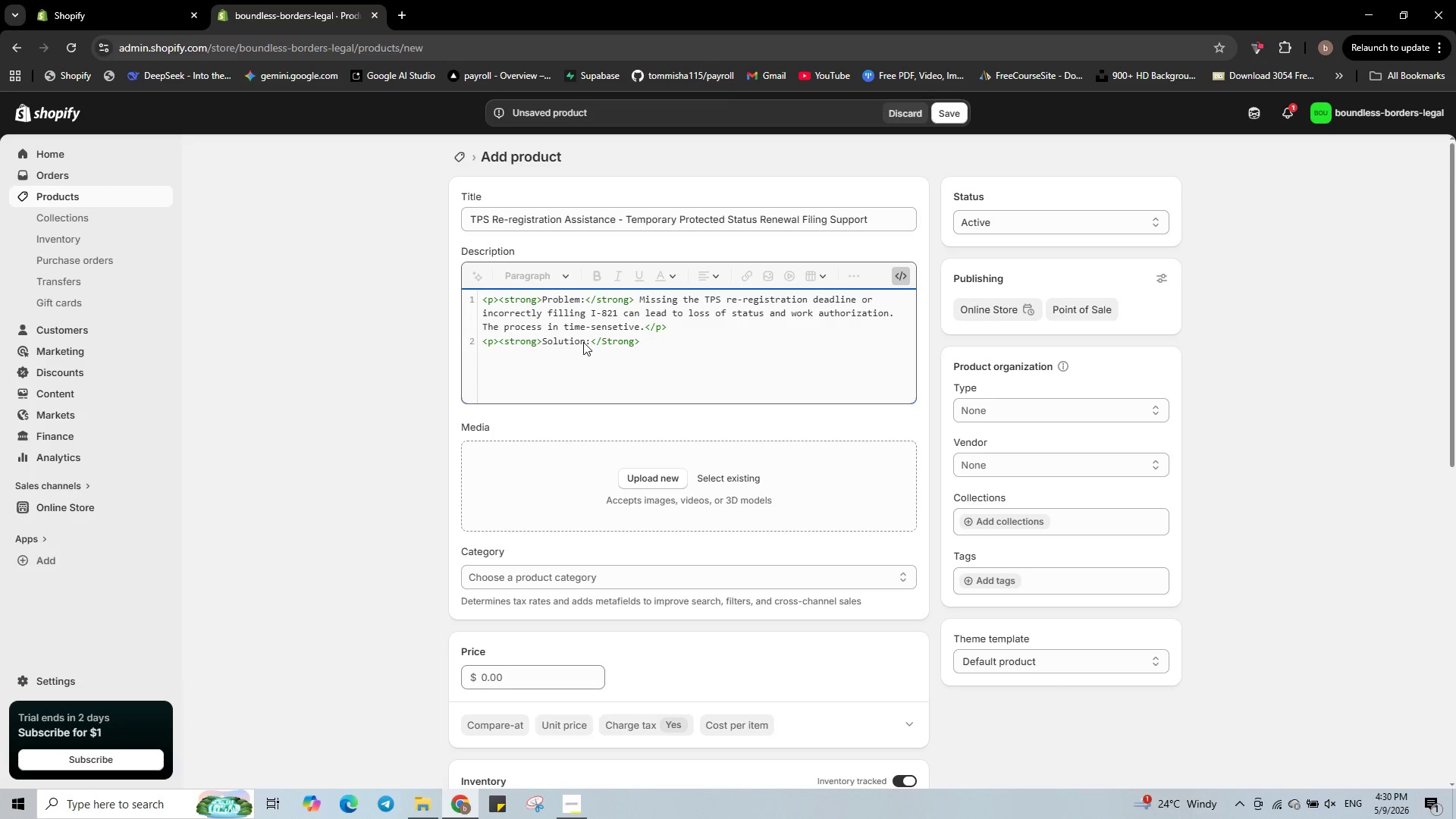 
key(ArrowRight)
 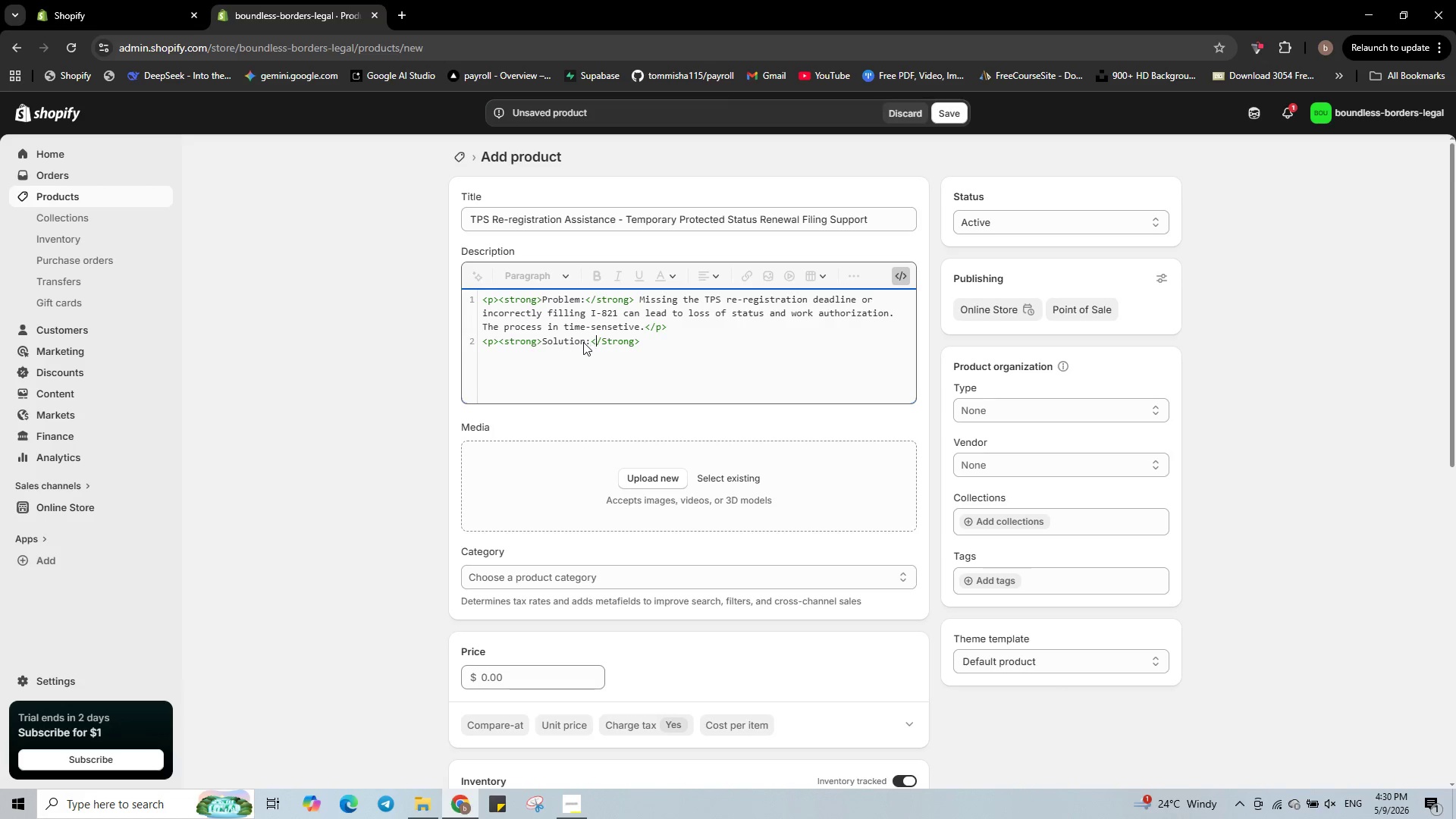 
key(ArrowRight)
 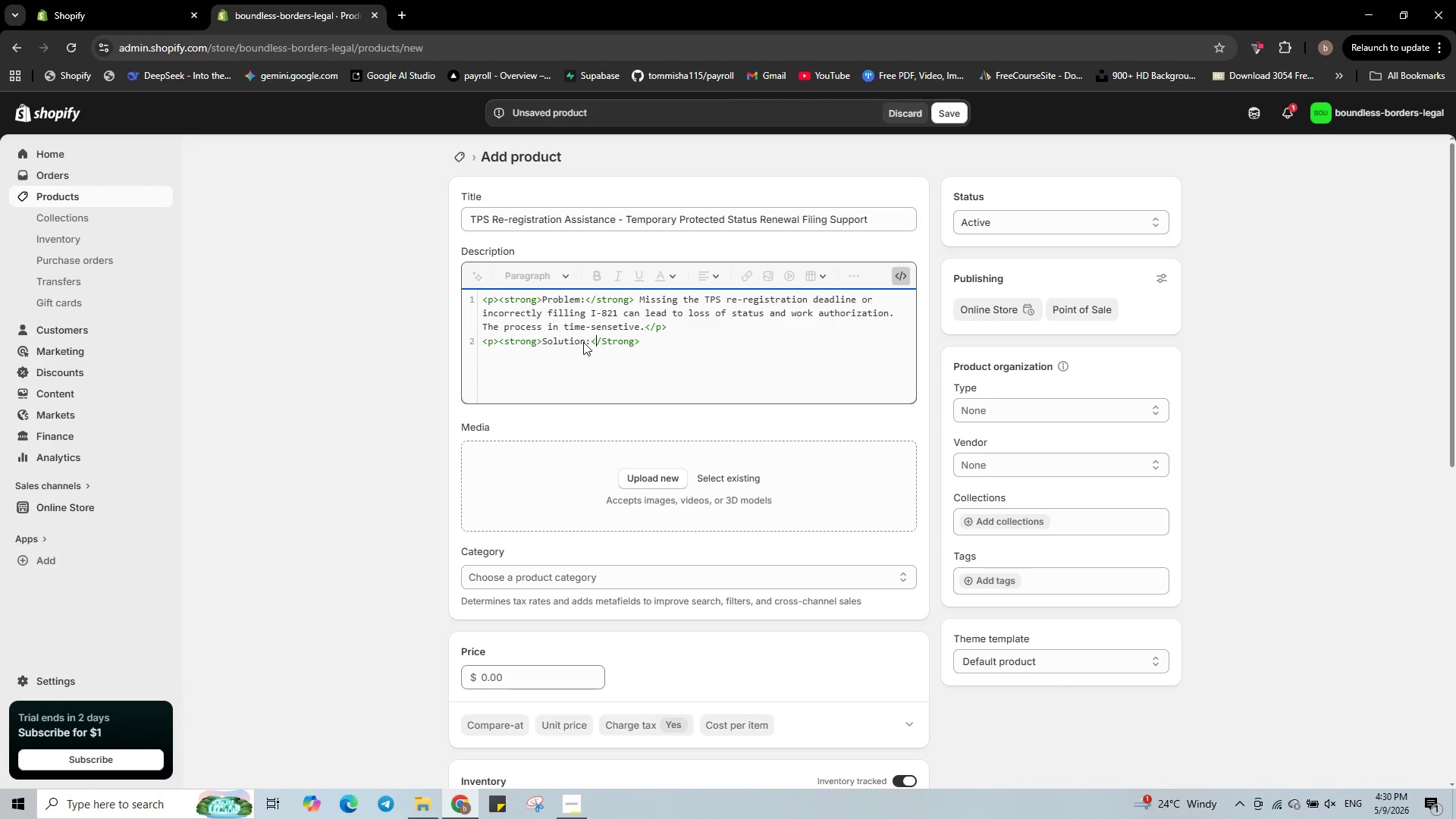 
key(ArrowRight)
 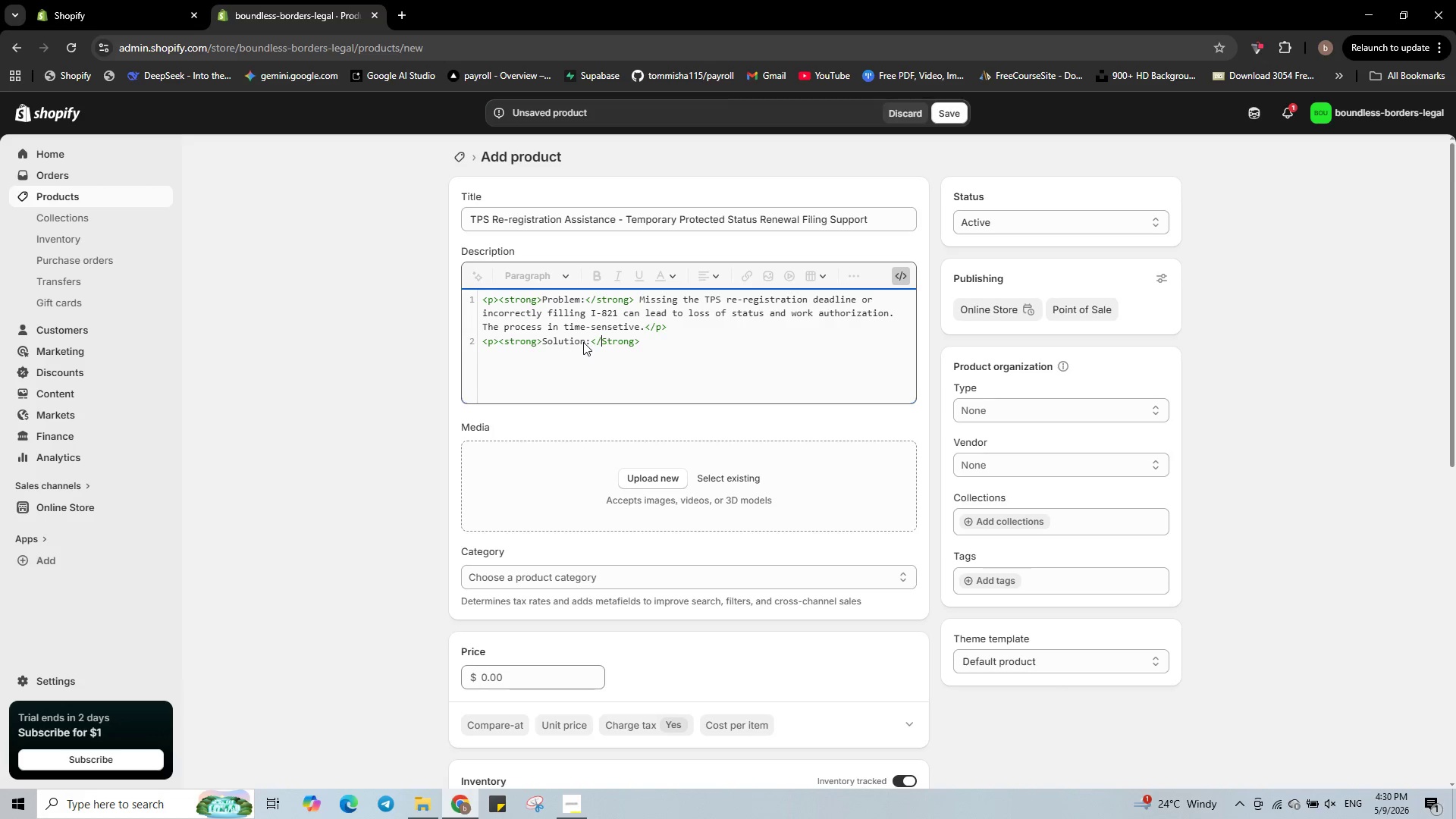 
key(ArrowRight)
 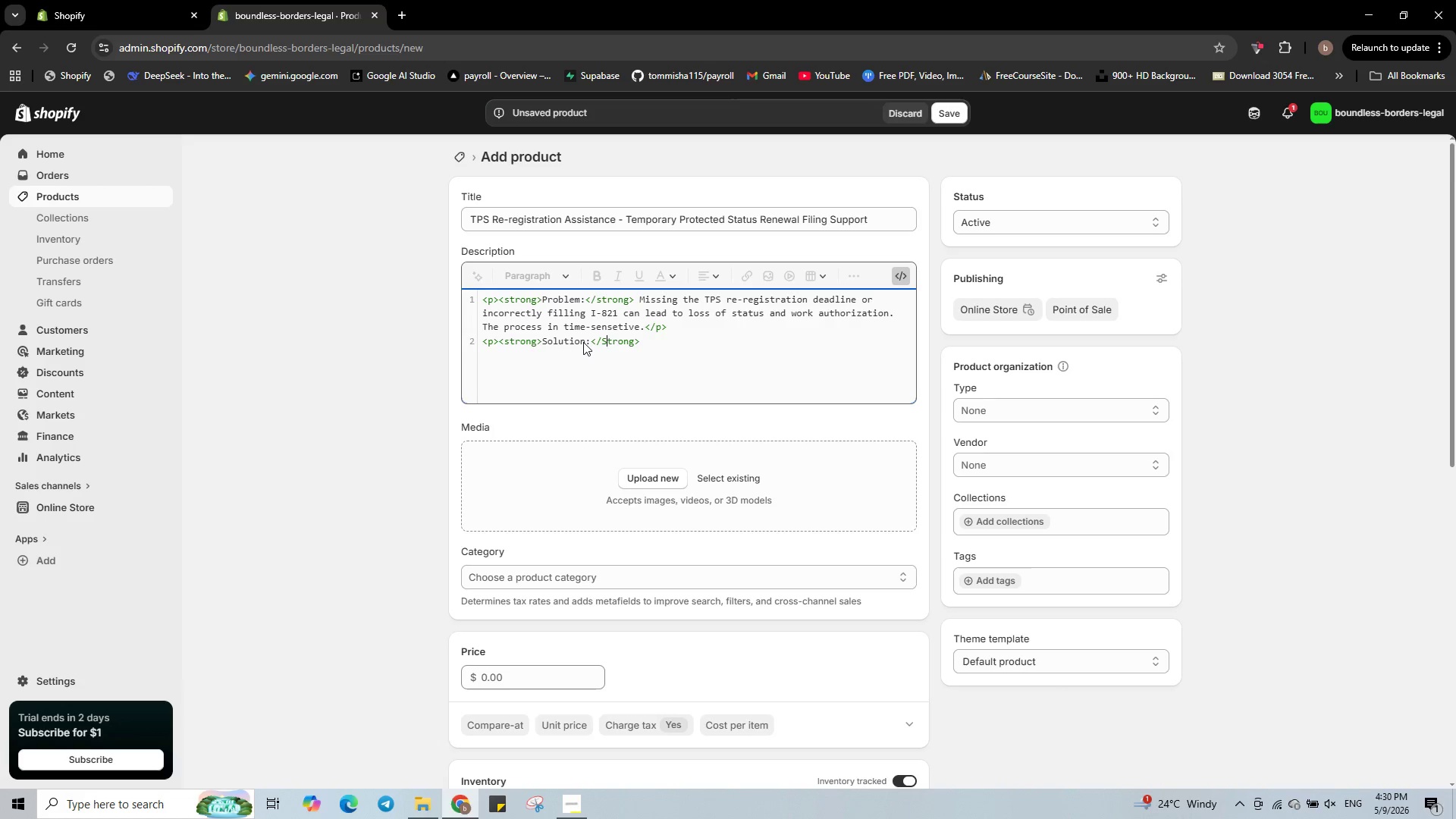 
key(ArrowRight)
 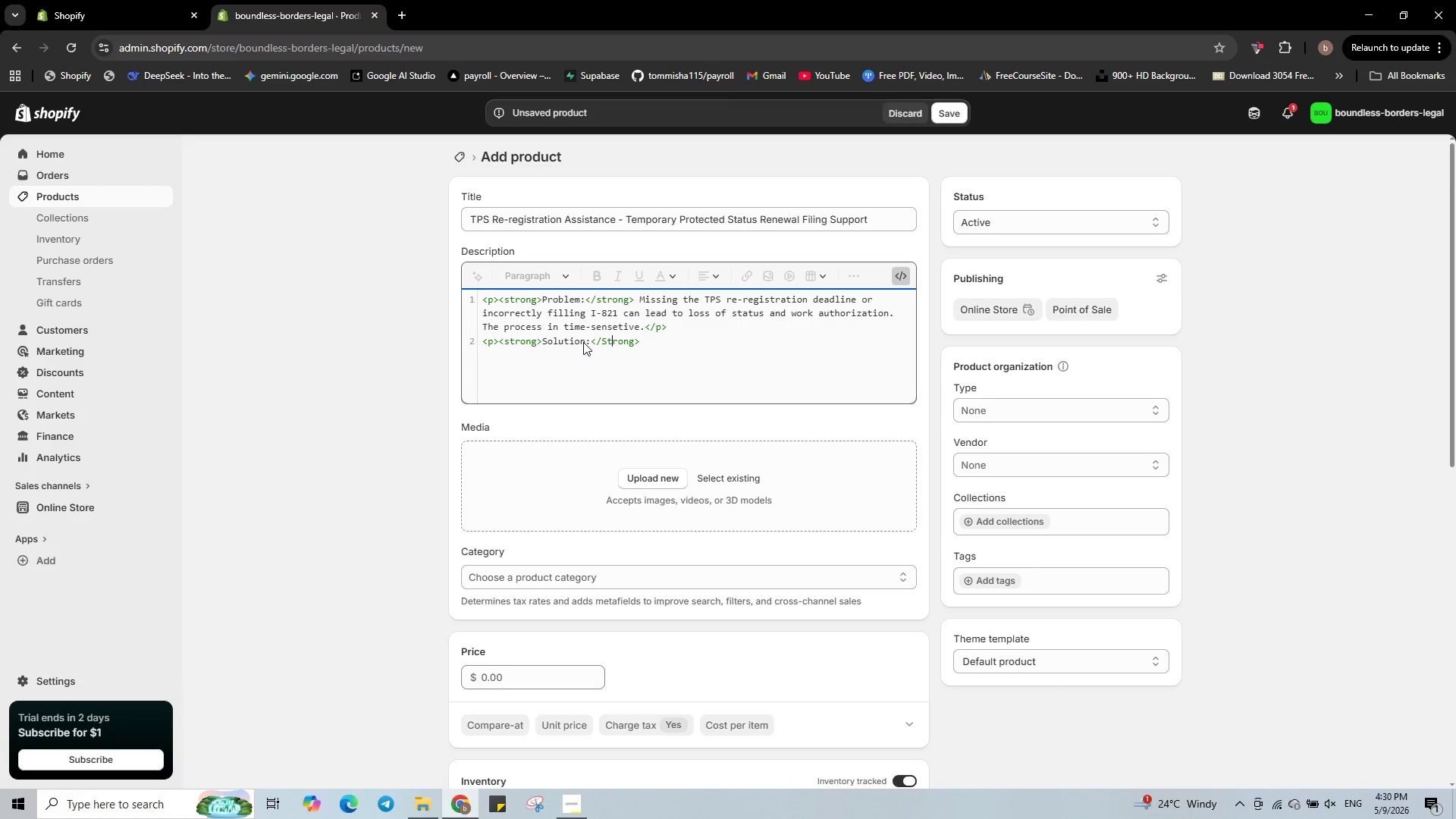 
key(ArrowRight)
 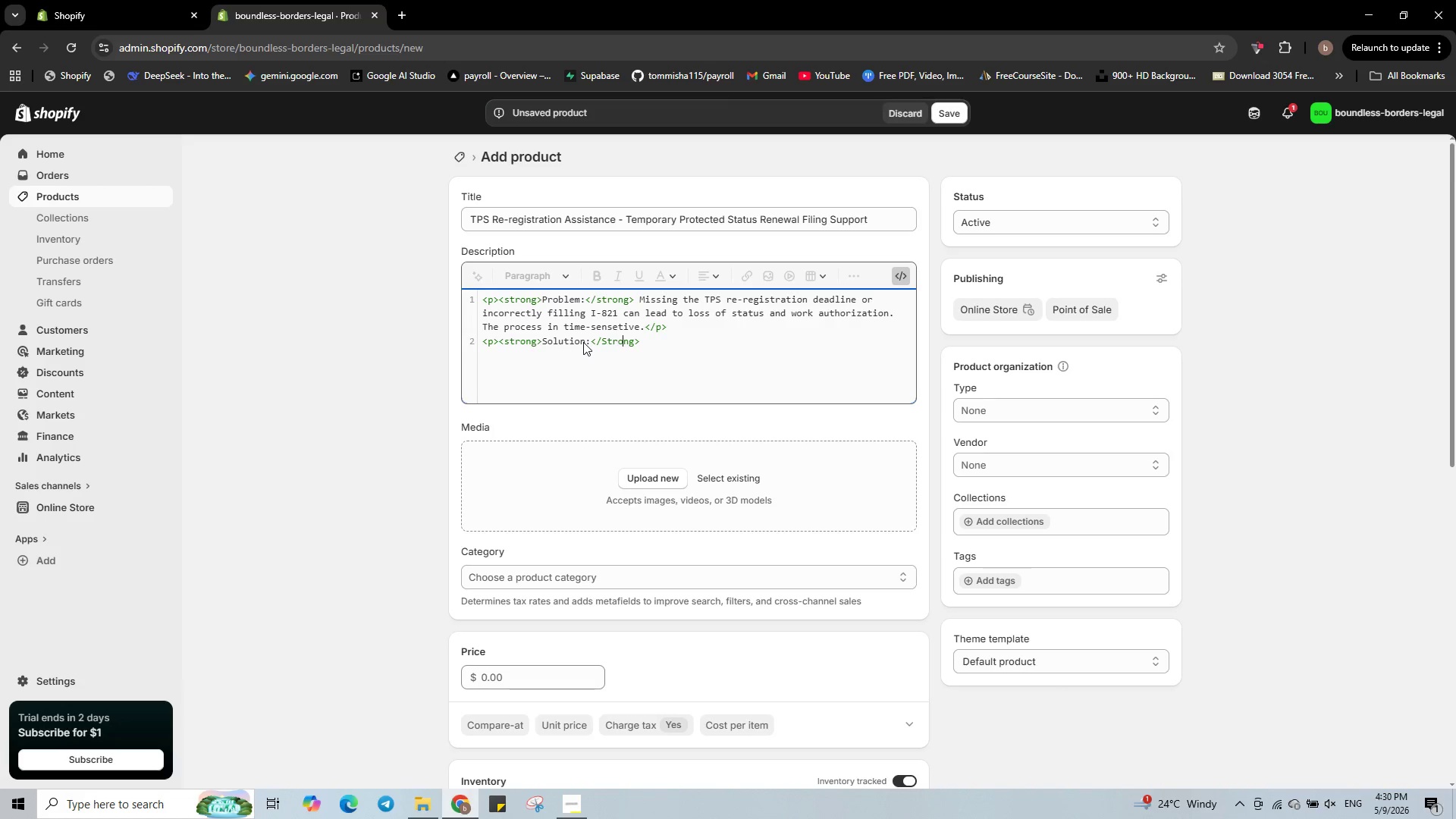 
key(ArrowRight)
 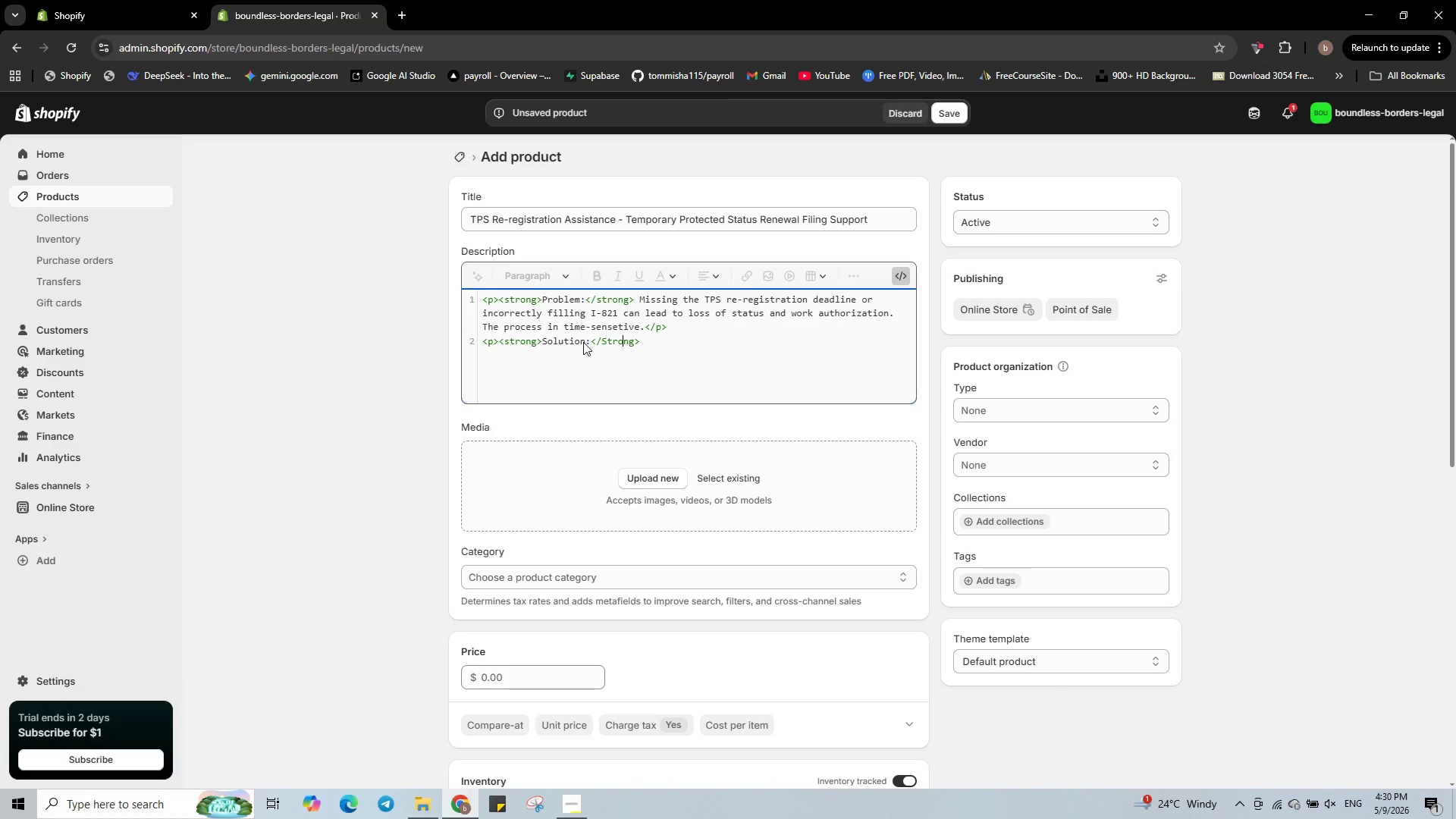 
key(ArrowRight)
 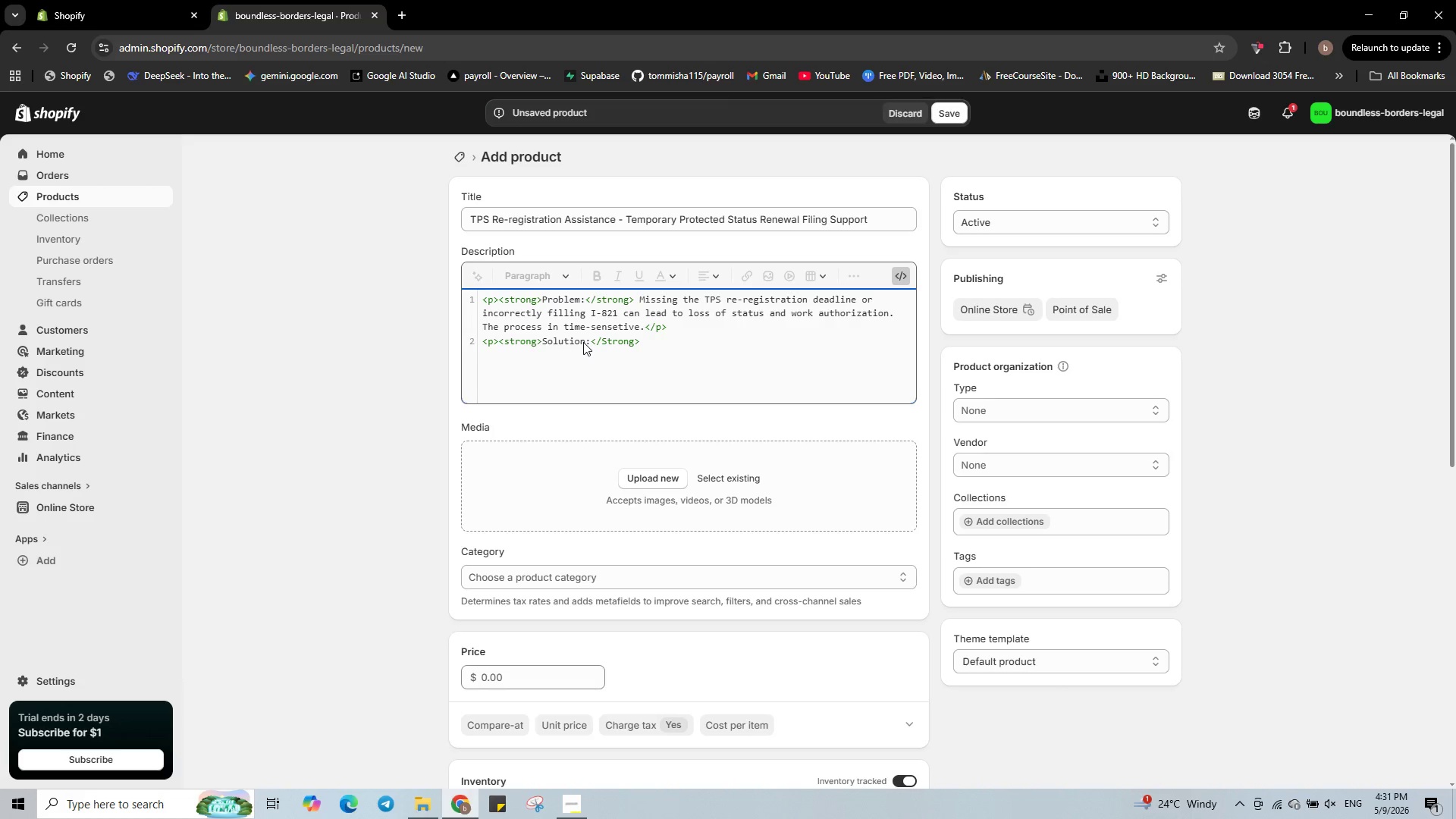 
key(ArrowRight)
 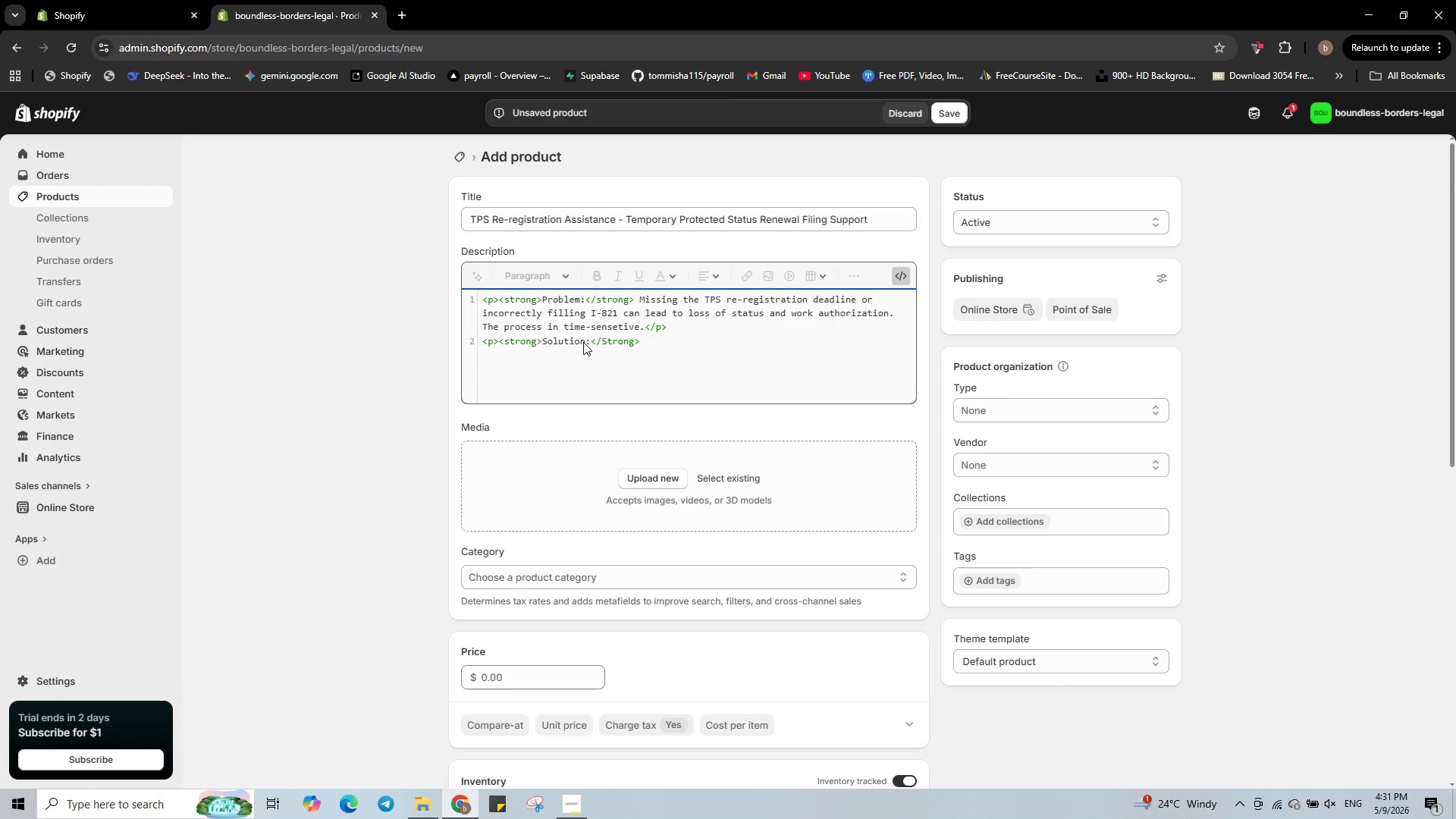 
key(ArrowRight)
 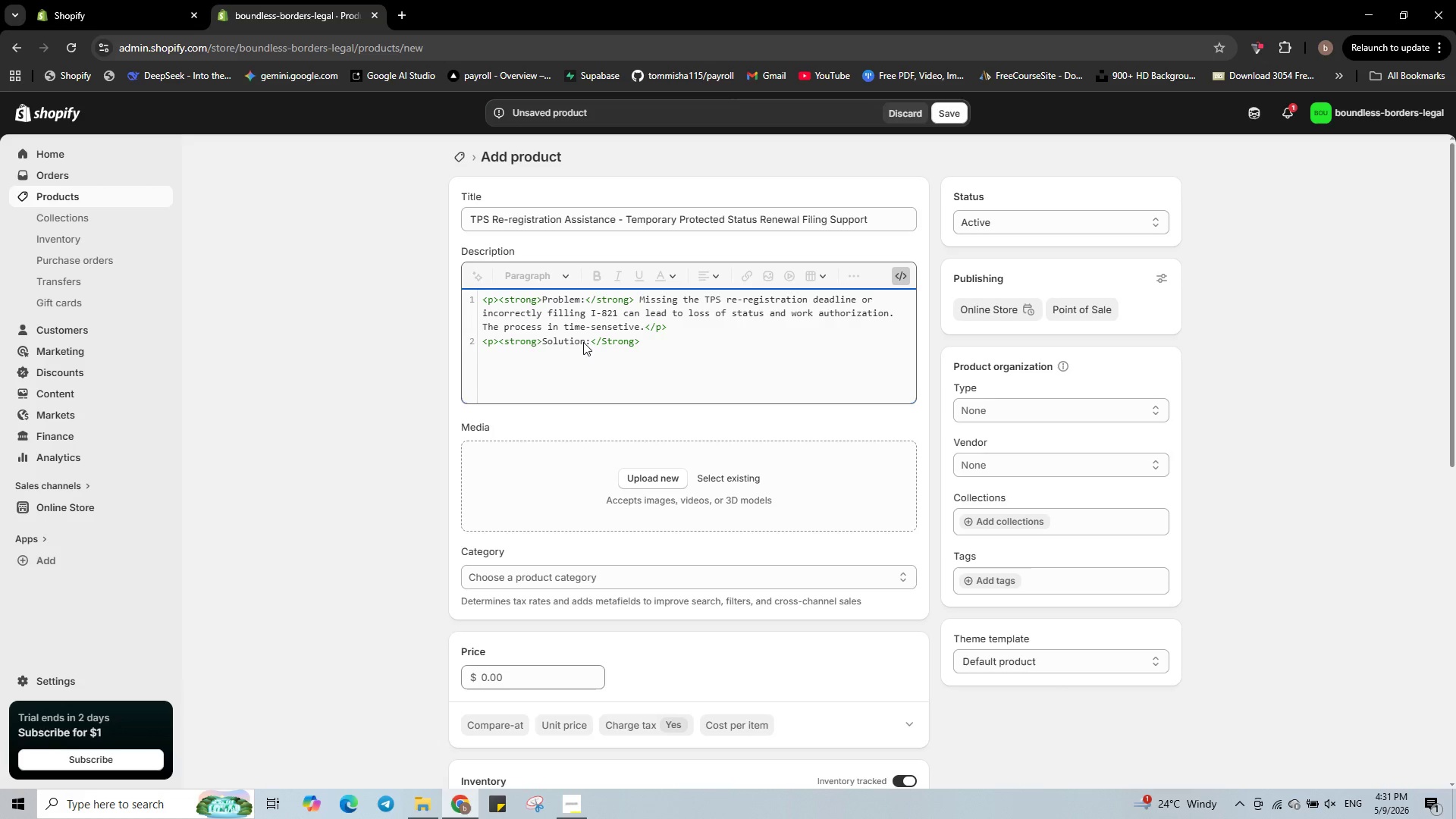 
type( We review yu)
key(Backspace)
type(our I-821 and I-765 forms, check for common errors and )
 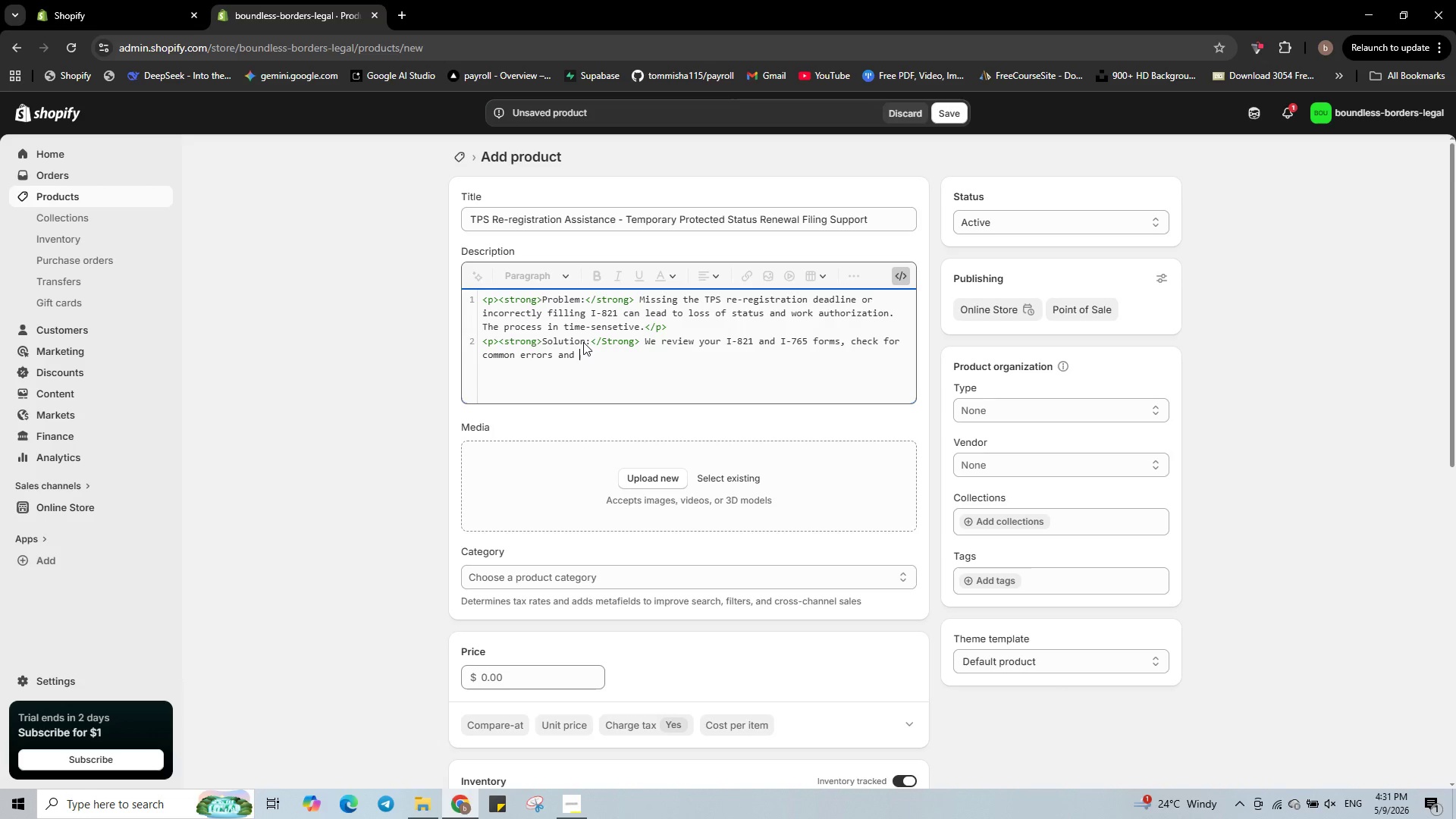 
key(ArrowLeft)
 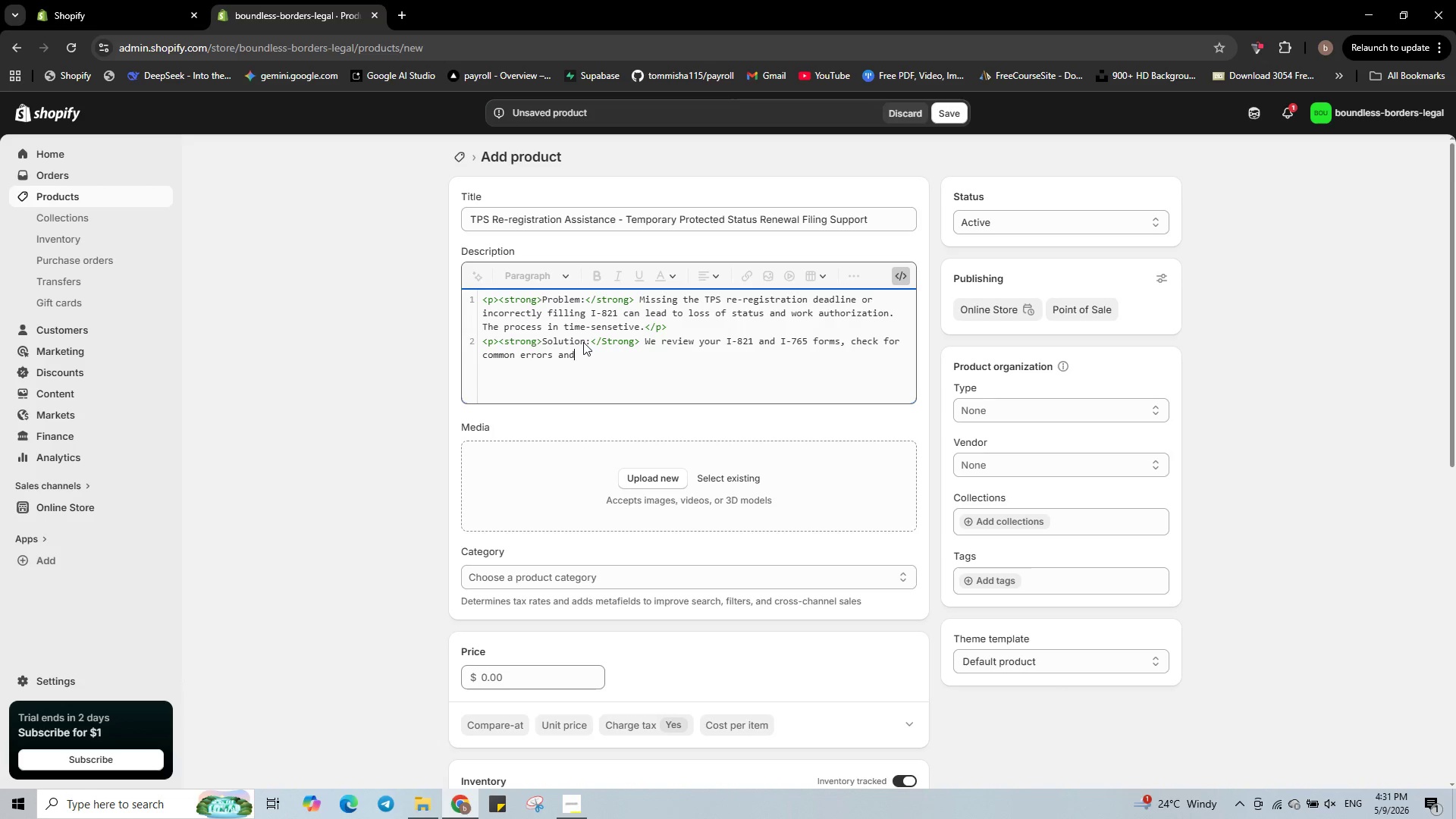 
key(ArrowLeft)
 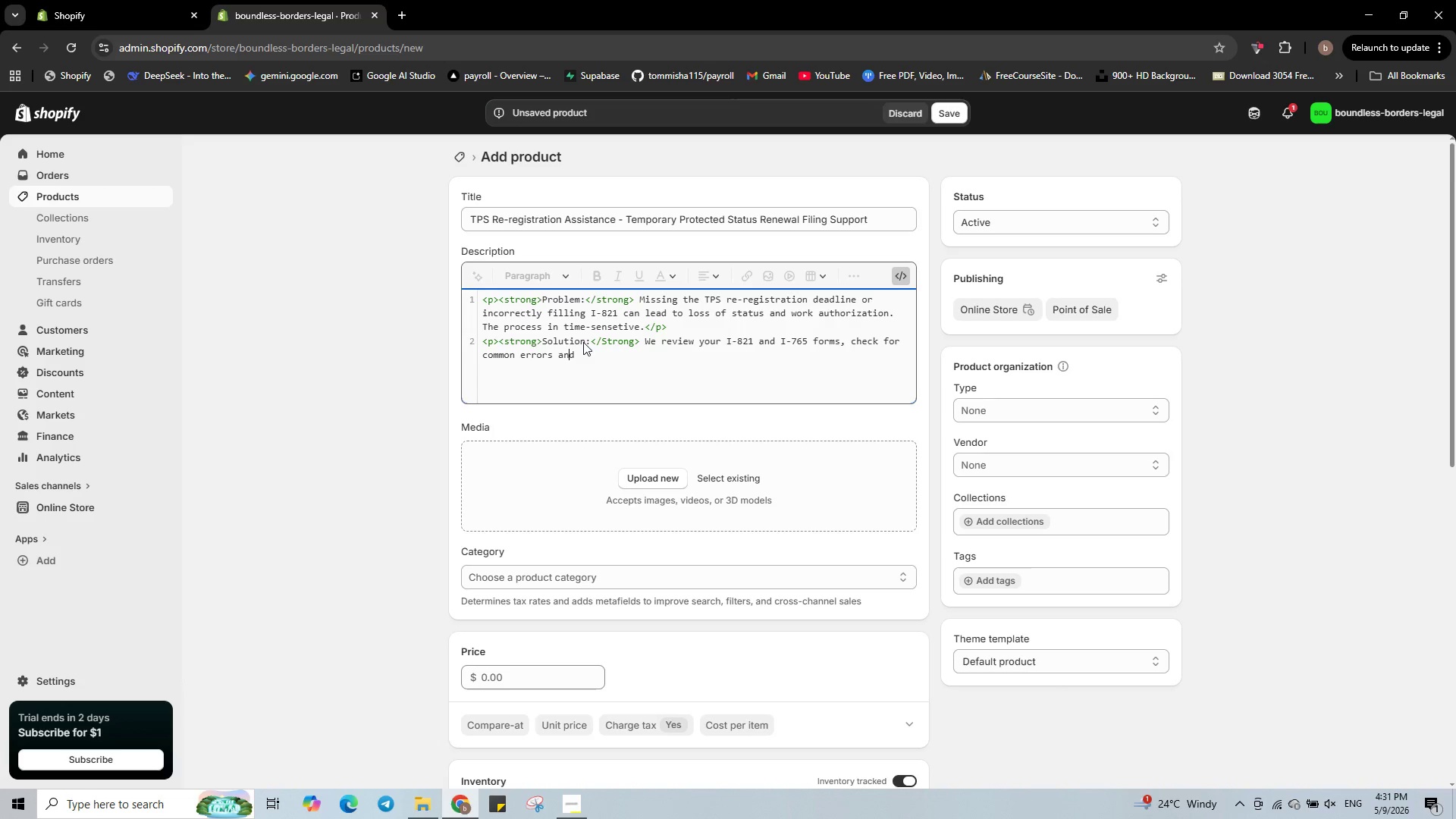 
key(ArrowLeft)
 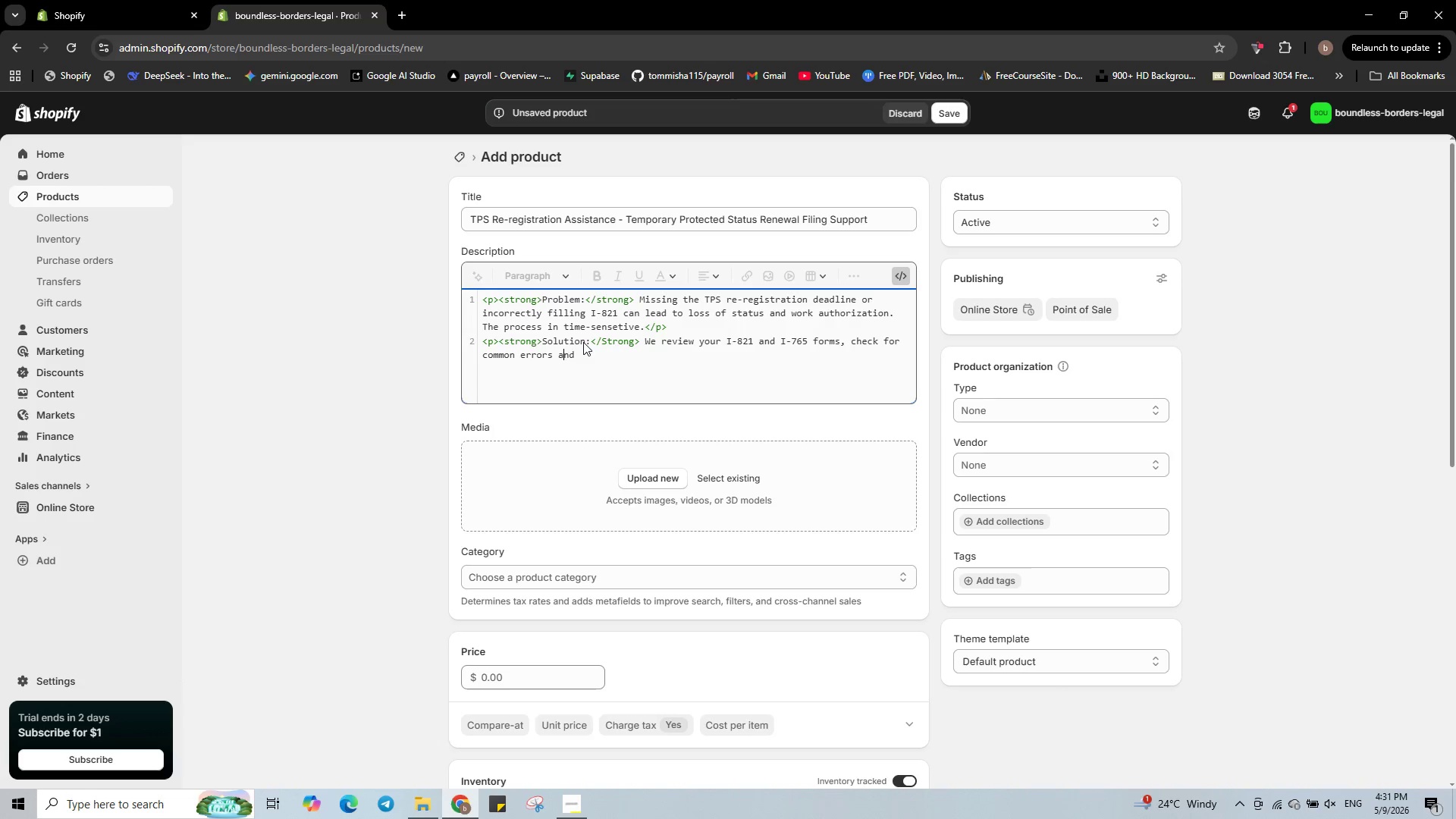 
key(ArrowLeft)
 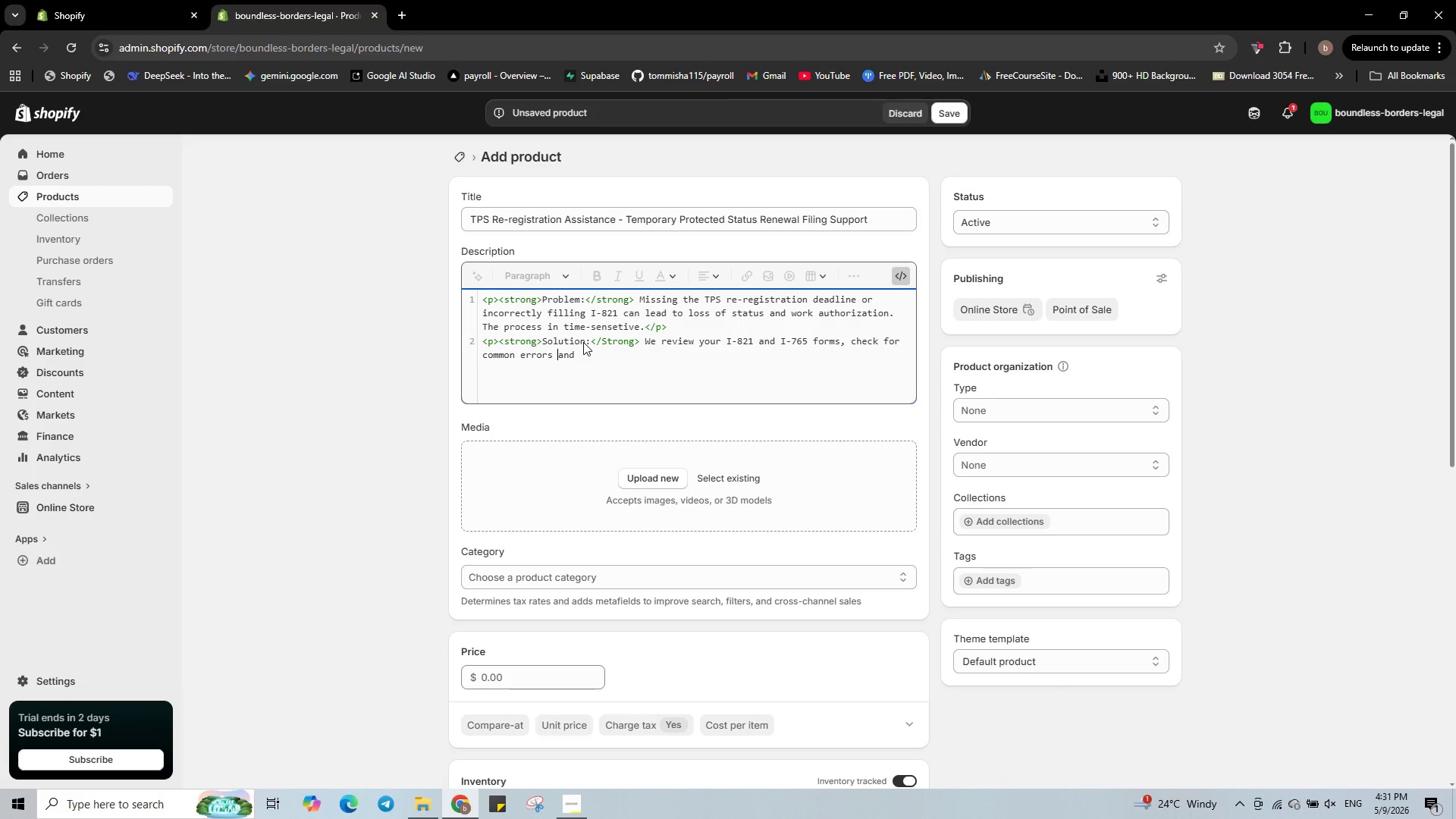 
key(ArrowLeft)
 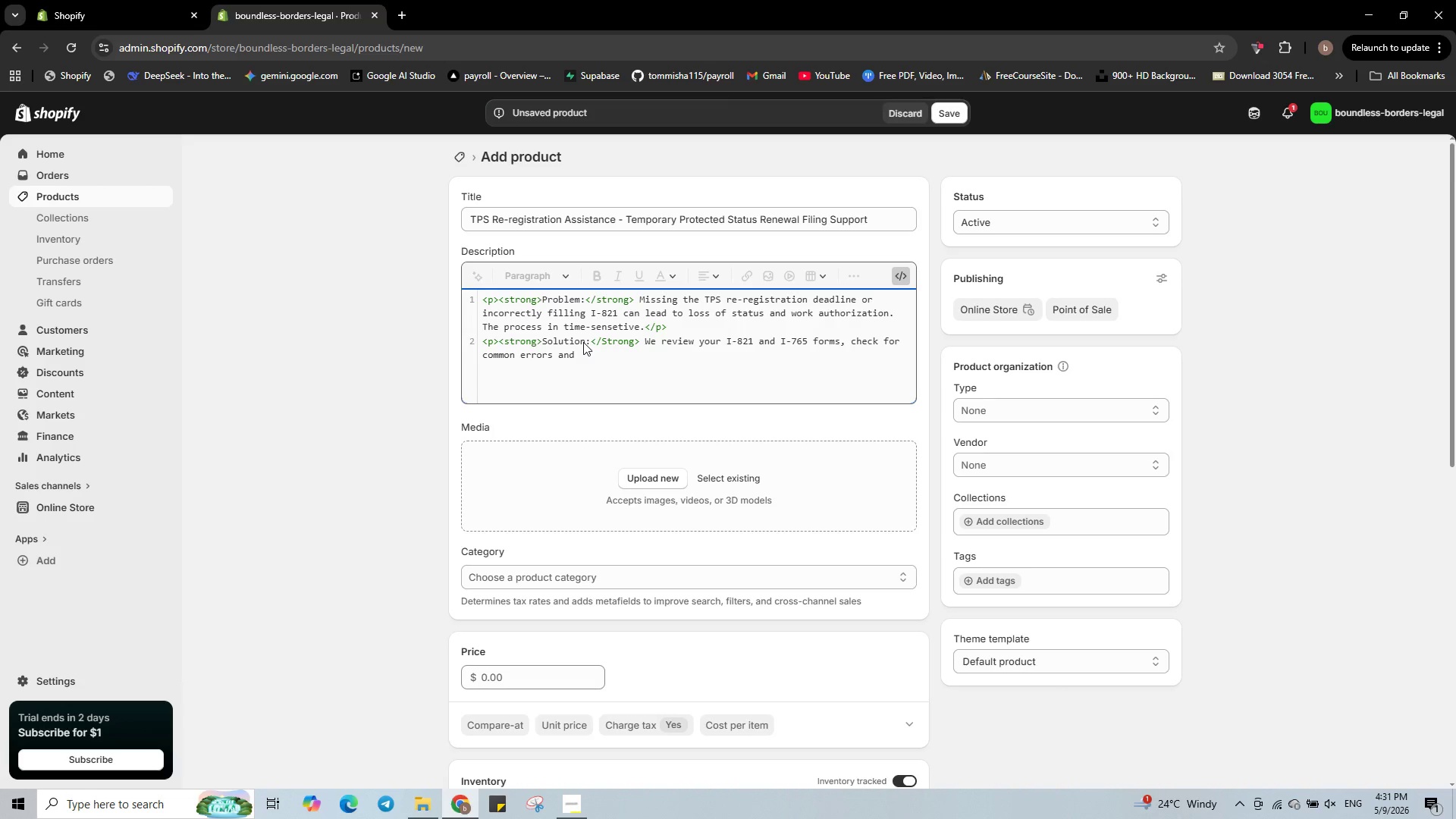 
key(Delete)
 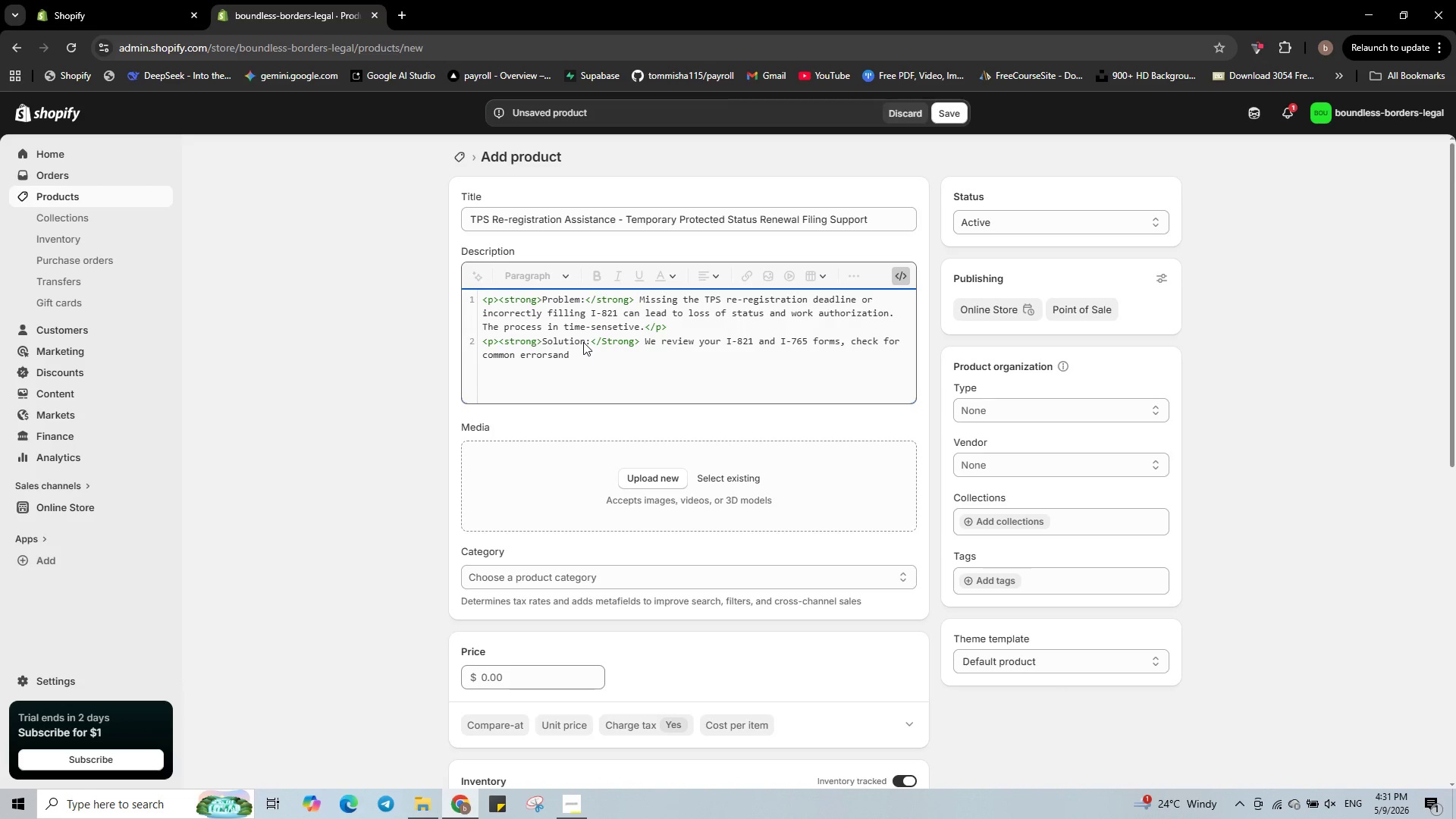 
key(Comma)
 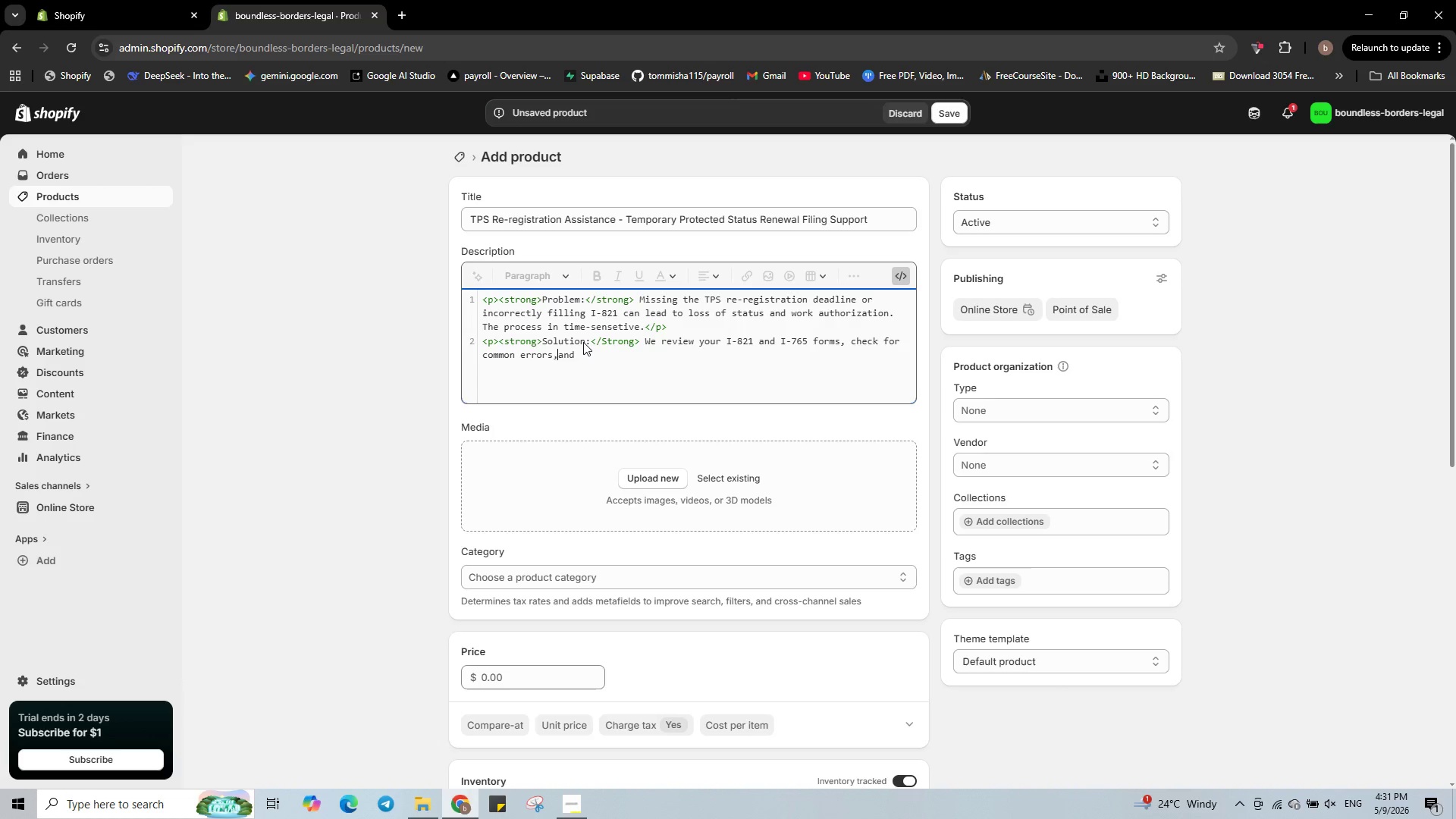 
key(Space)
 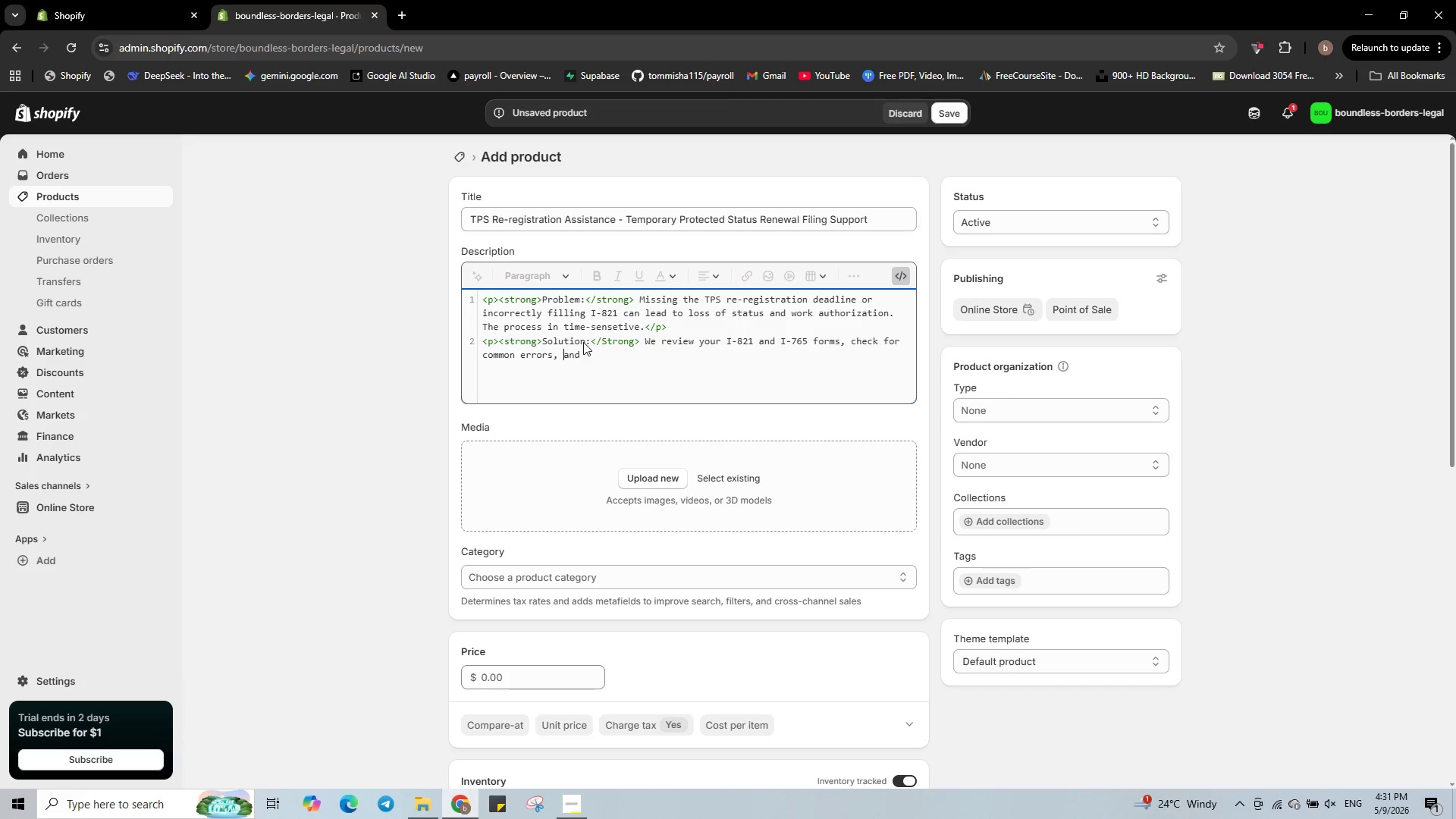 
key(ArrowRight)
 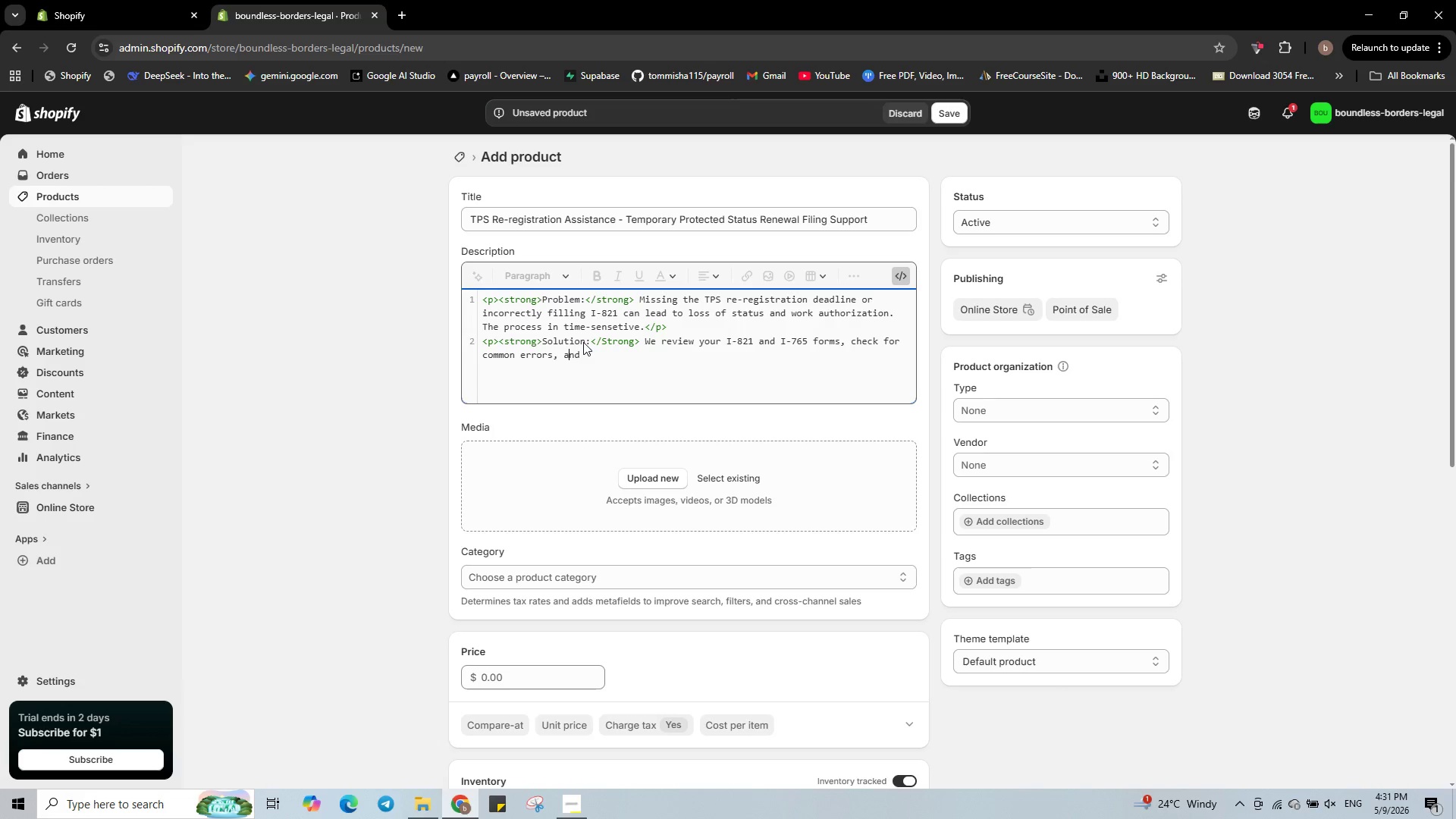 
key(ArrowRight)
 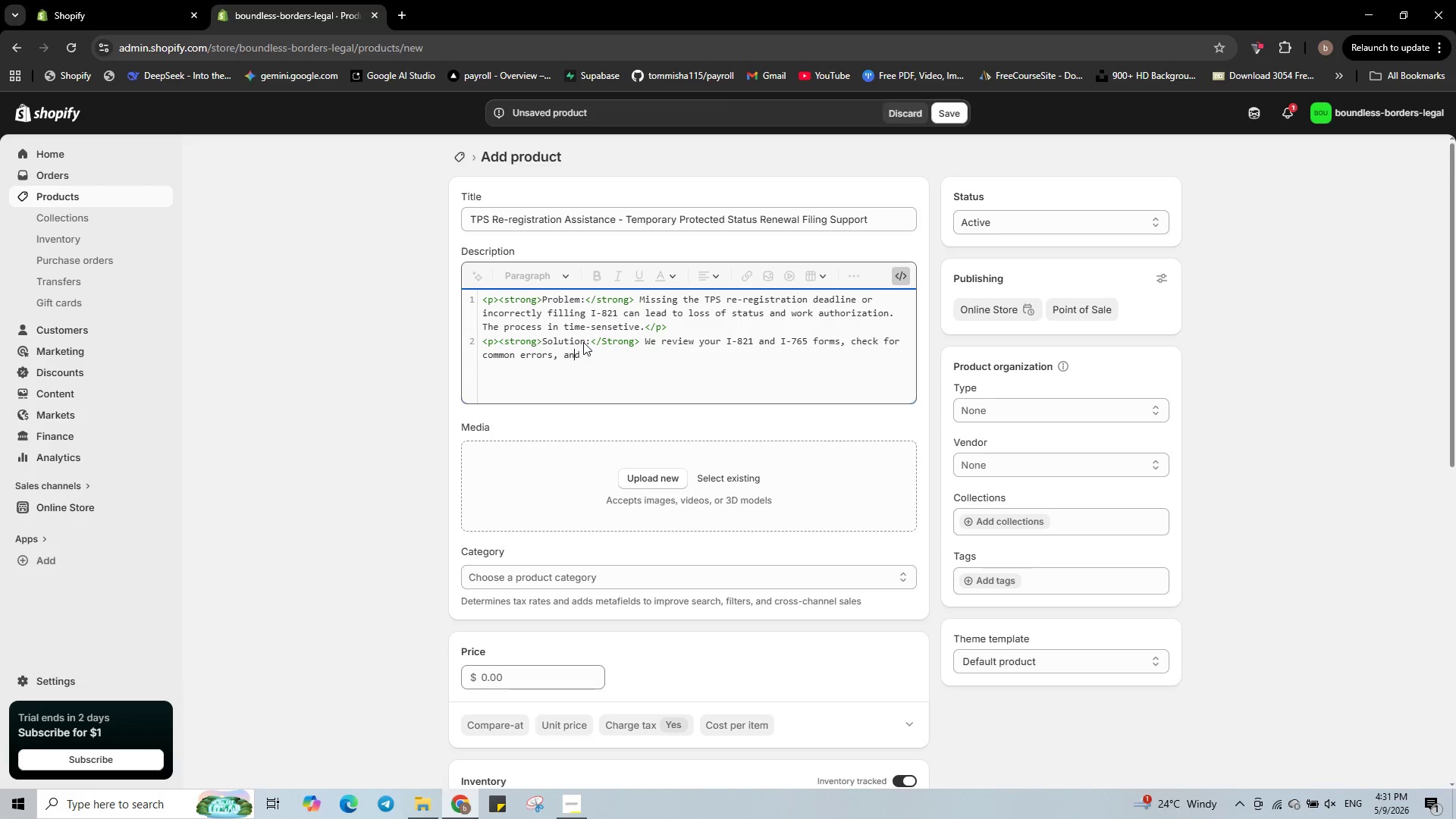 
key(ArrowRight)
 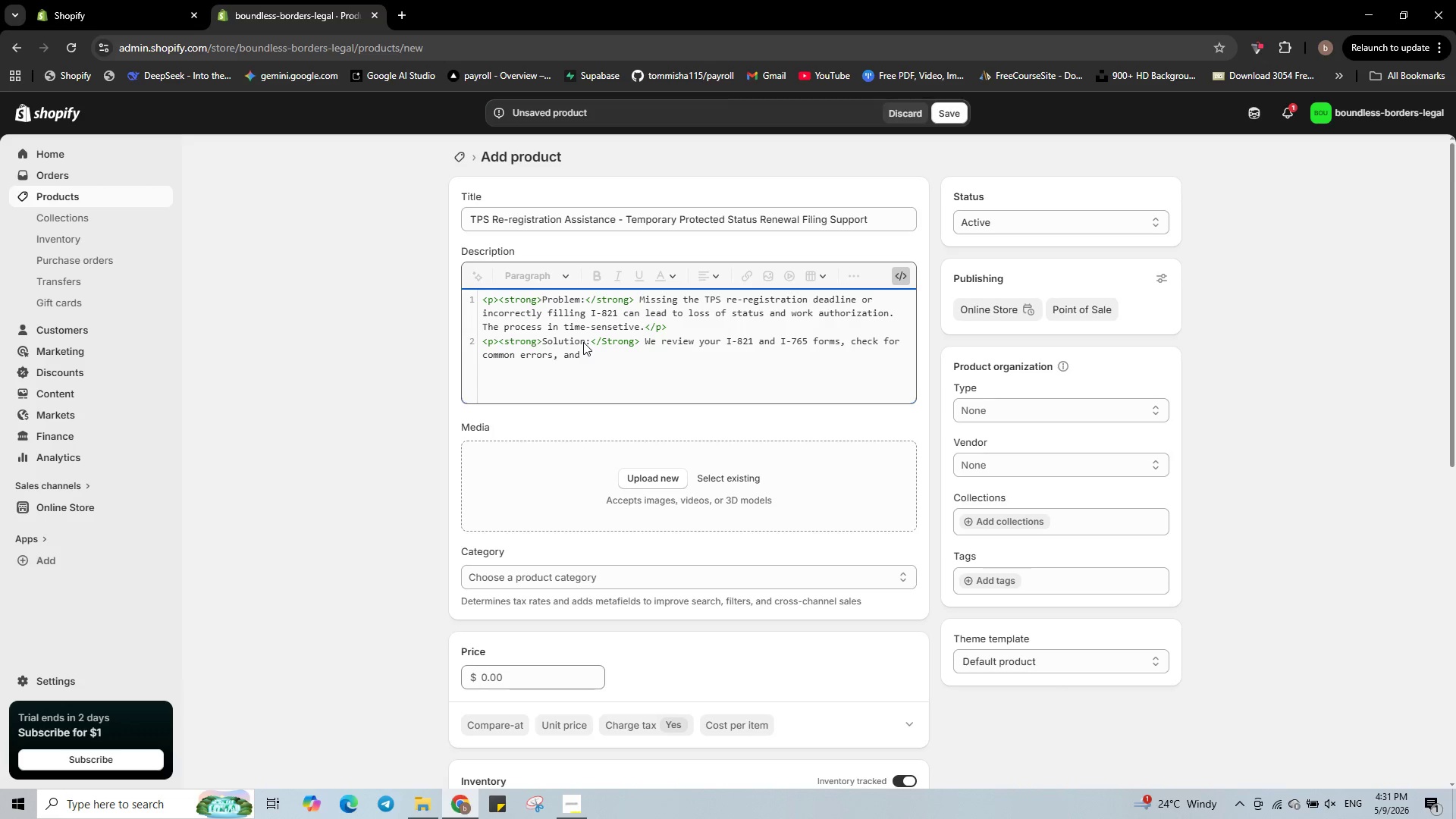 
type( provide a filing checklist. we)
 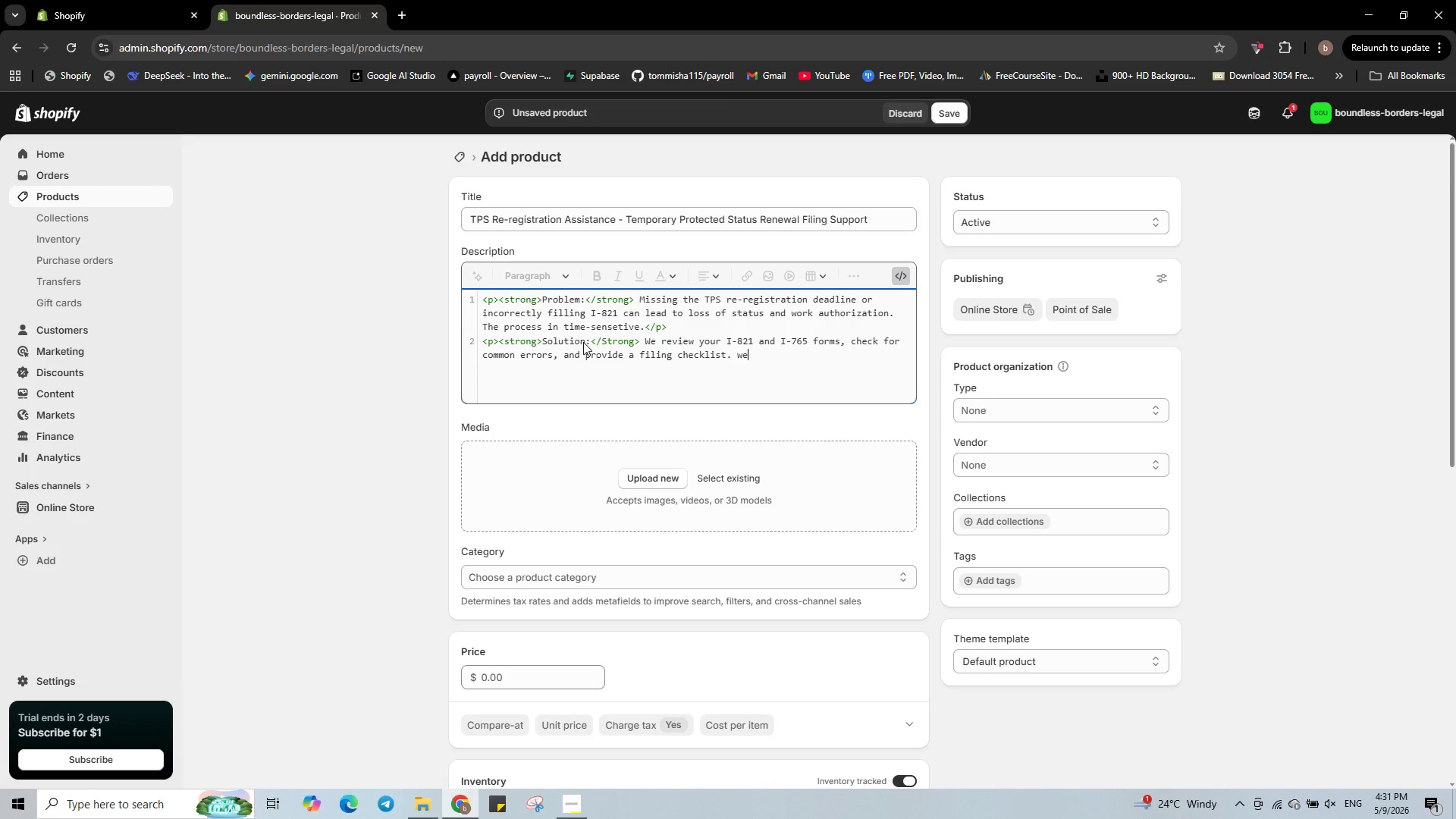 
key(ArrowLeft)
 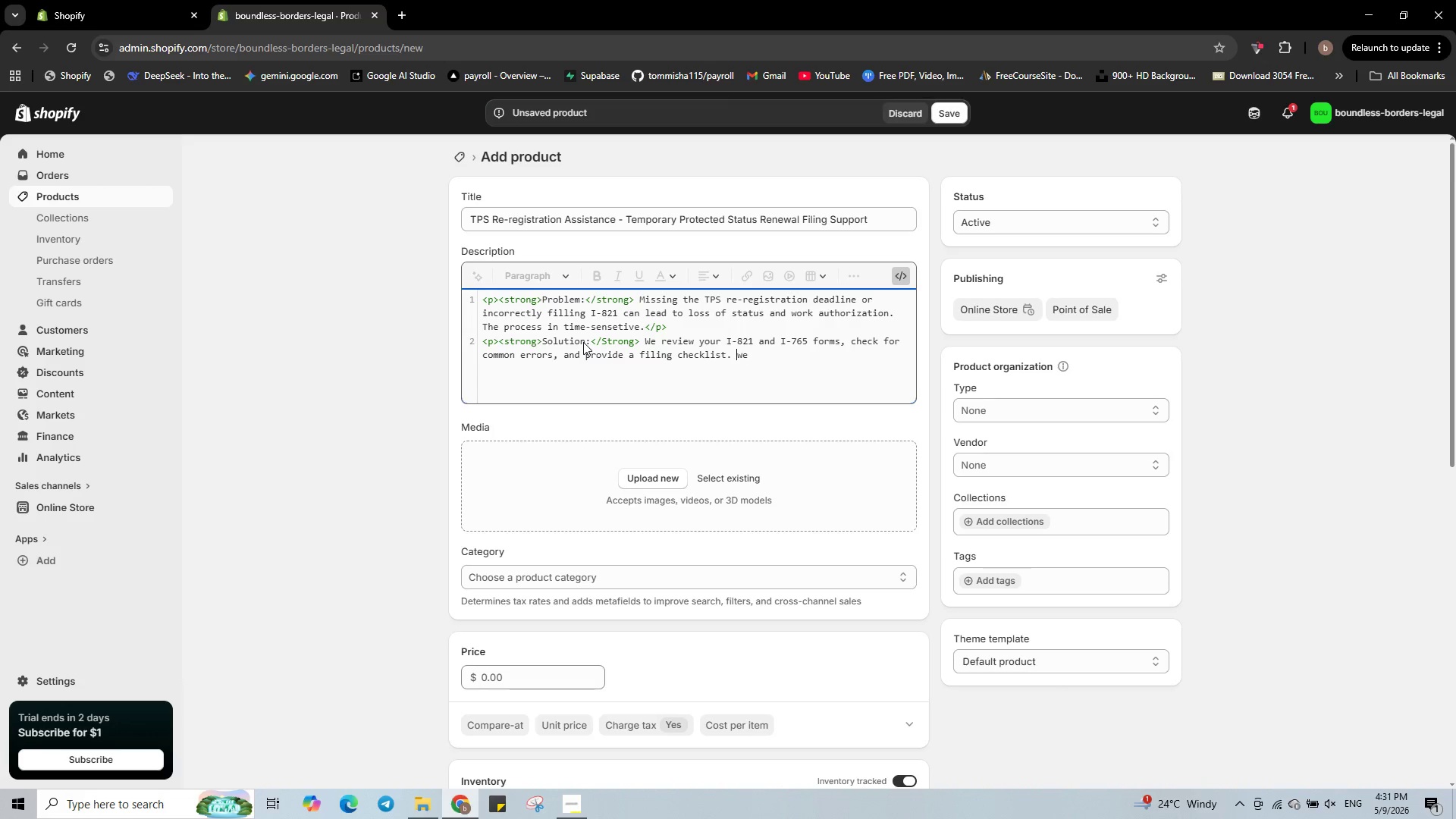 
key(ArrowLeft)
 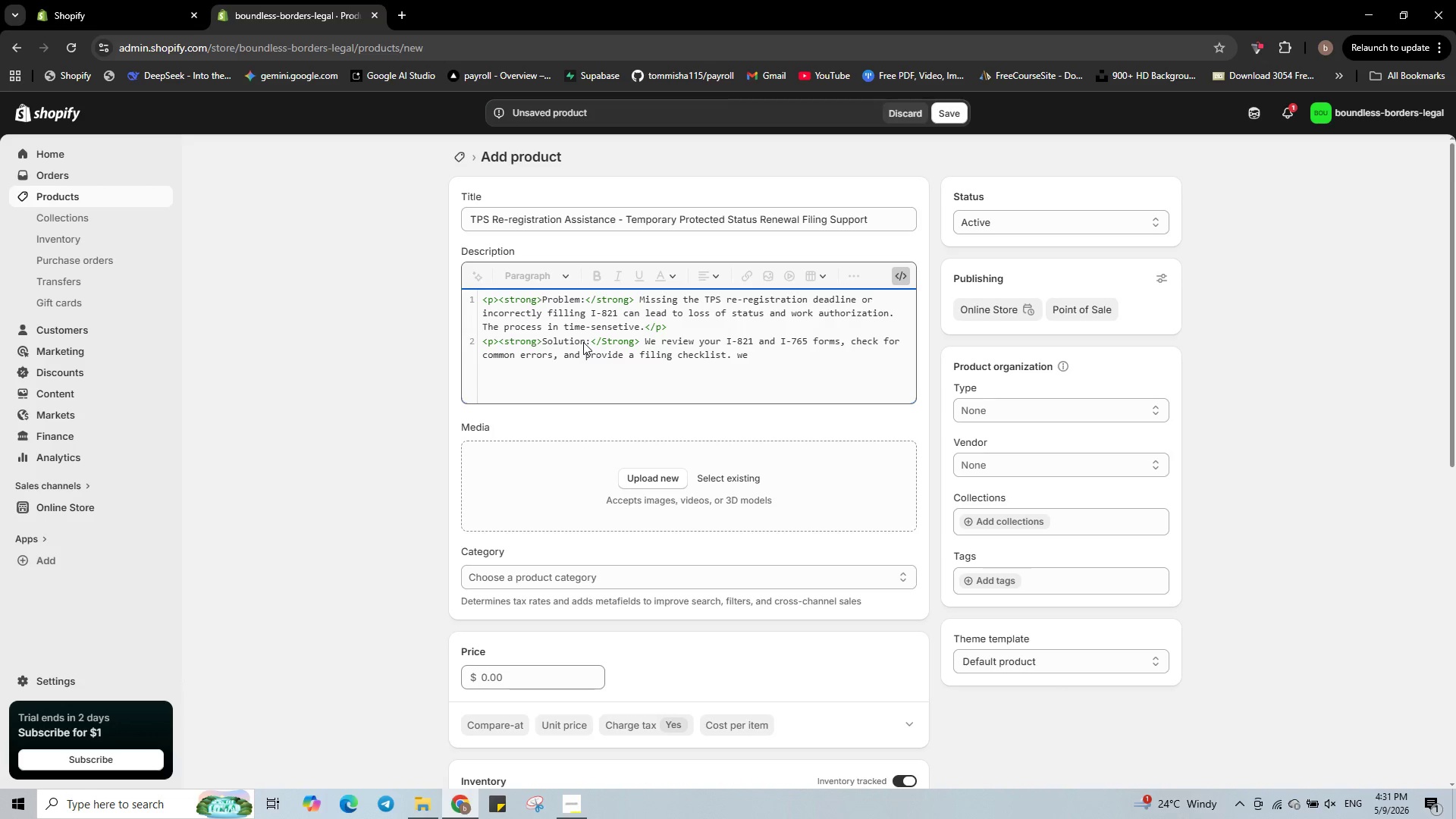 
key(Delete)
 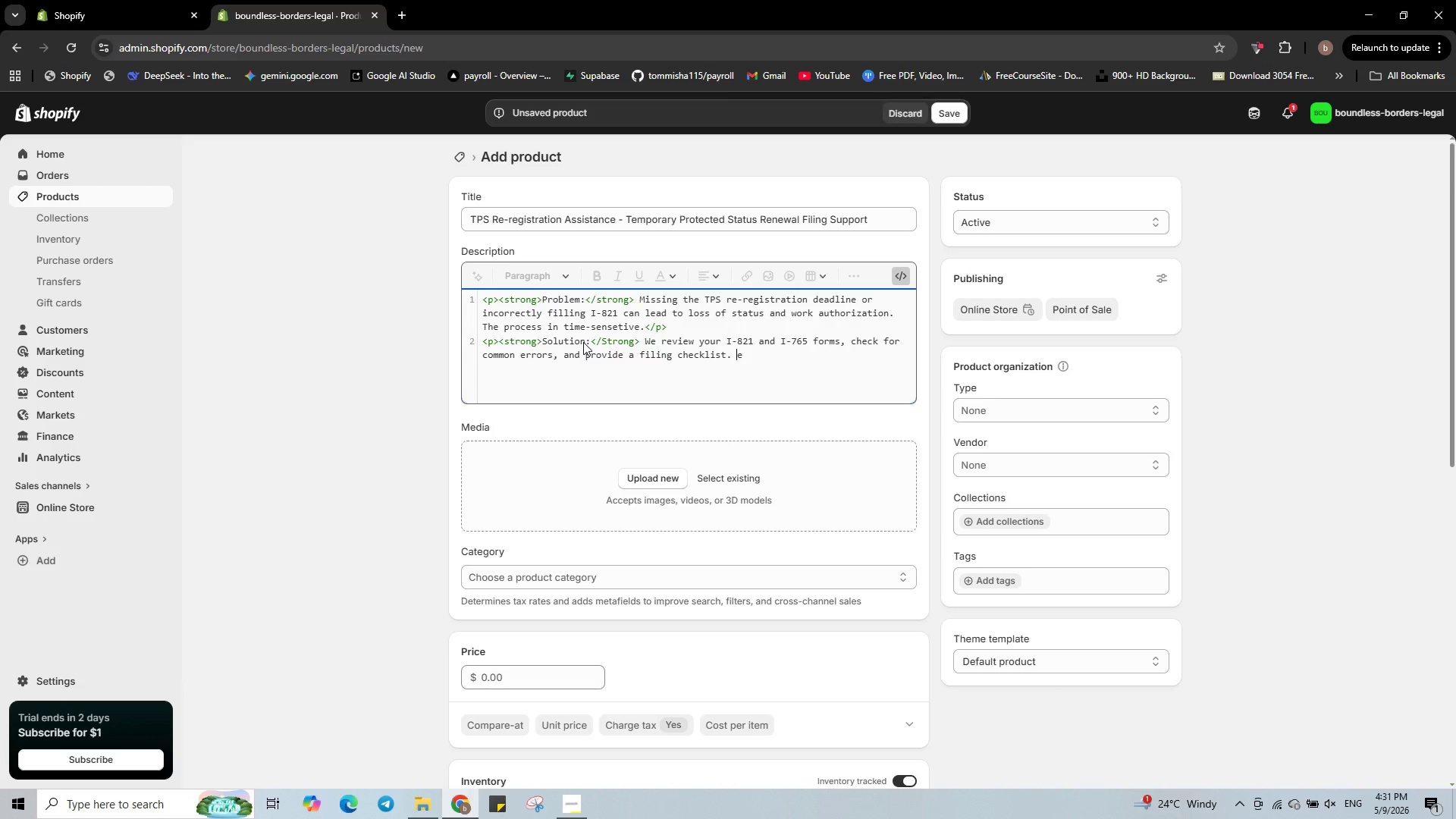 
key(Shift+ShiftLeft)
 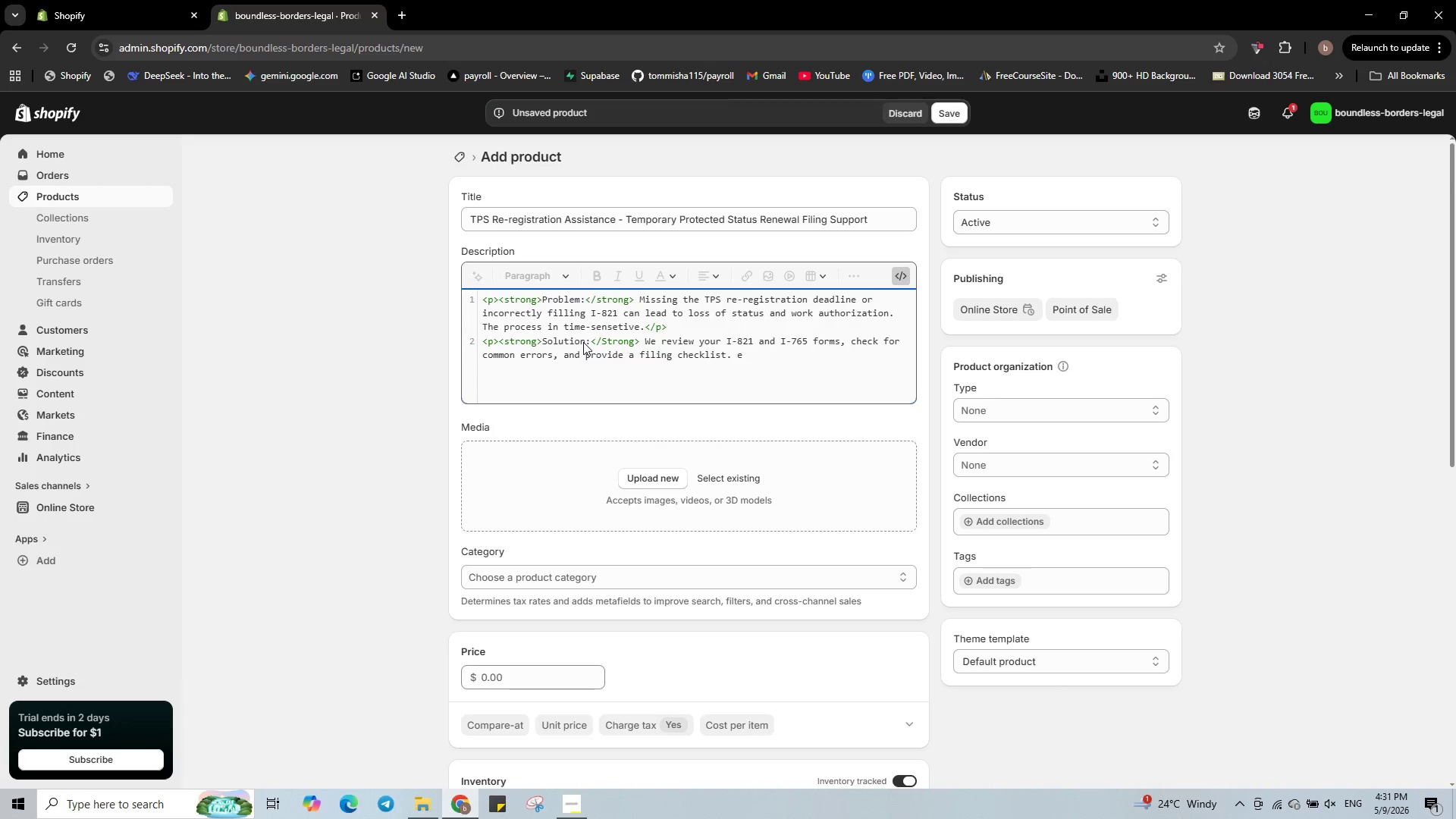 
key(Shift+W)
 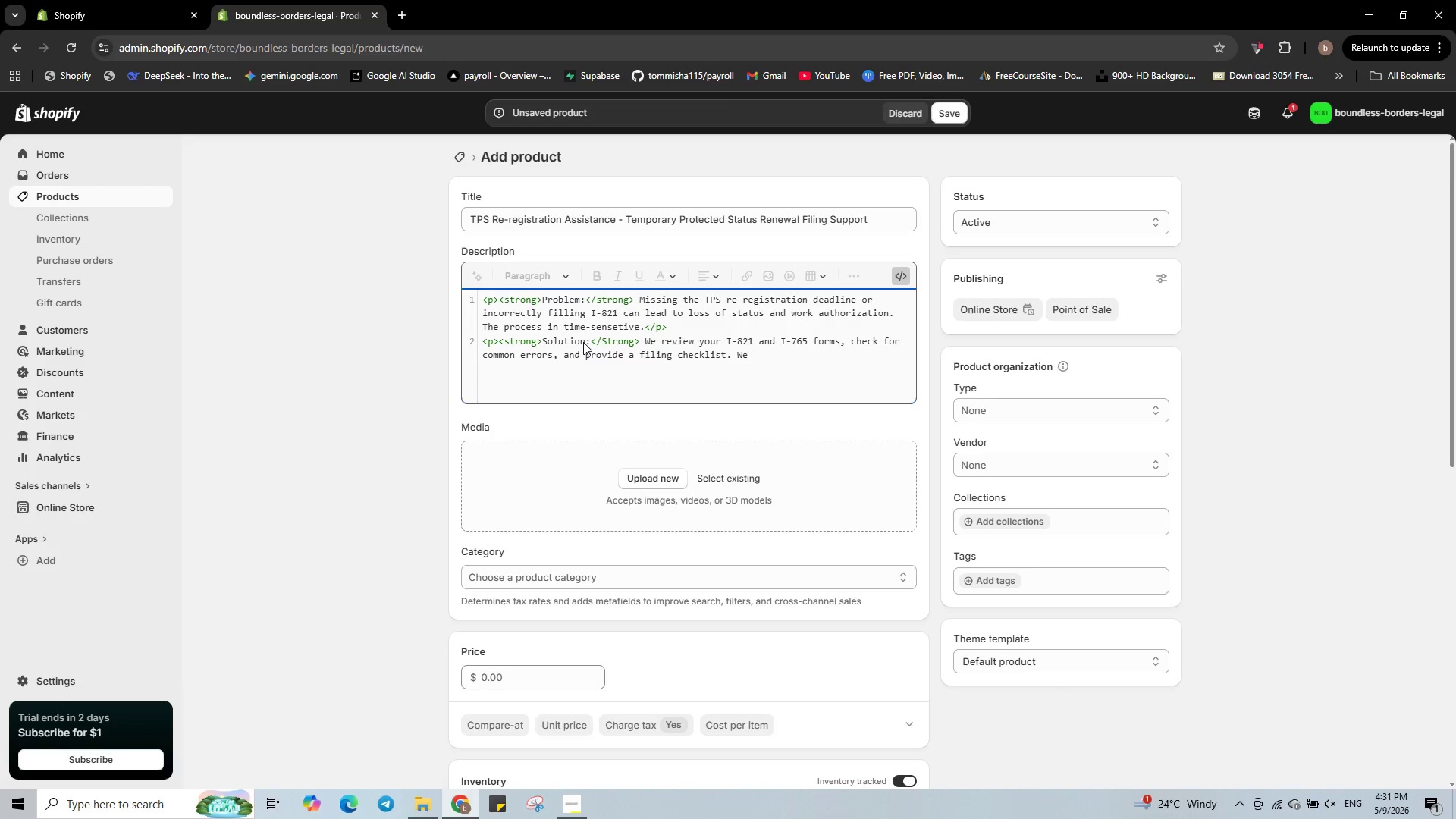 
key(ArrowRight)
 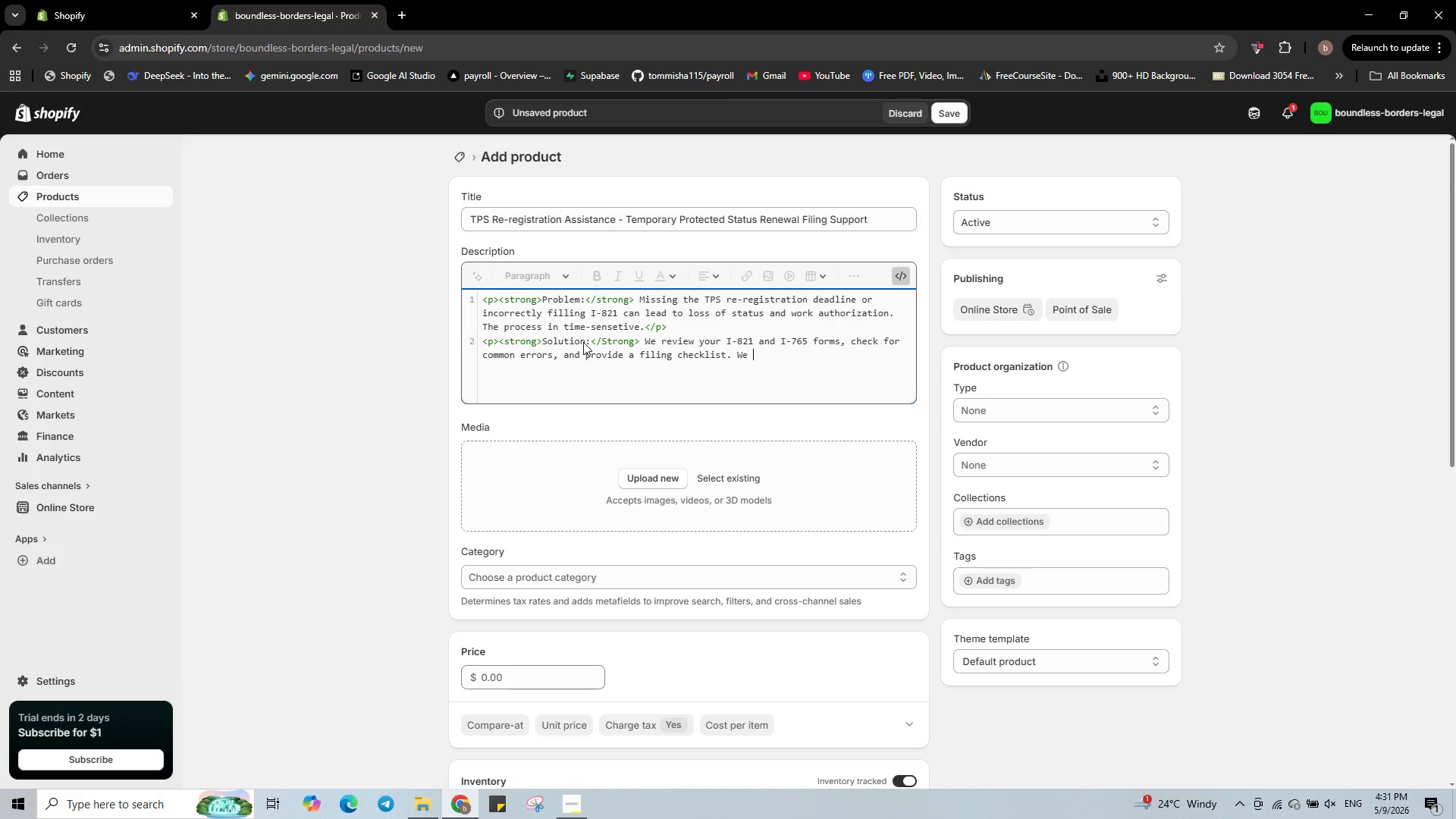 
key(ArrowRight)
 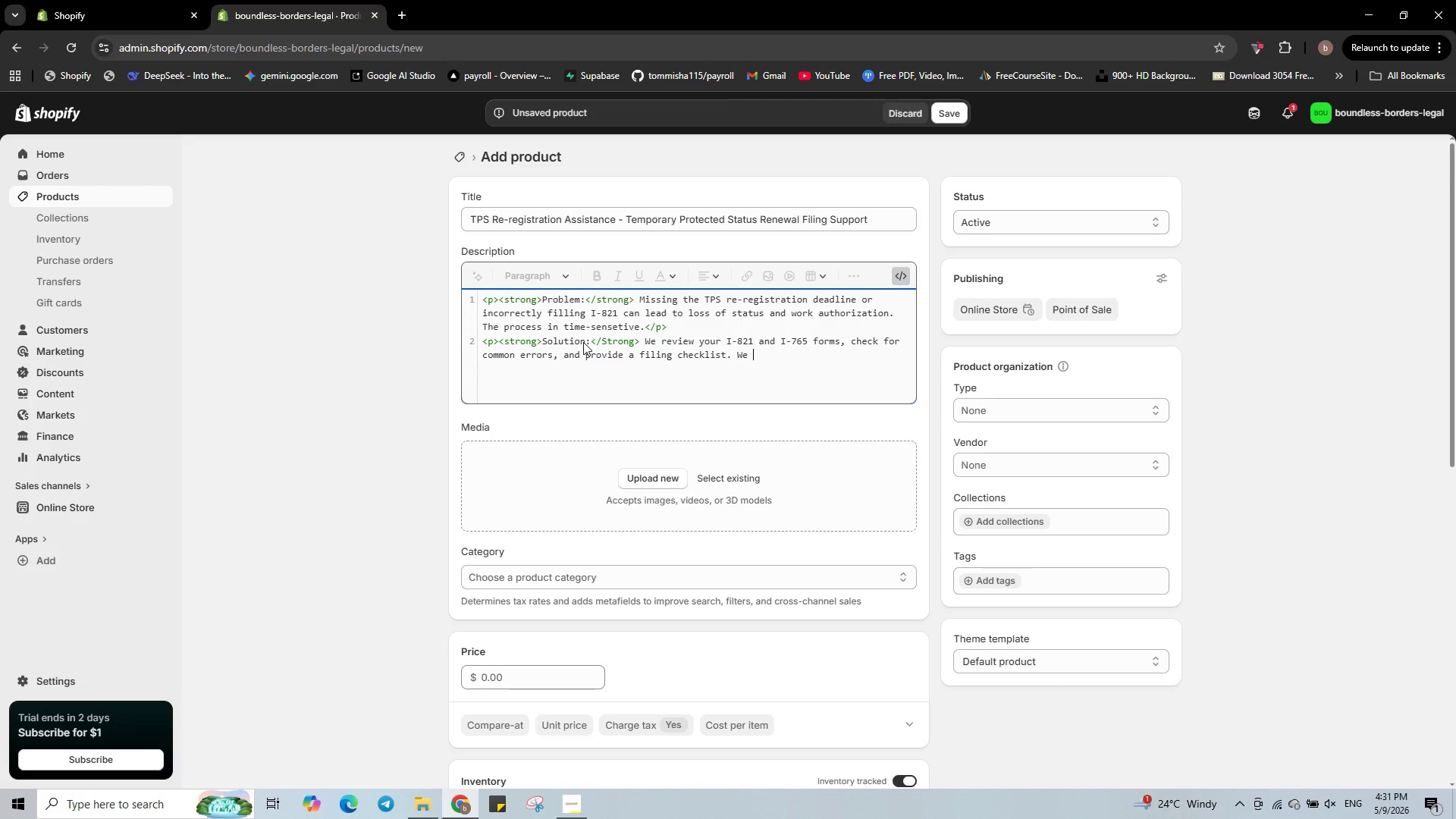 
type(alo)
key(Backspace)
type(so remind your )
key(Backspace)
key(Backspace)
type( of upcoming deadlines.</p>)
 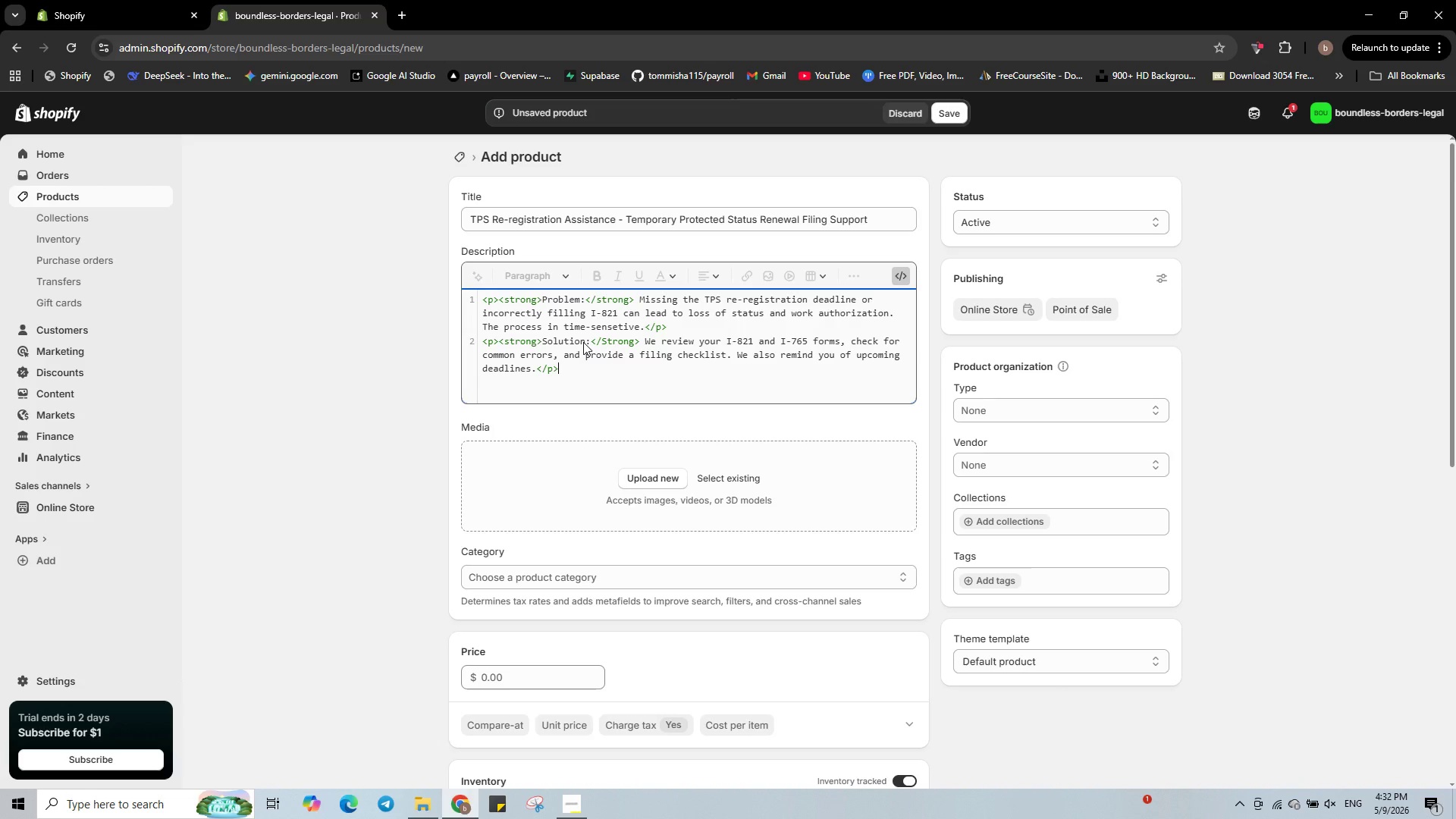 
key(Enter)
 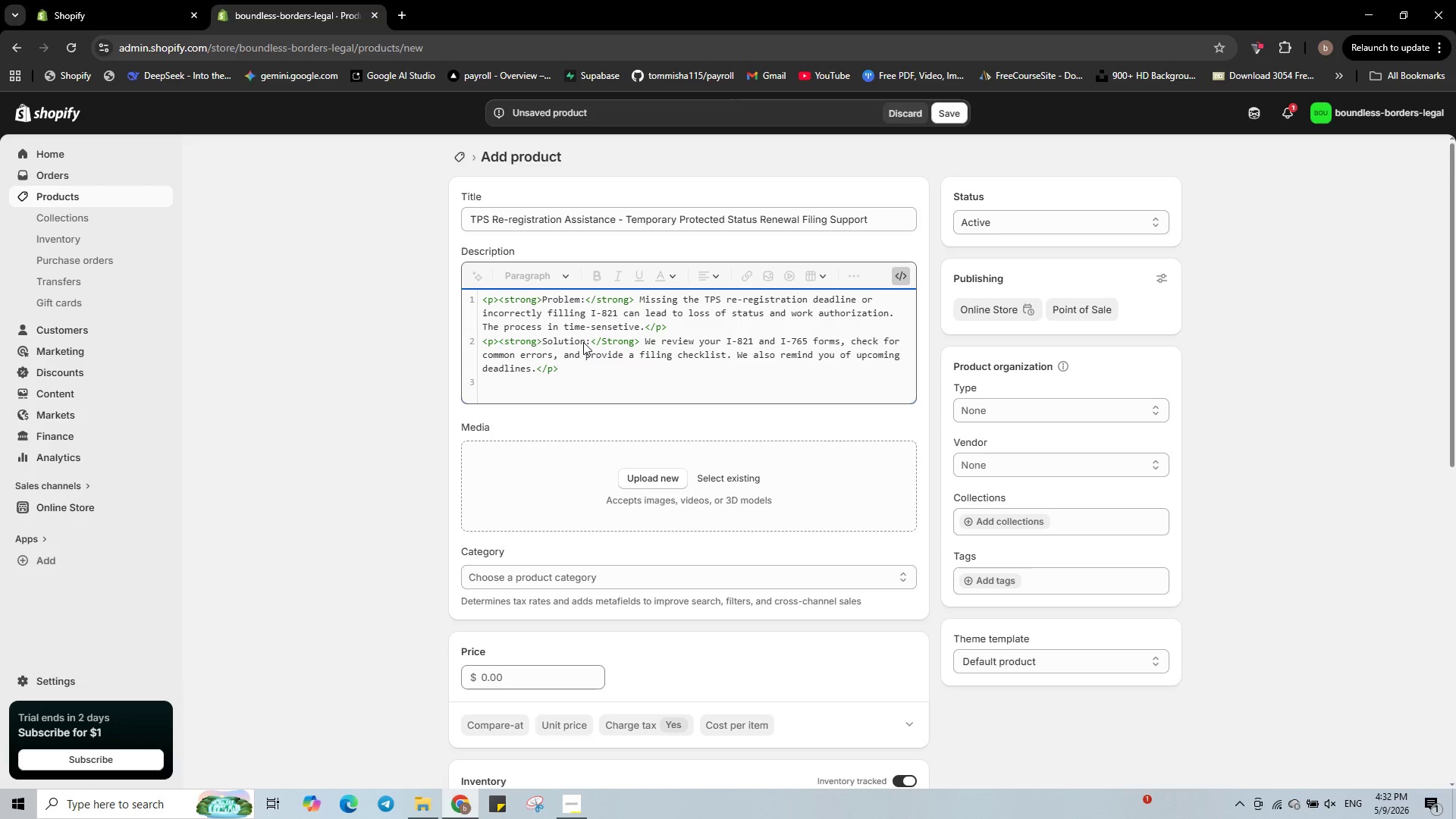 
type(<p><strong>)
 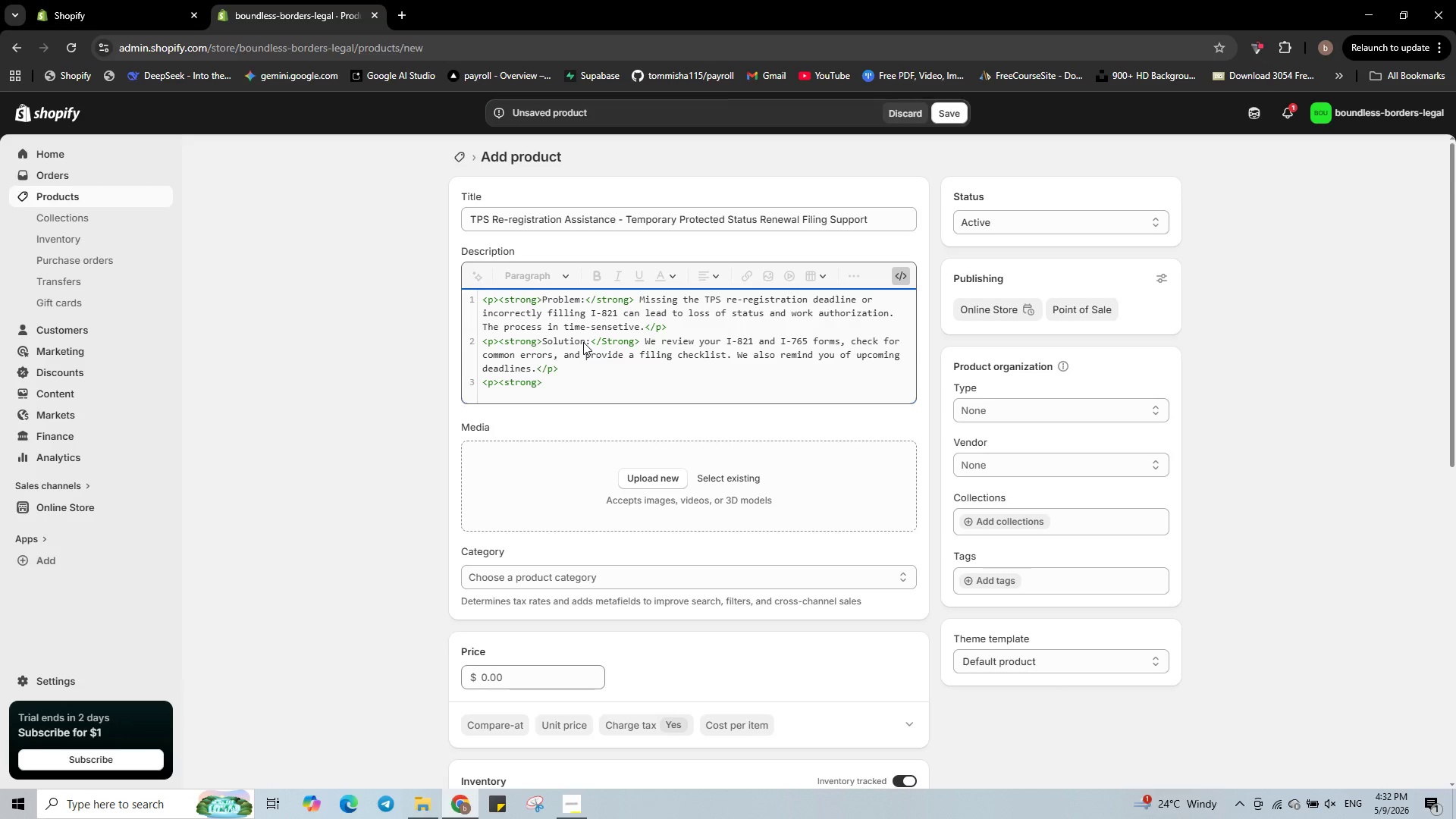 
wait(6.22)
 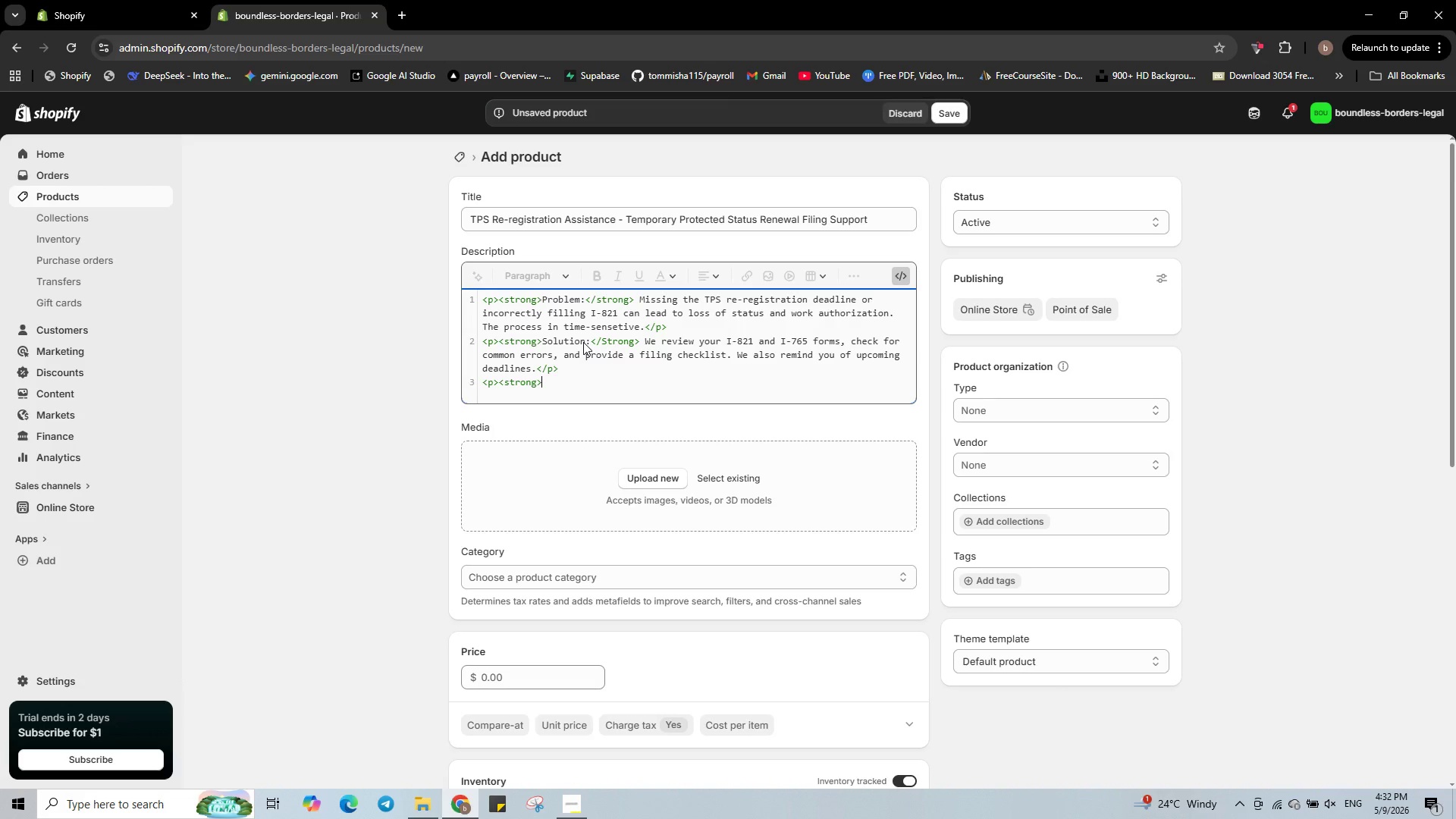 
type(Whats)
key(Backspace)
type('s included:</strong>)
 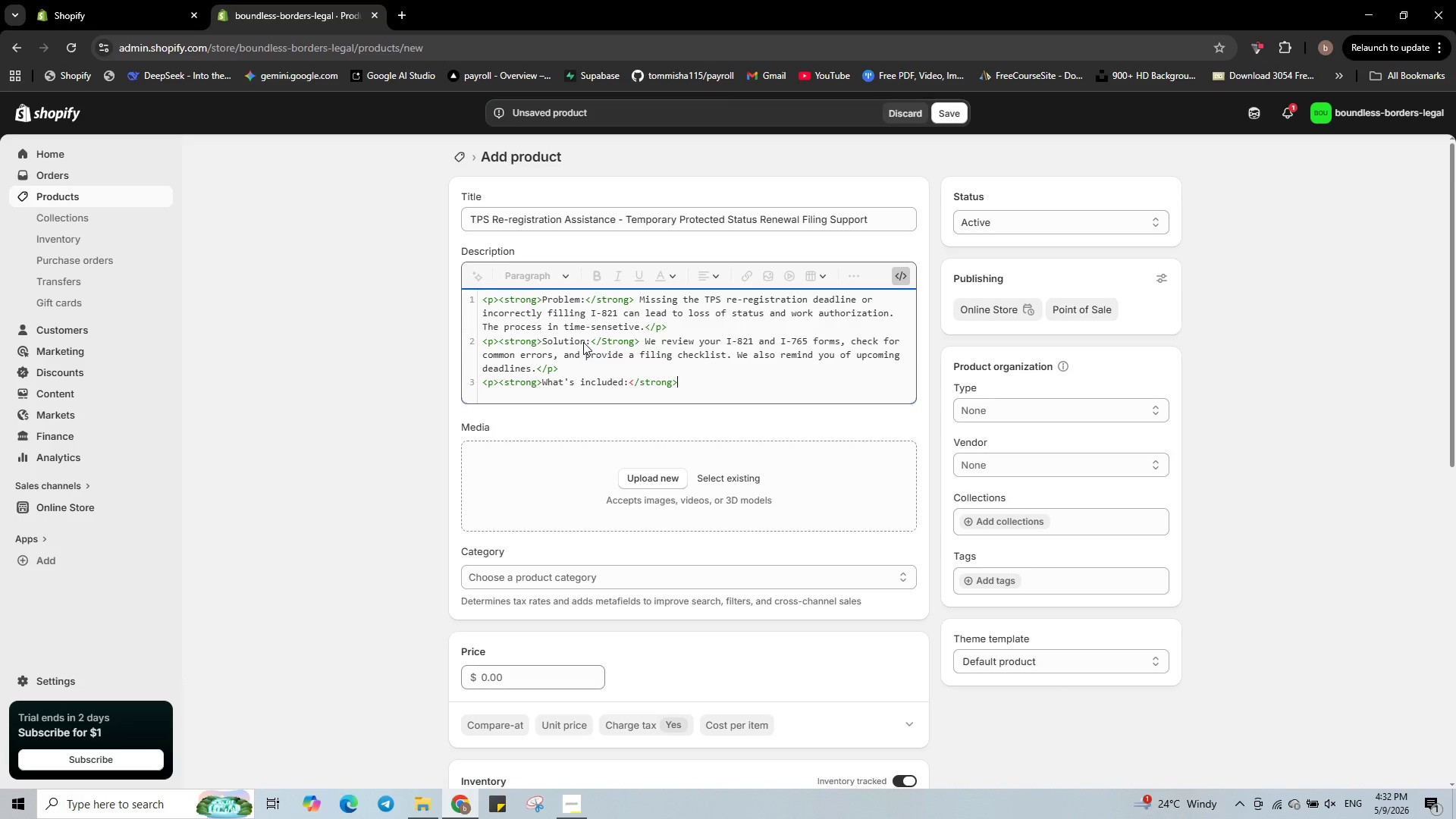 
key(Shift+ShiftRight)
 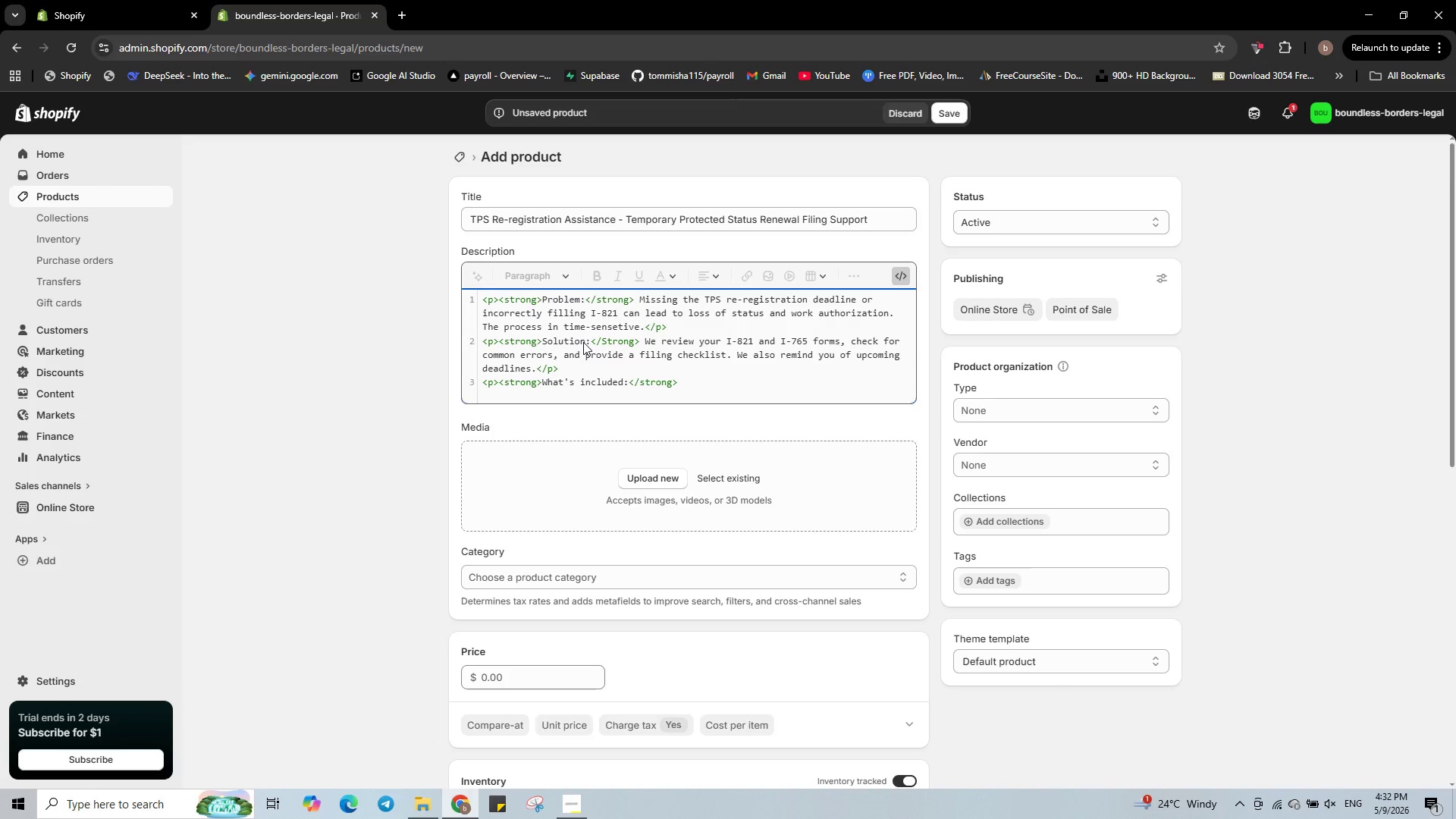 
key(Shift+Comma)
 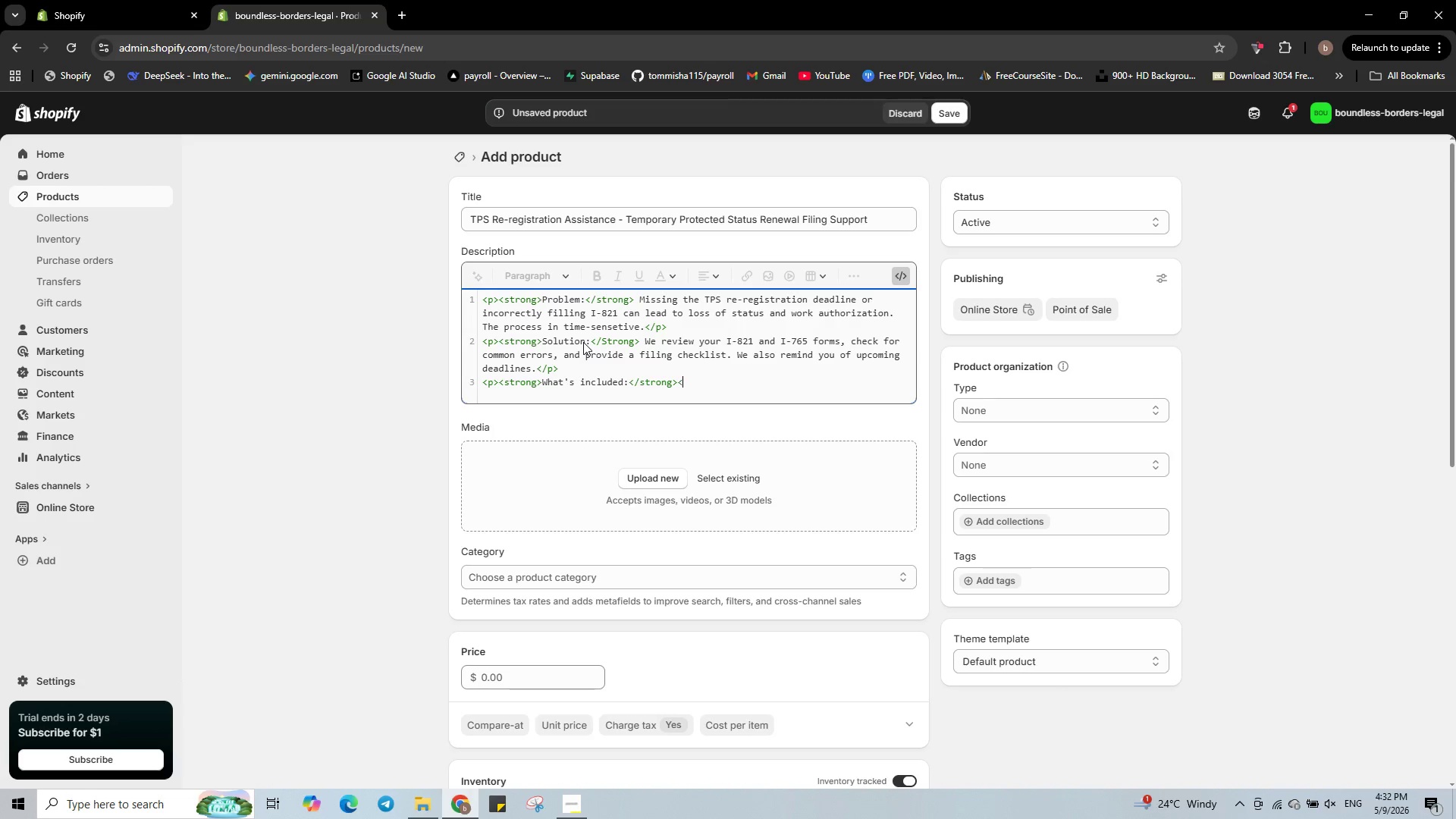 
key(Slash)
 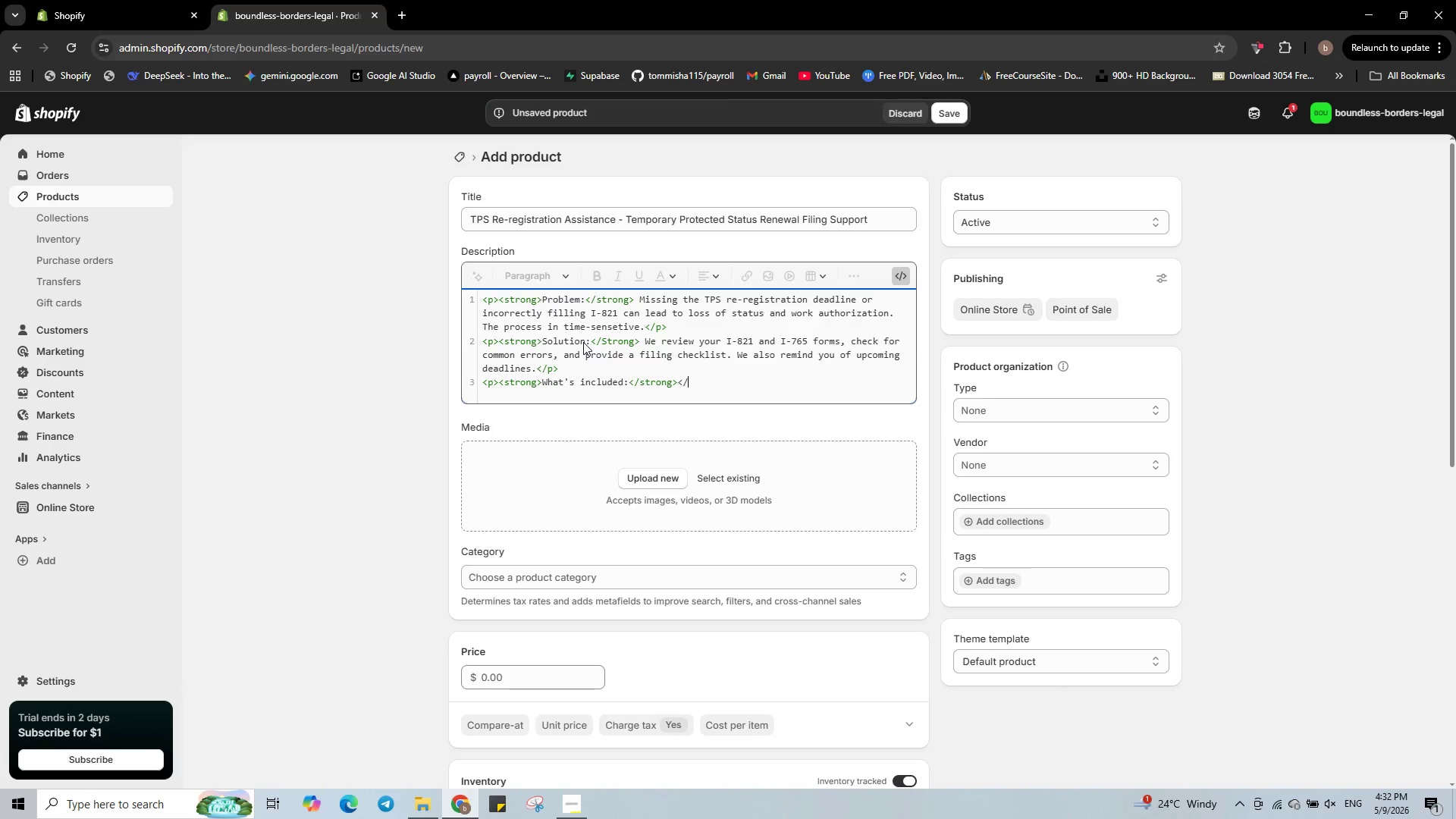 
key(P)
 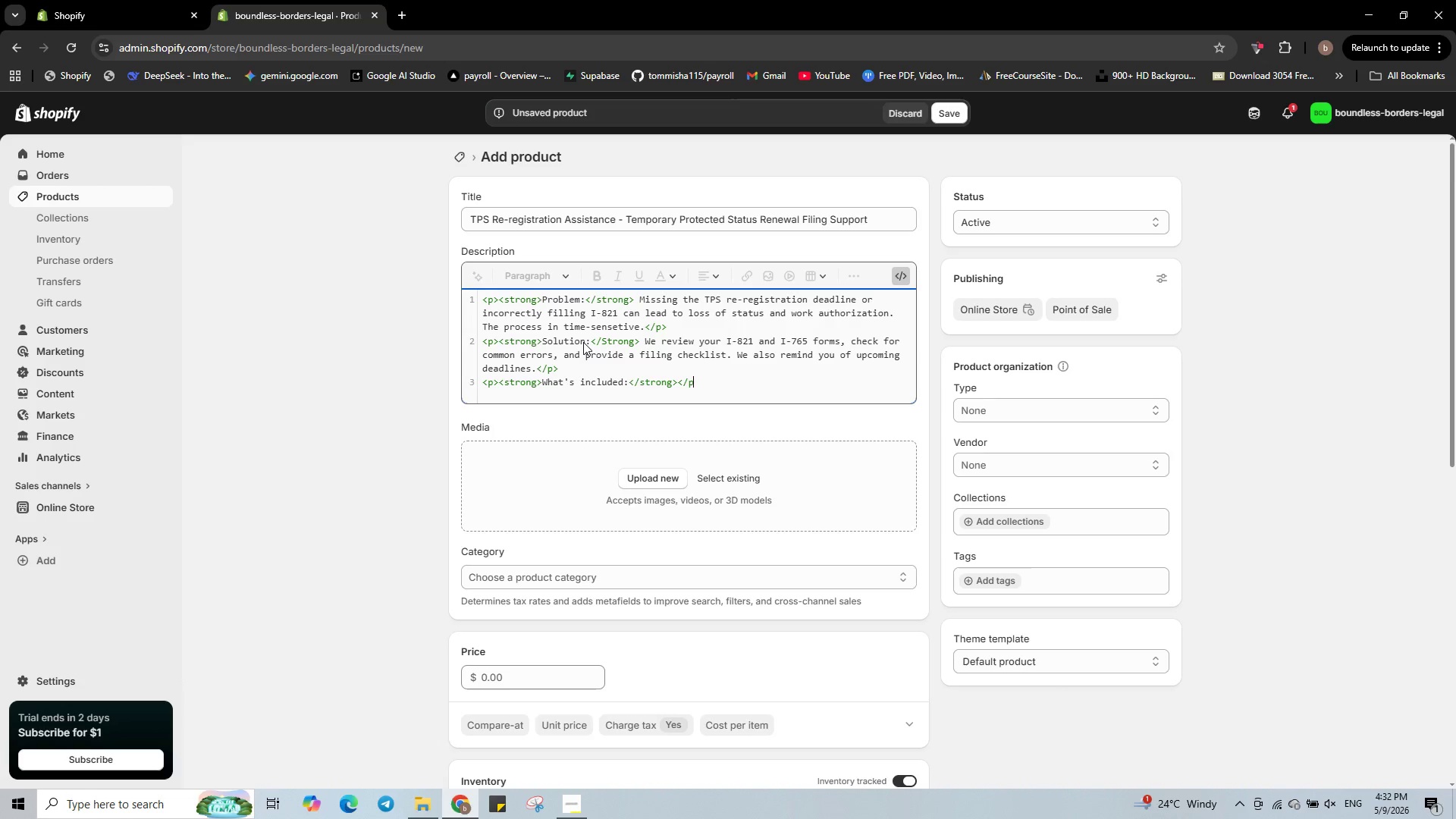 
key(Shift+ShiftRight)
 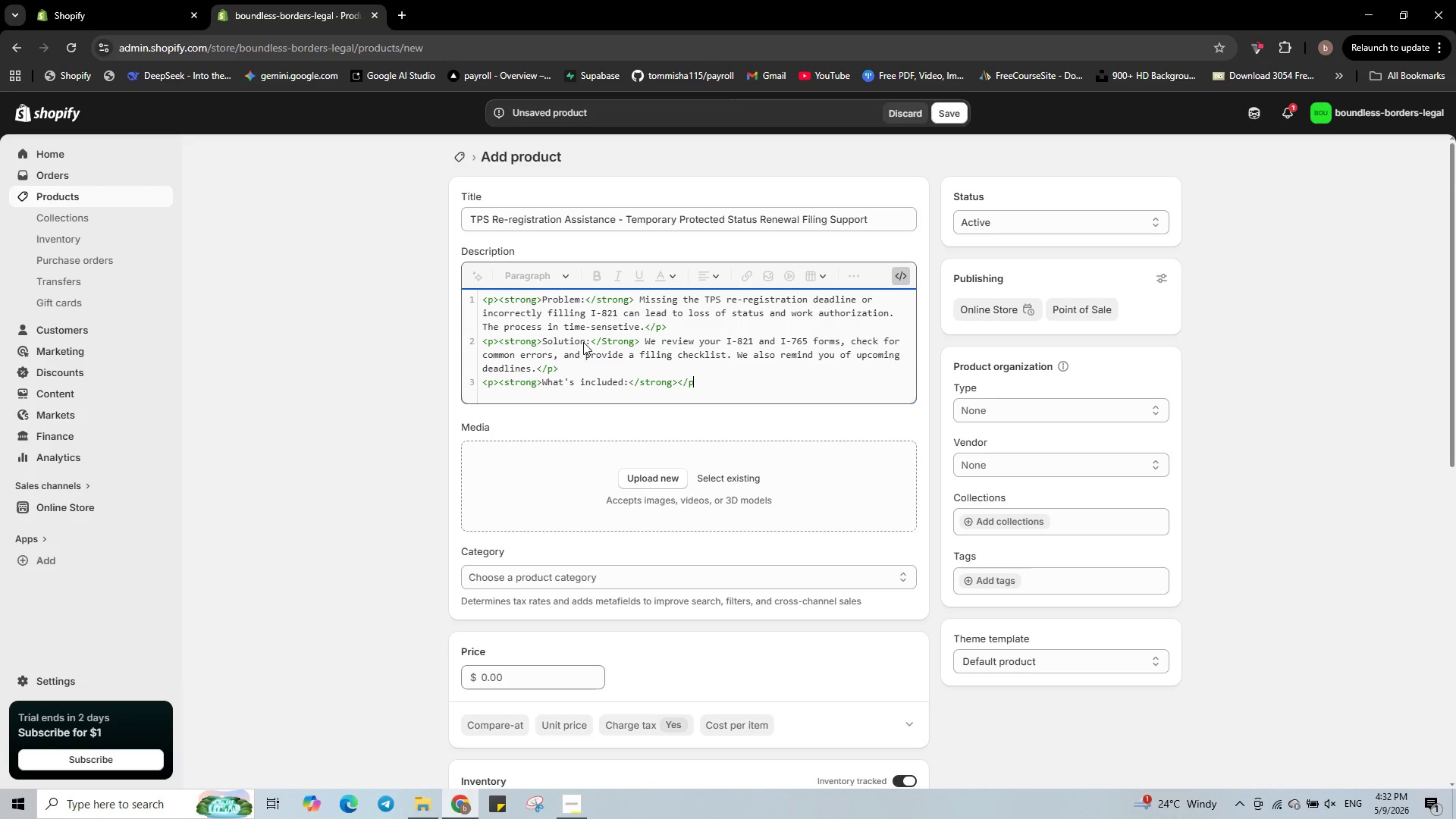 
key(Shift+Period)
 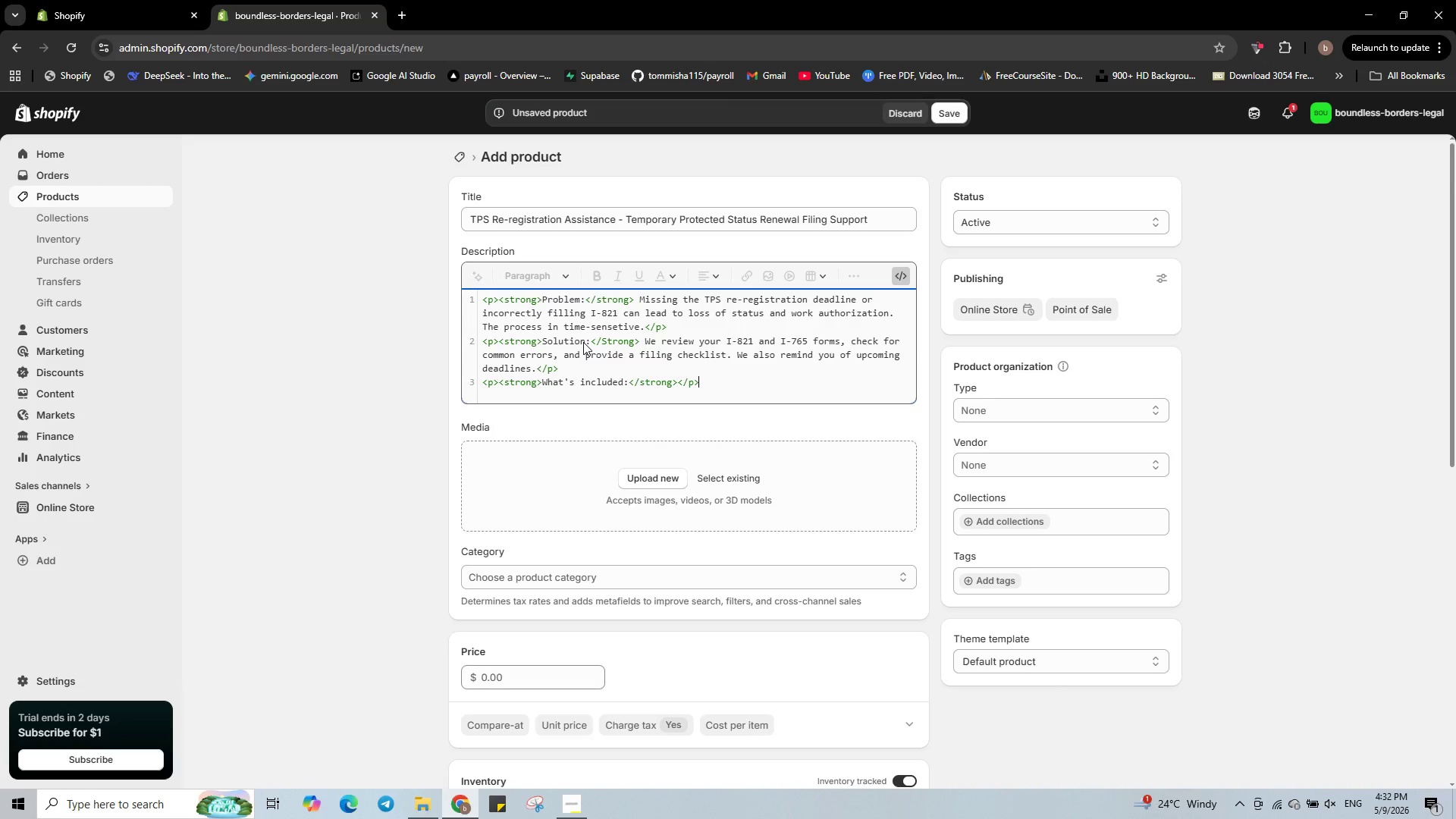 
key(Enter)
 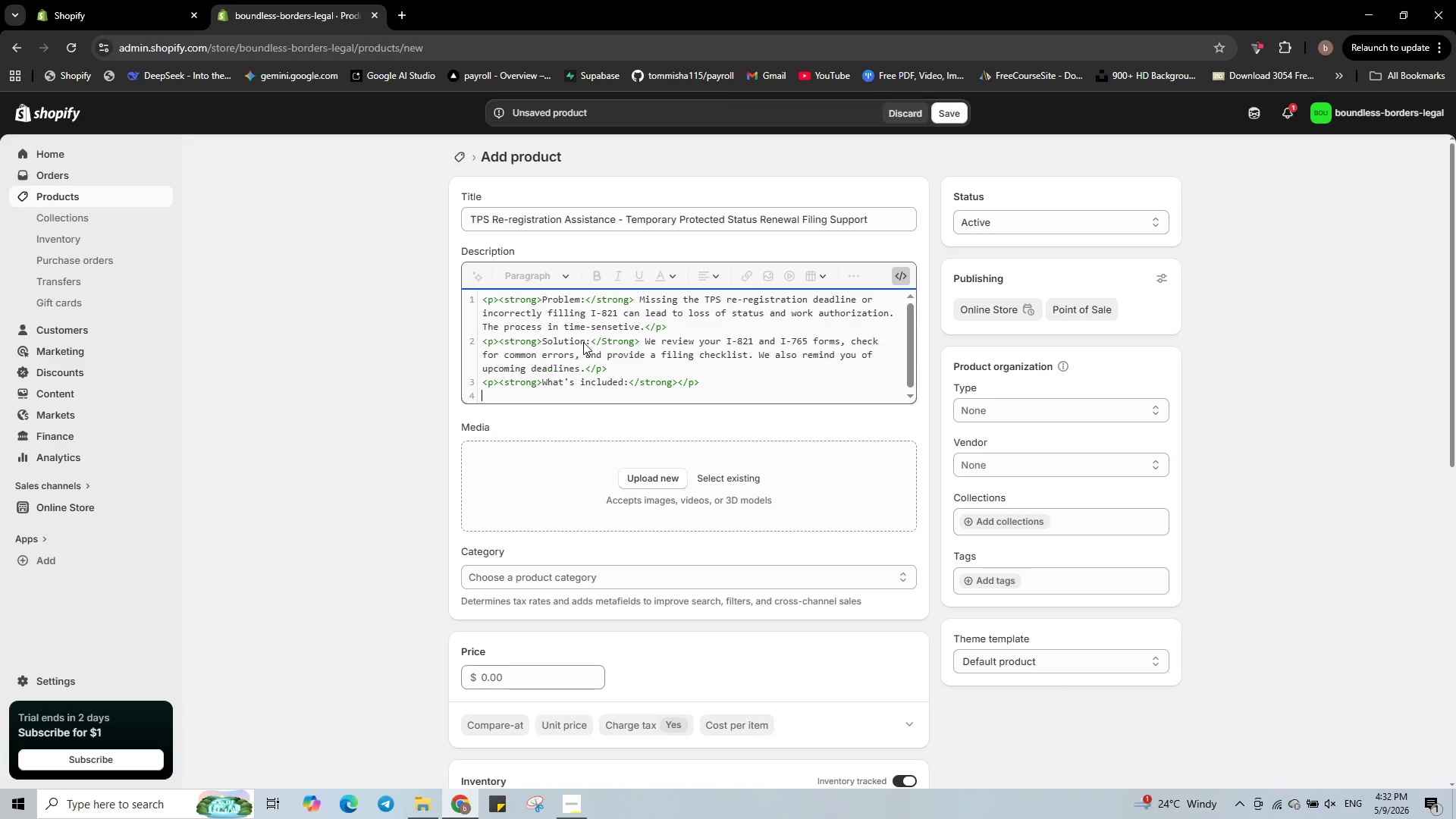 
type(<ul)
 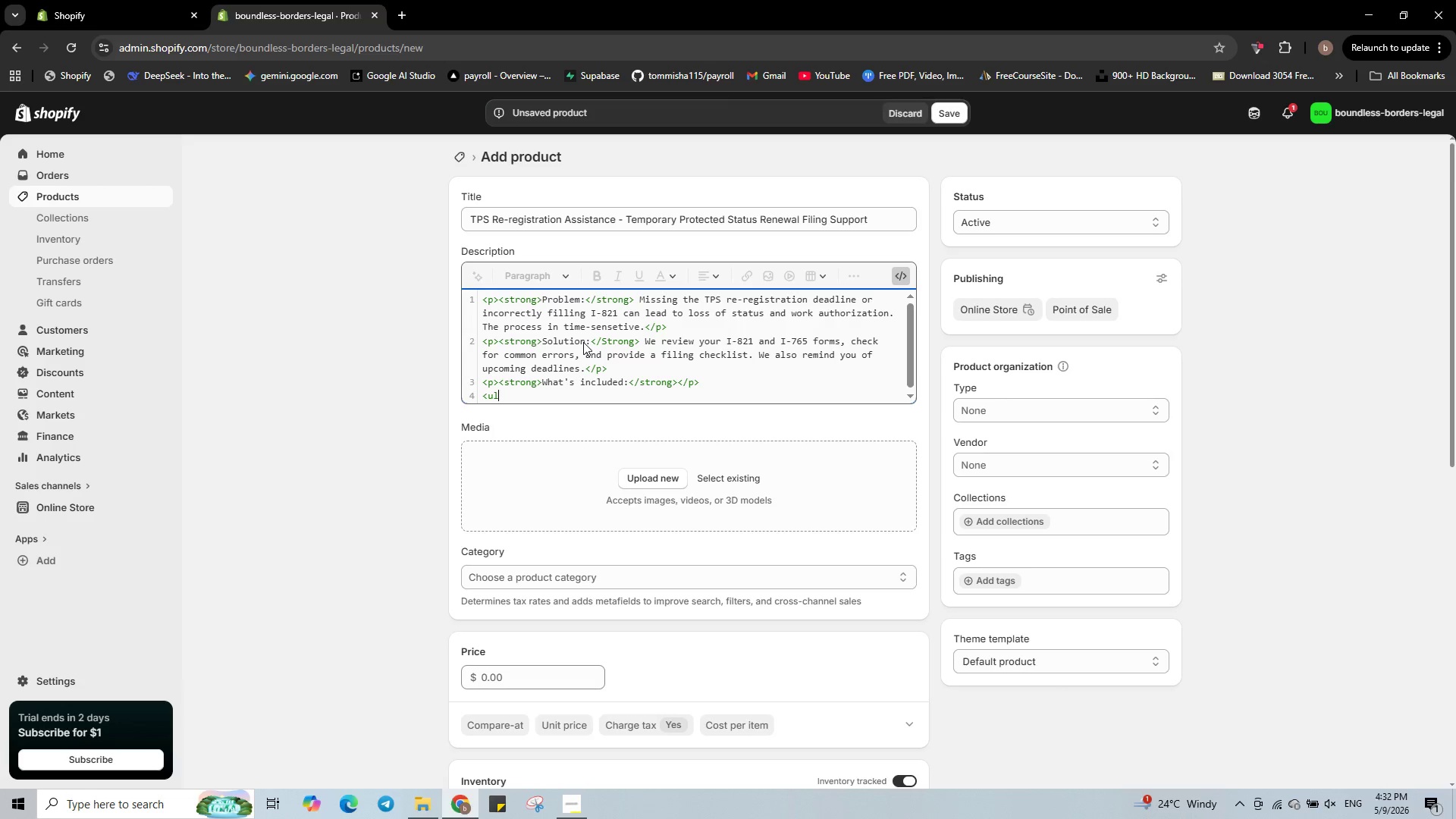 
key(Enter)
 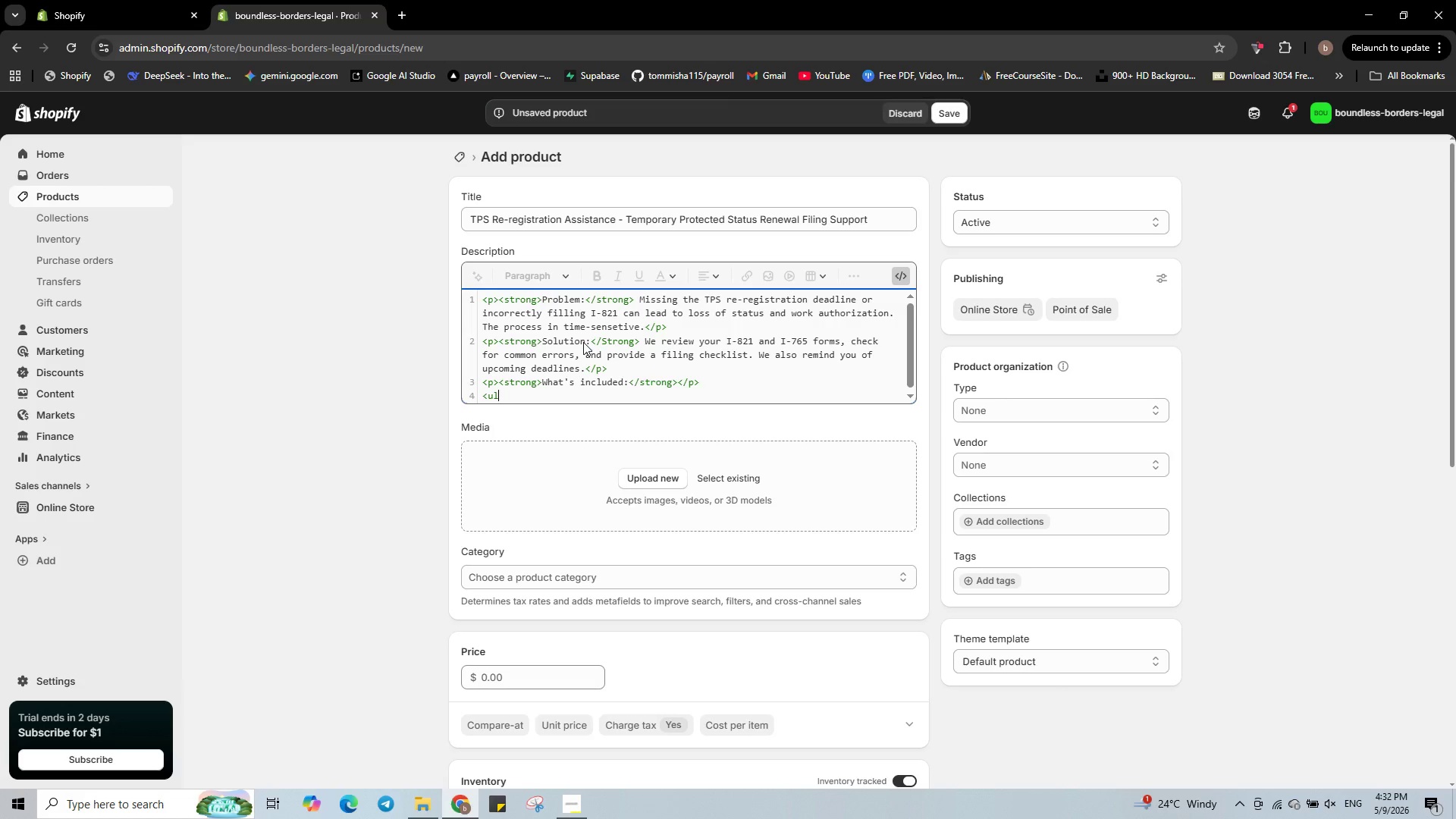 
key(Shift+ShiftRight)
 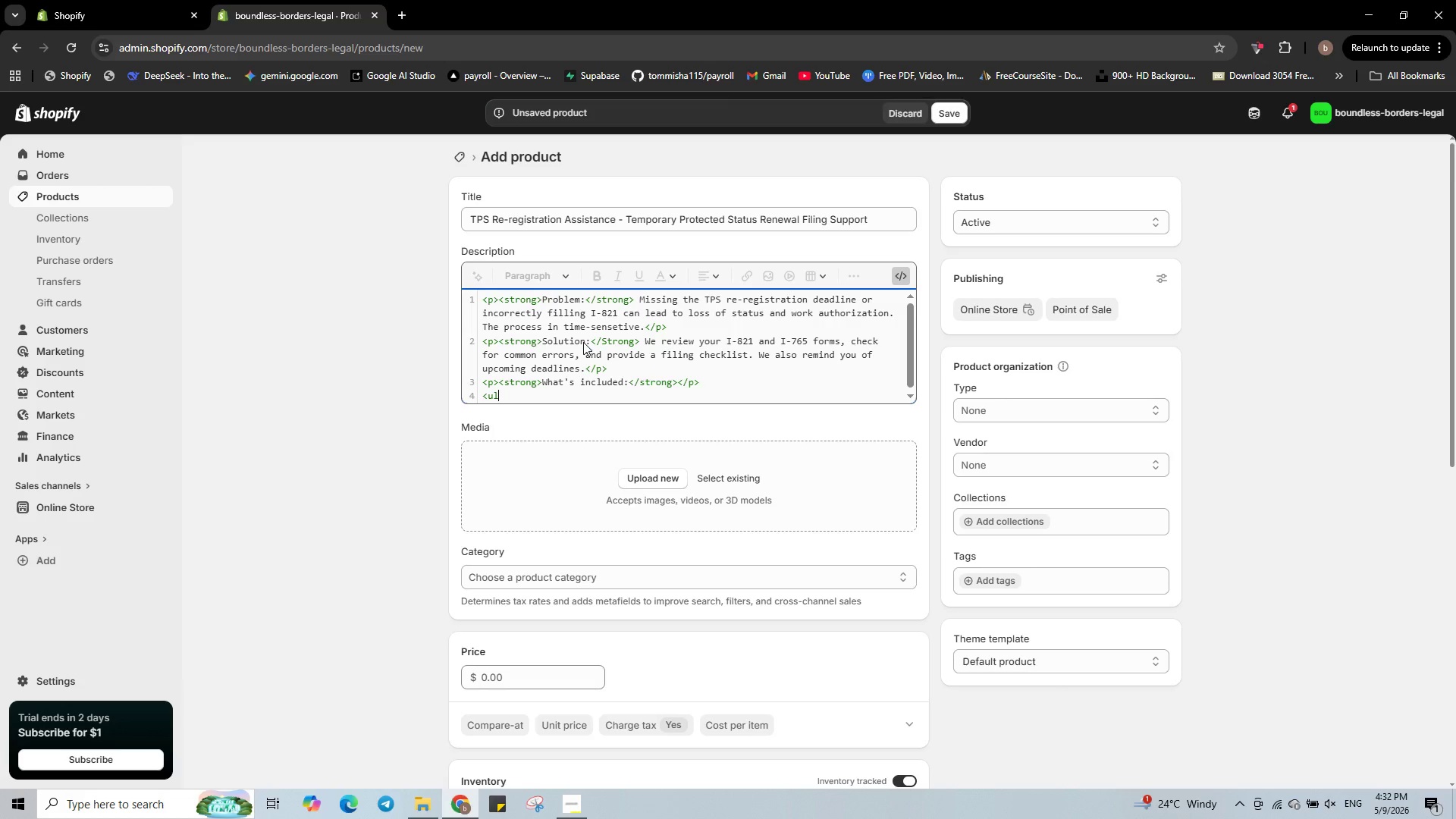 
key(Shift+Period)
 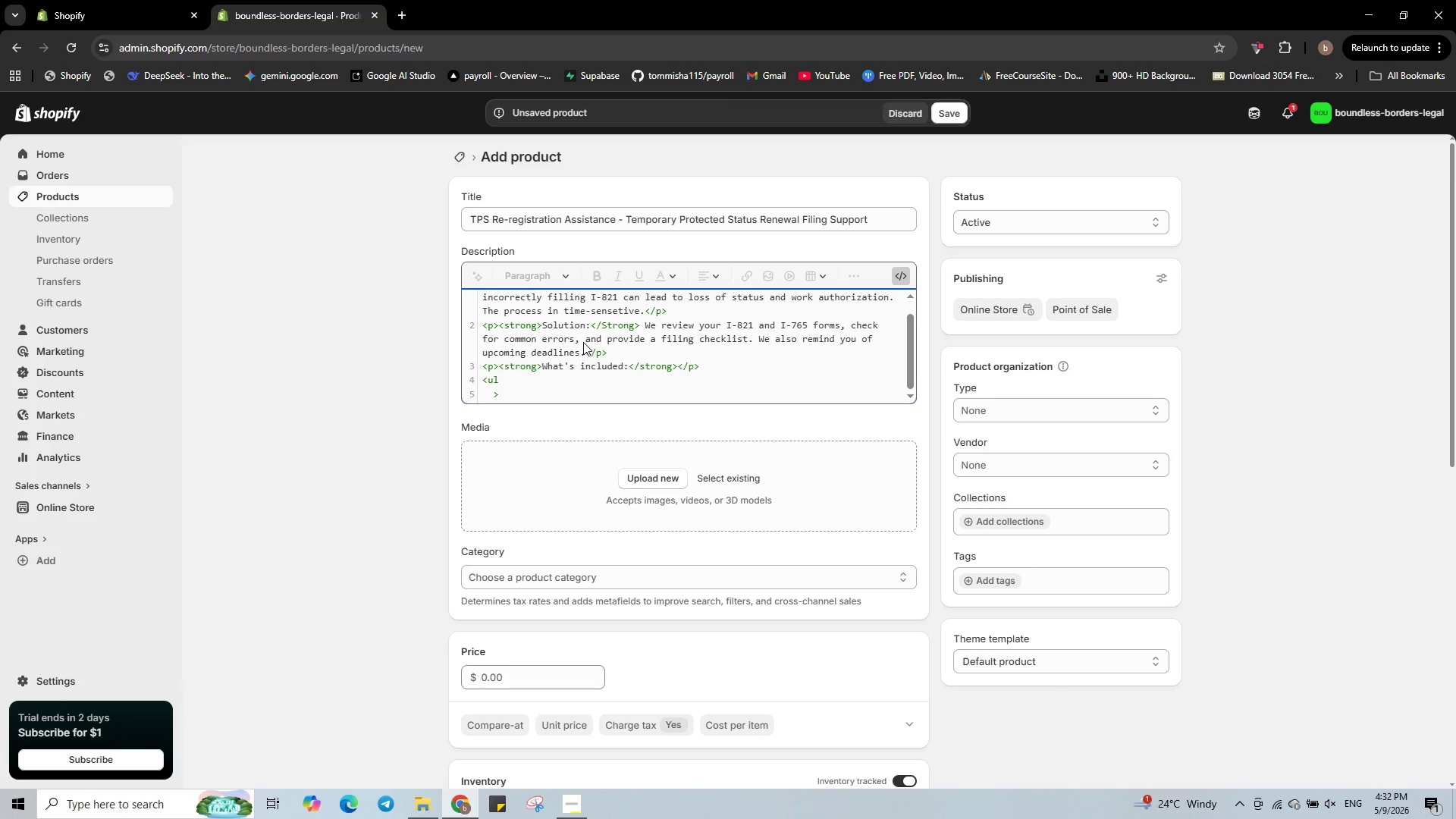 
key(Backspace)
 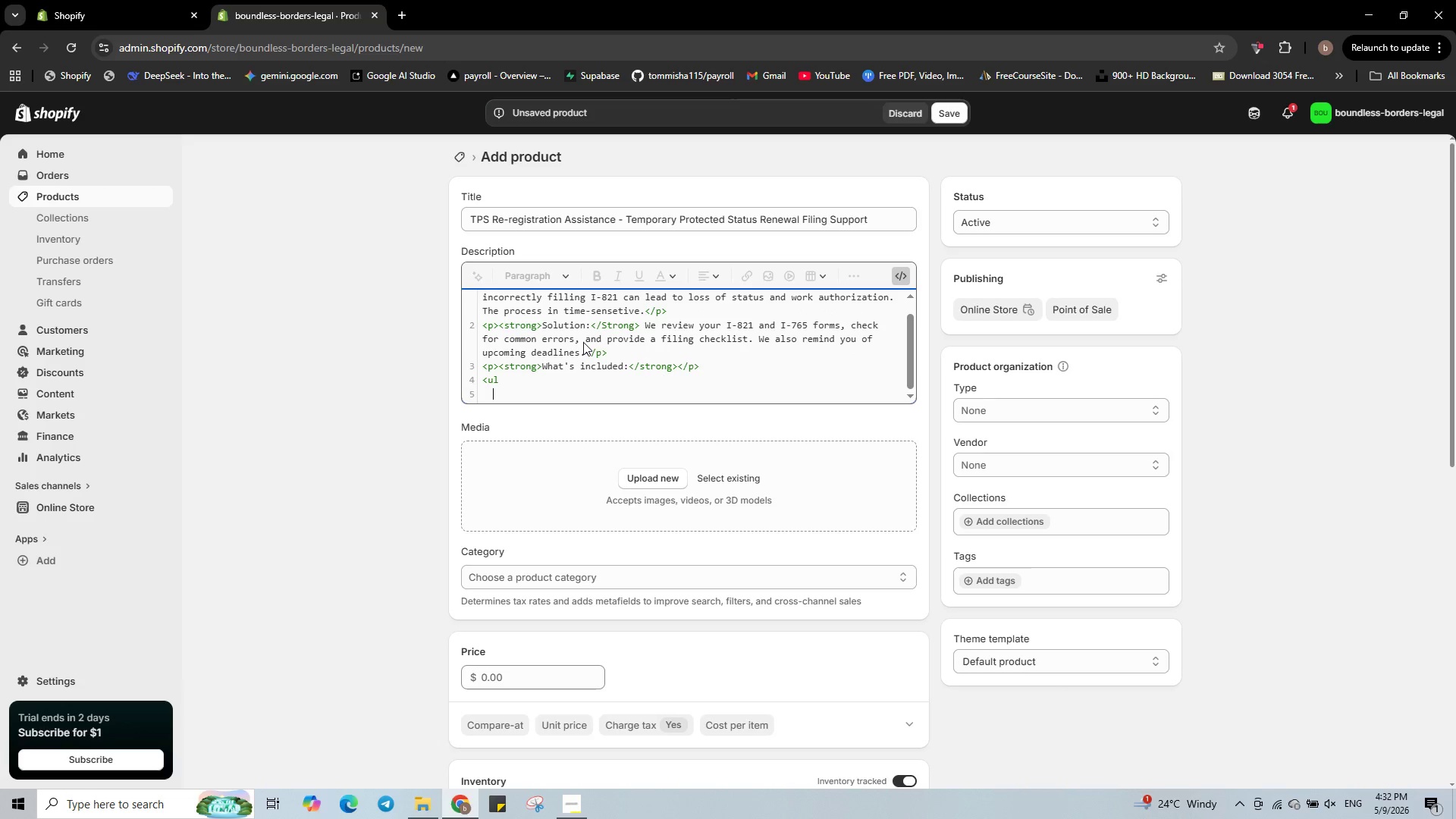 
key(Backspace)
 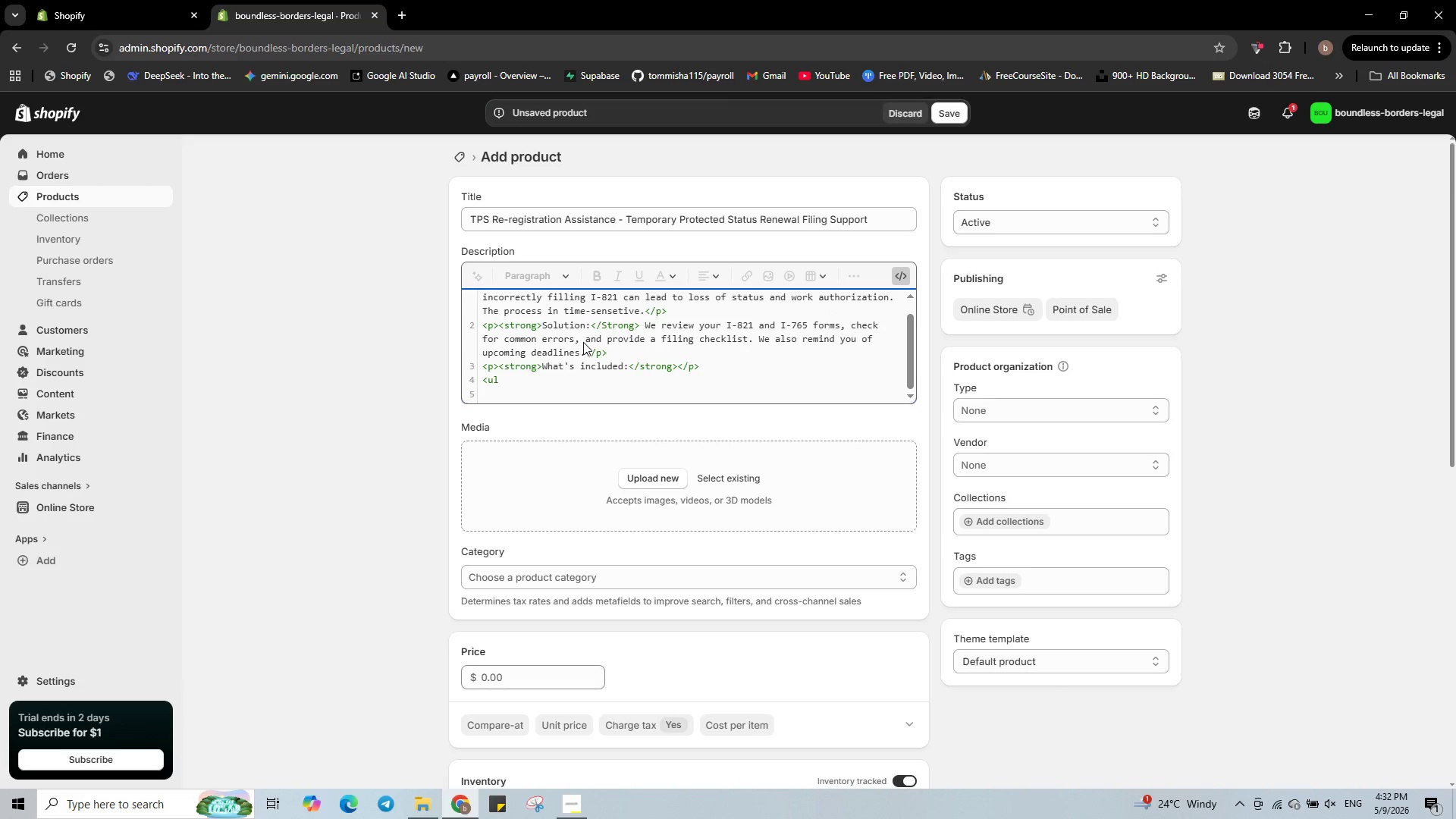 
key(Backspace)
 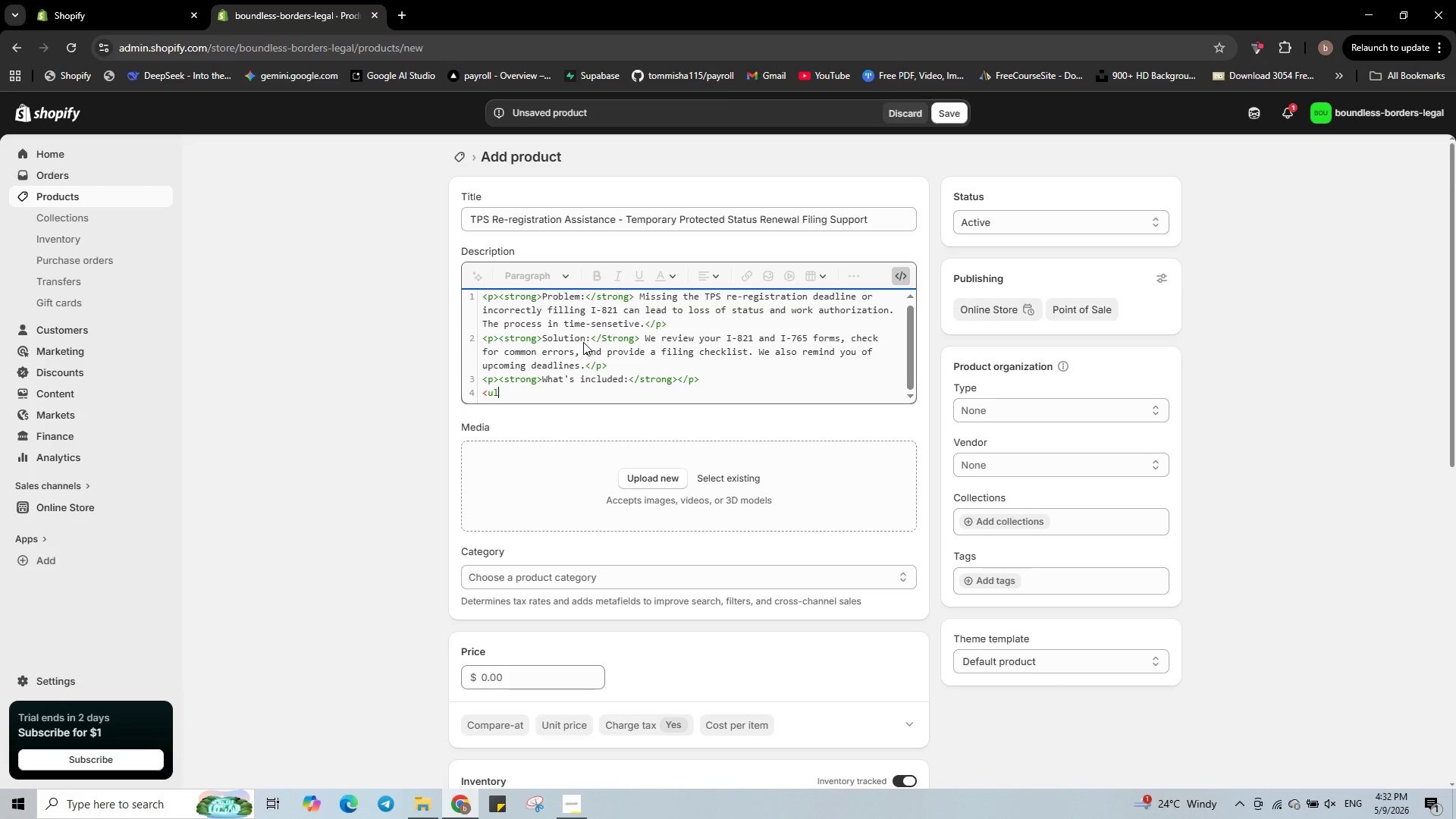 
key(Shift+Period)
 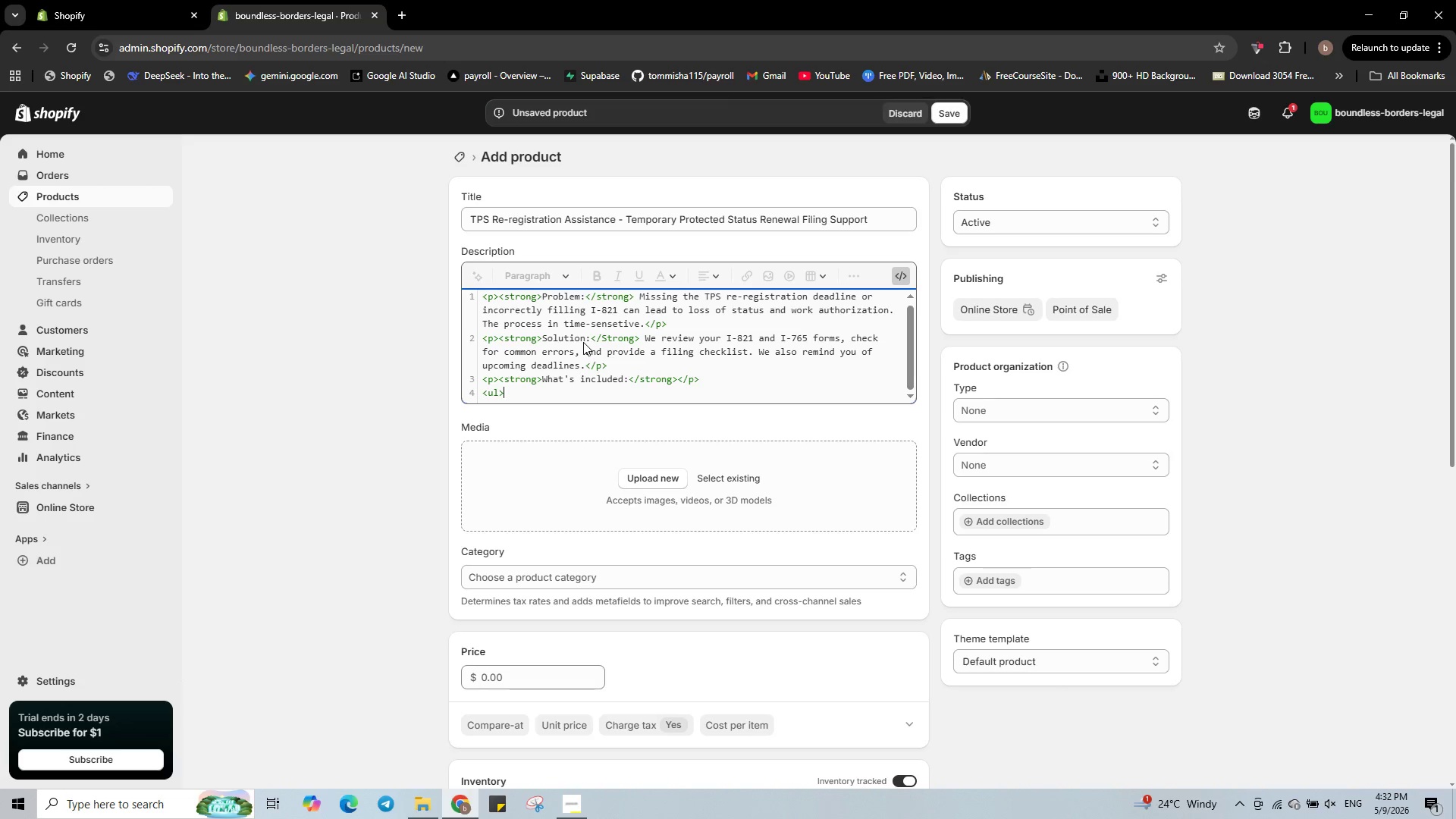 
key(Enter)
 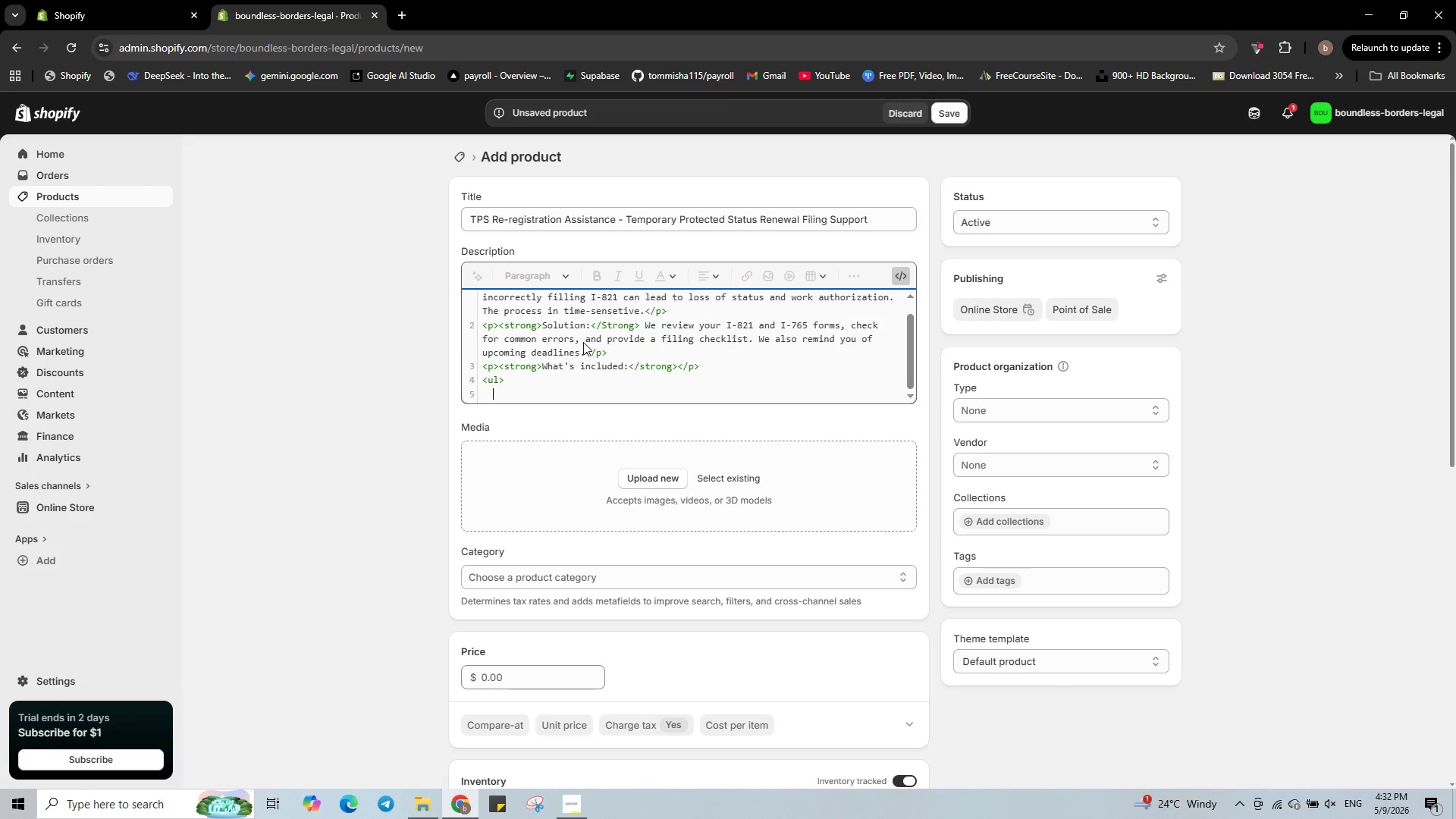 
type(<li>Form I-821)
 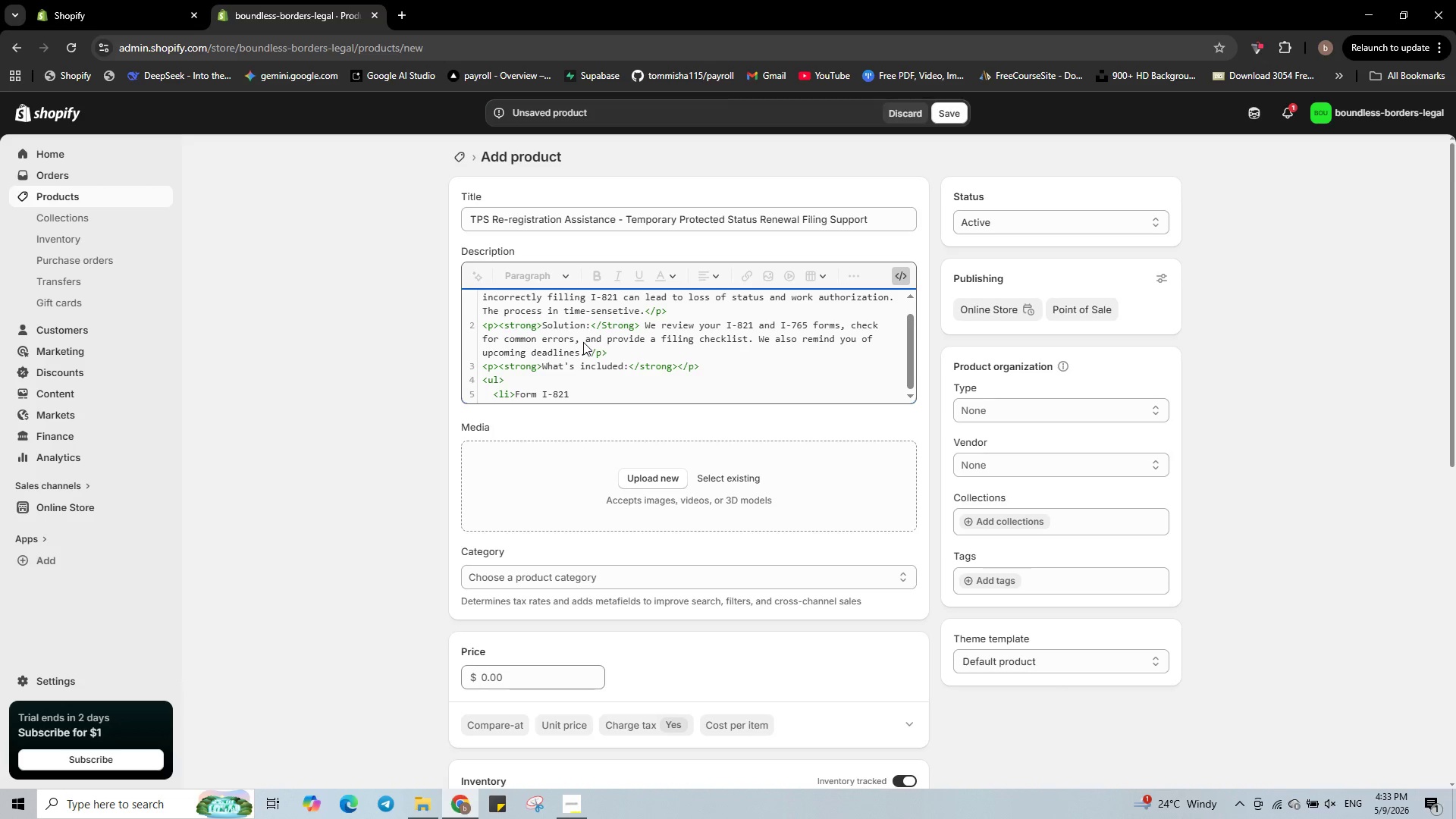 
type( and I-765 review</li>)
 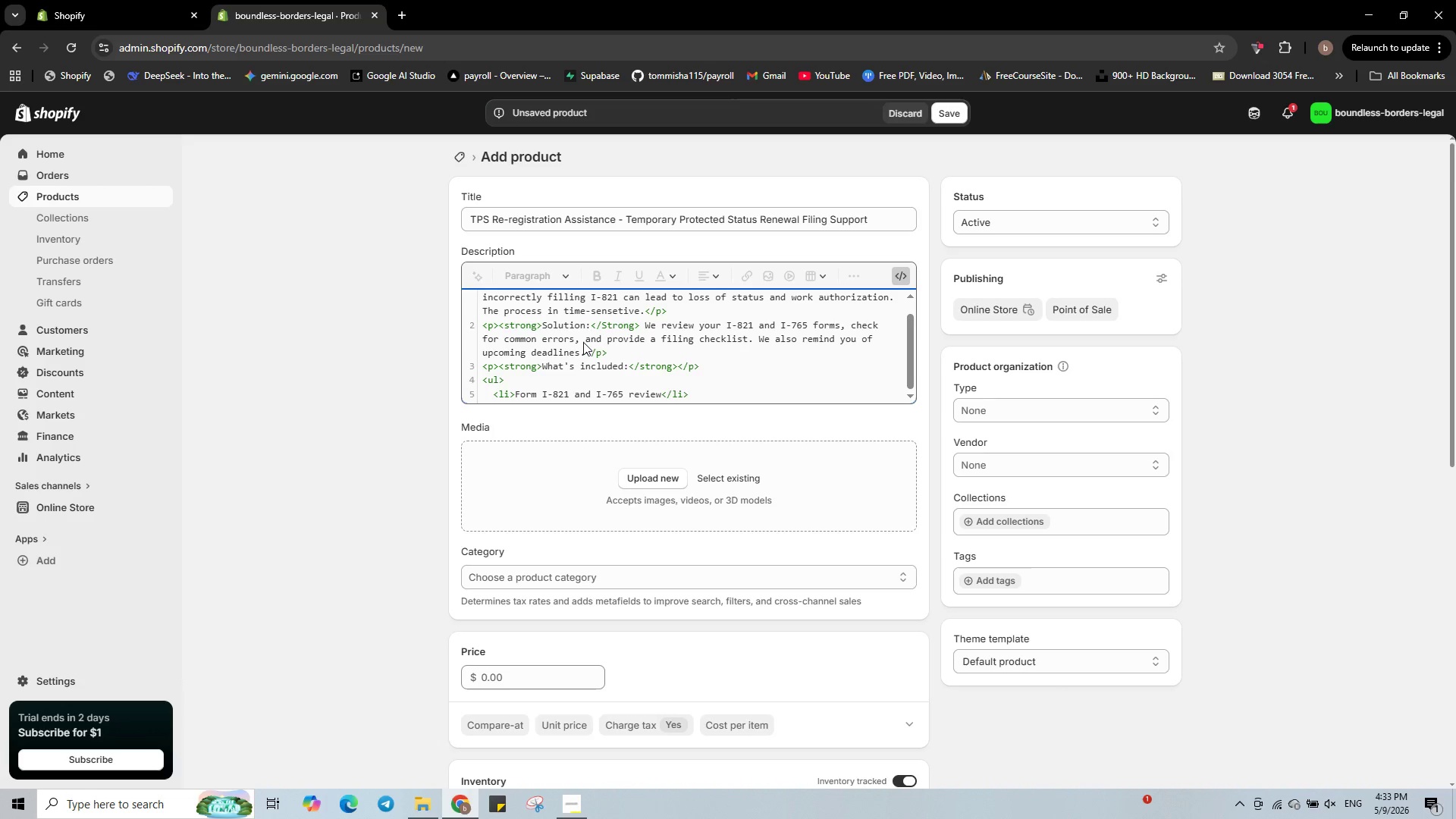 
key(Enter)
 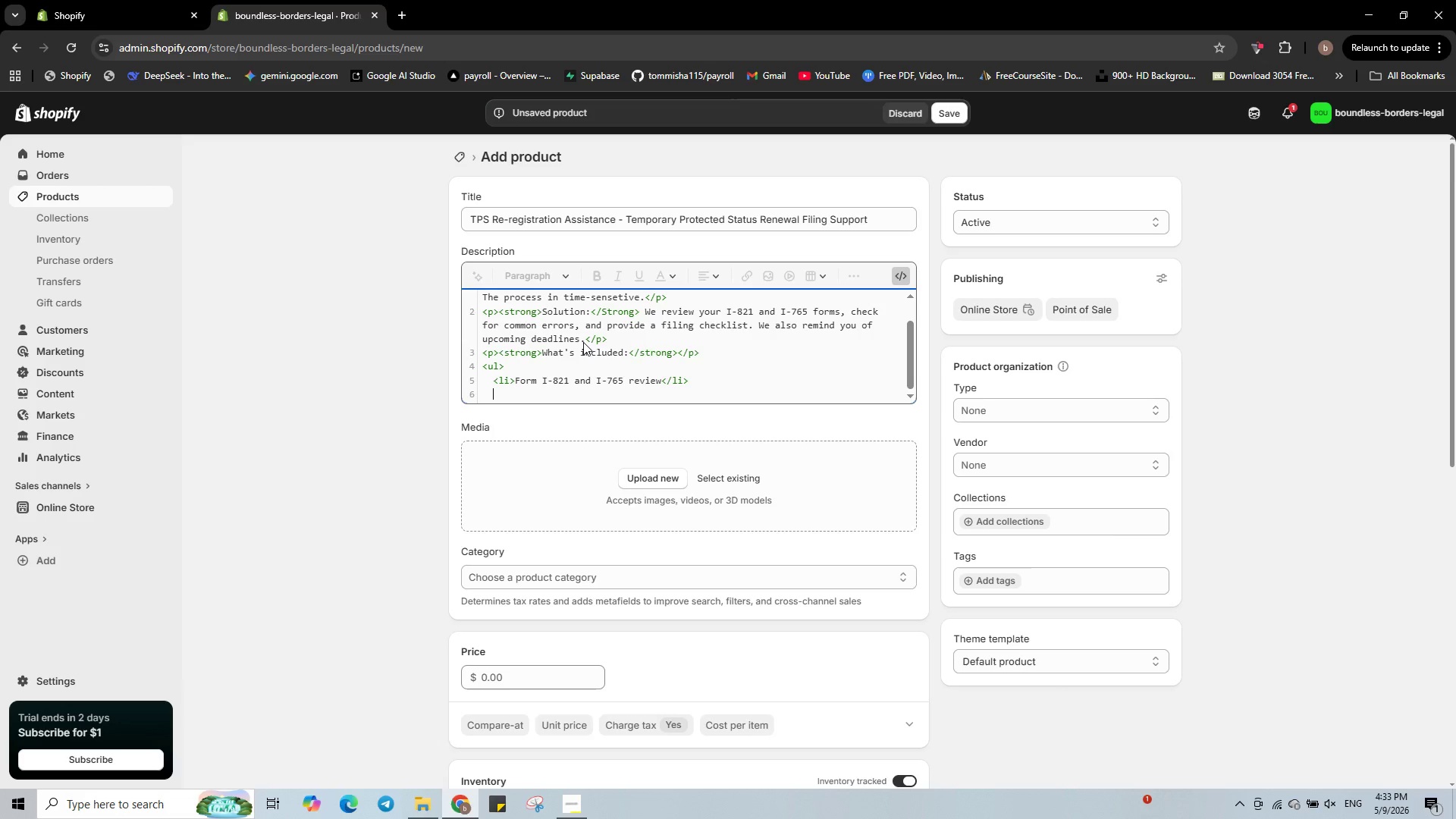 
type(<li>Evidence checklist (passport)
 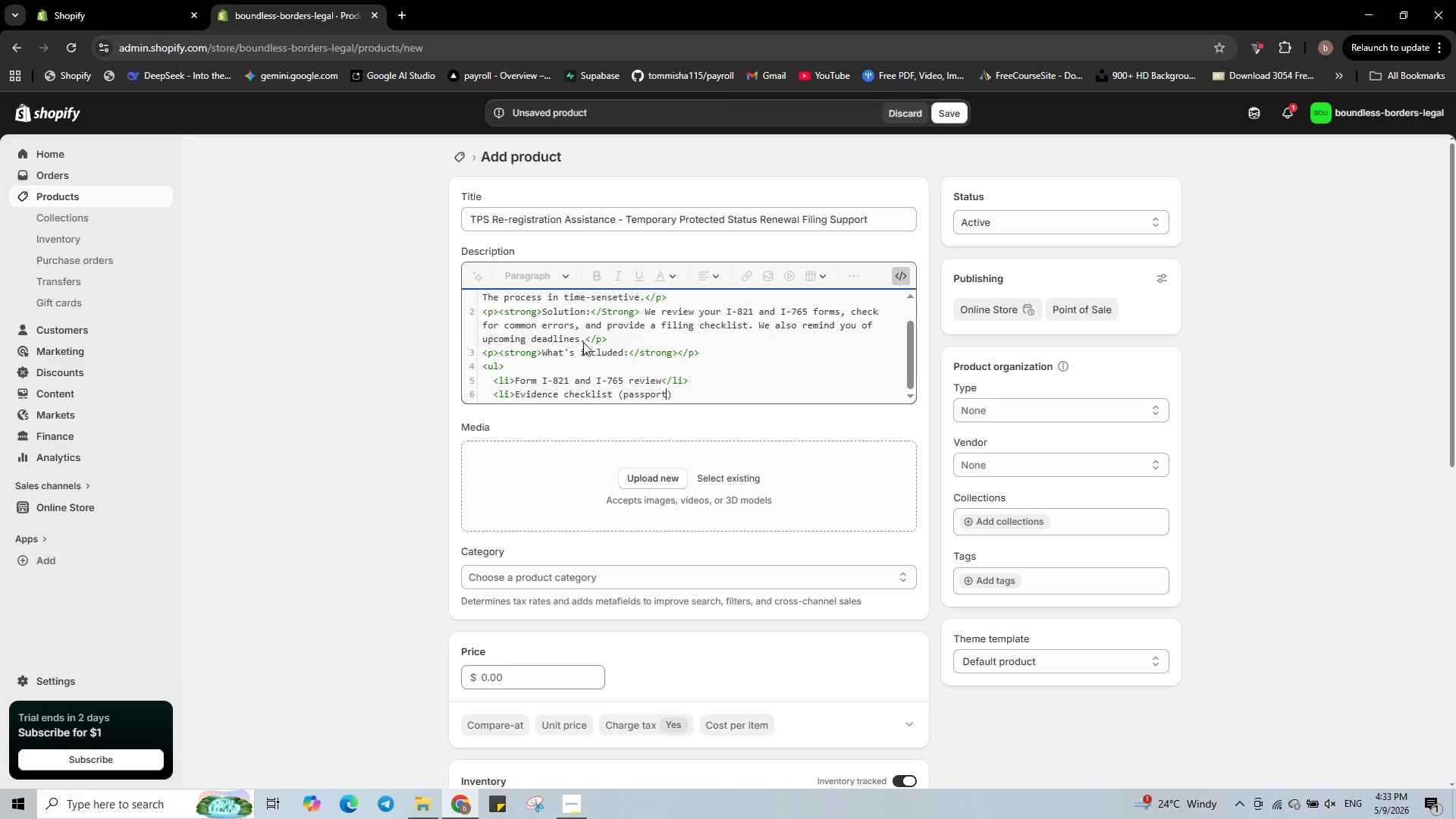 
key(Comma)
 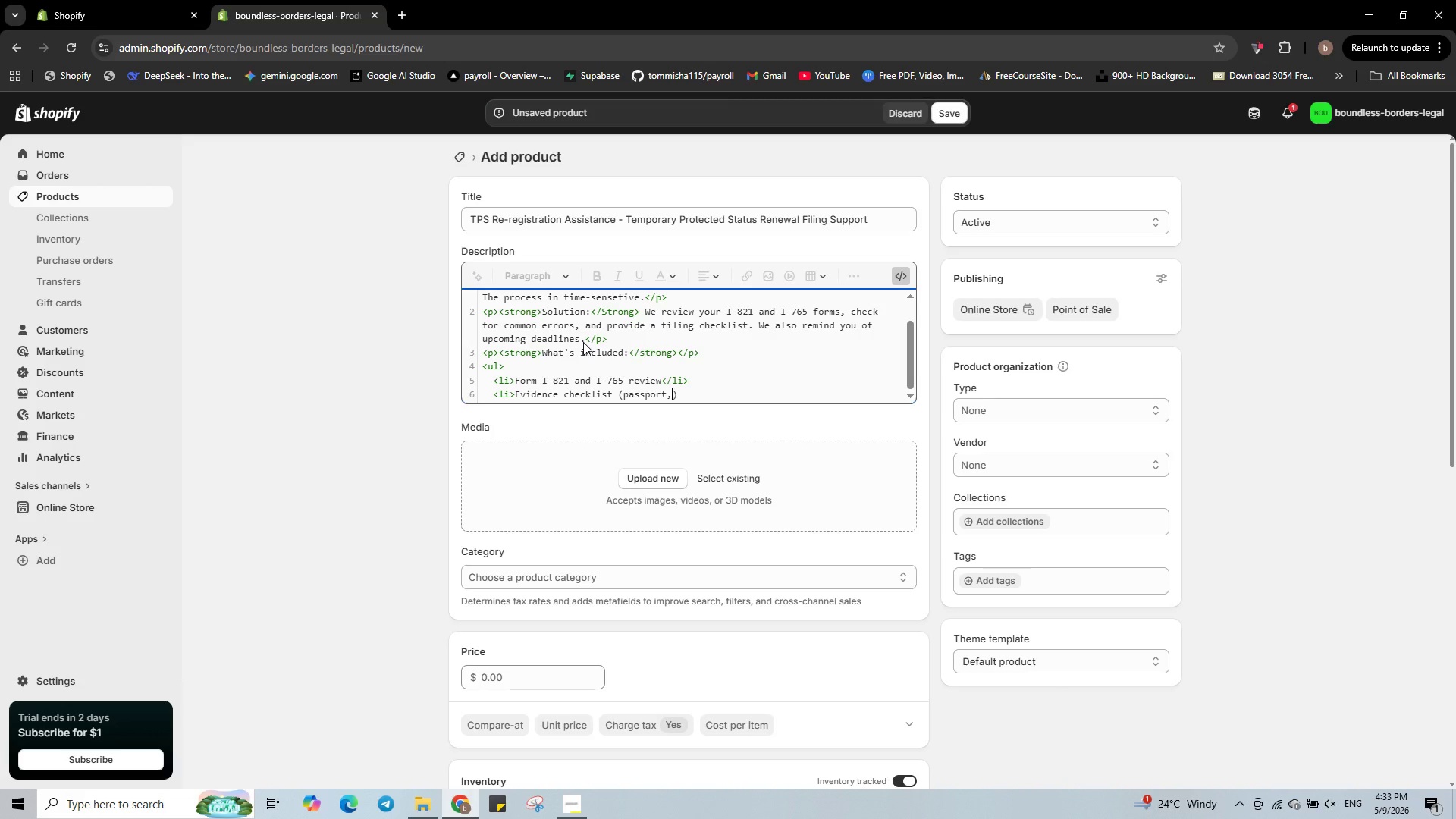 
key(Space)
 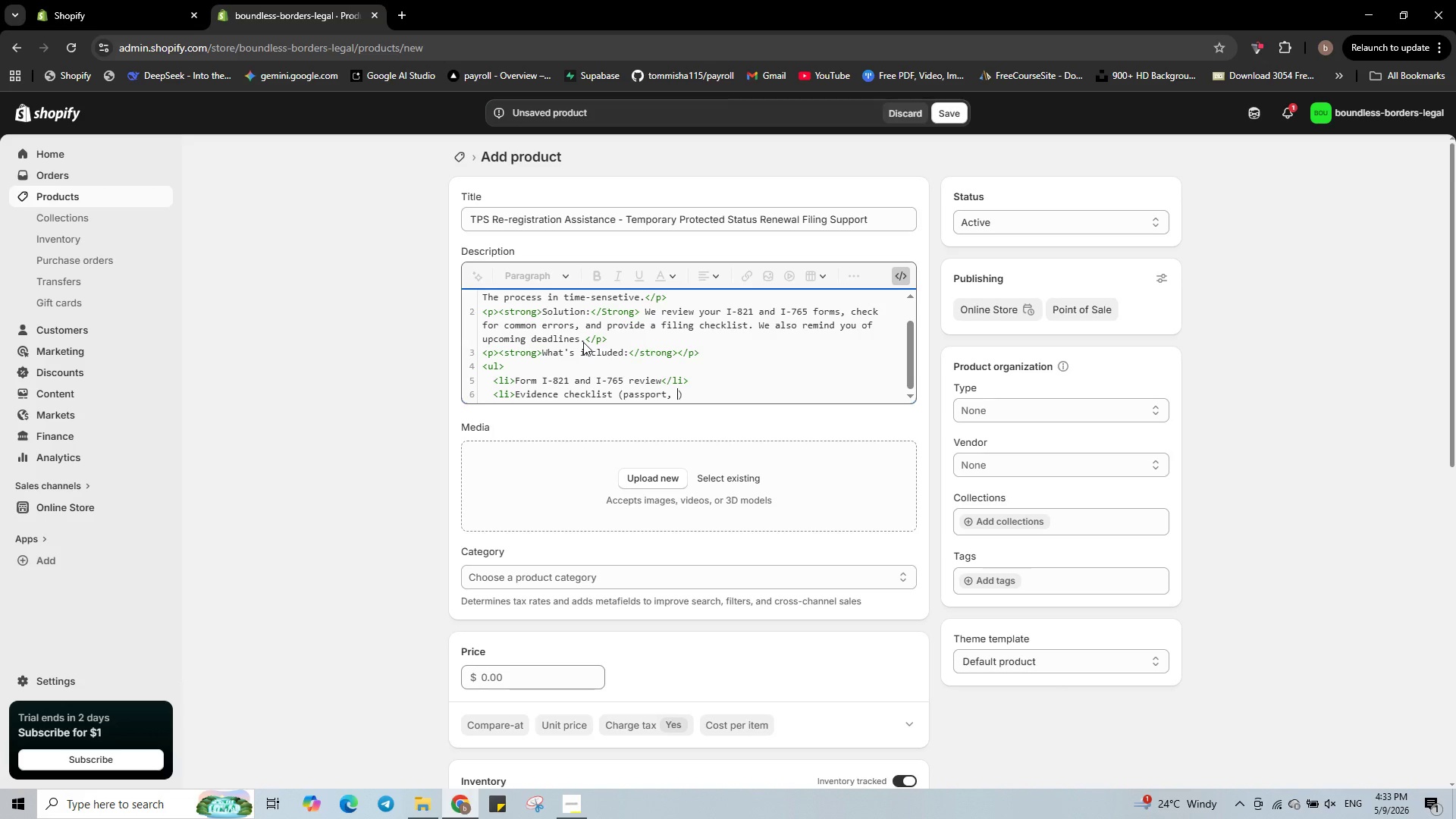 
hold_key(key=ShiftLeft, duration=0.52)
 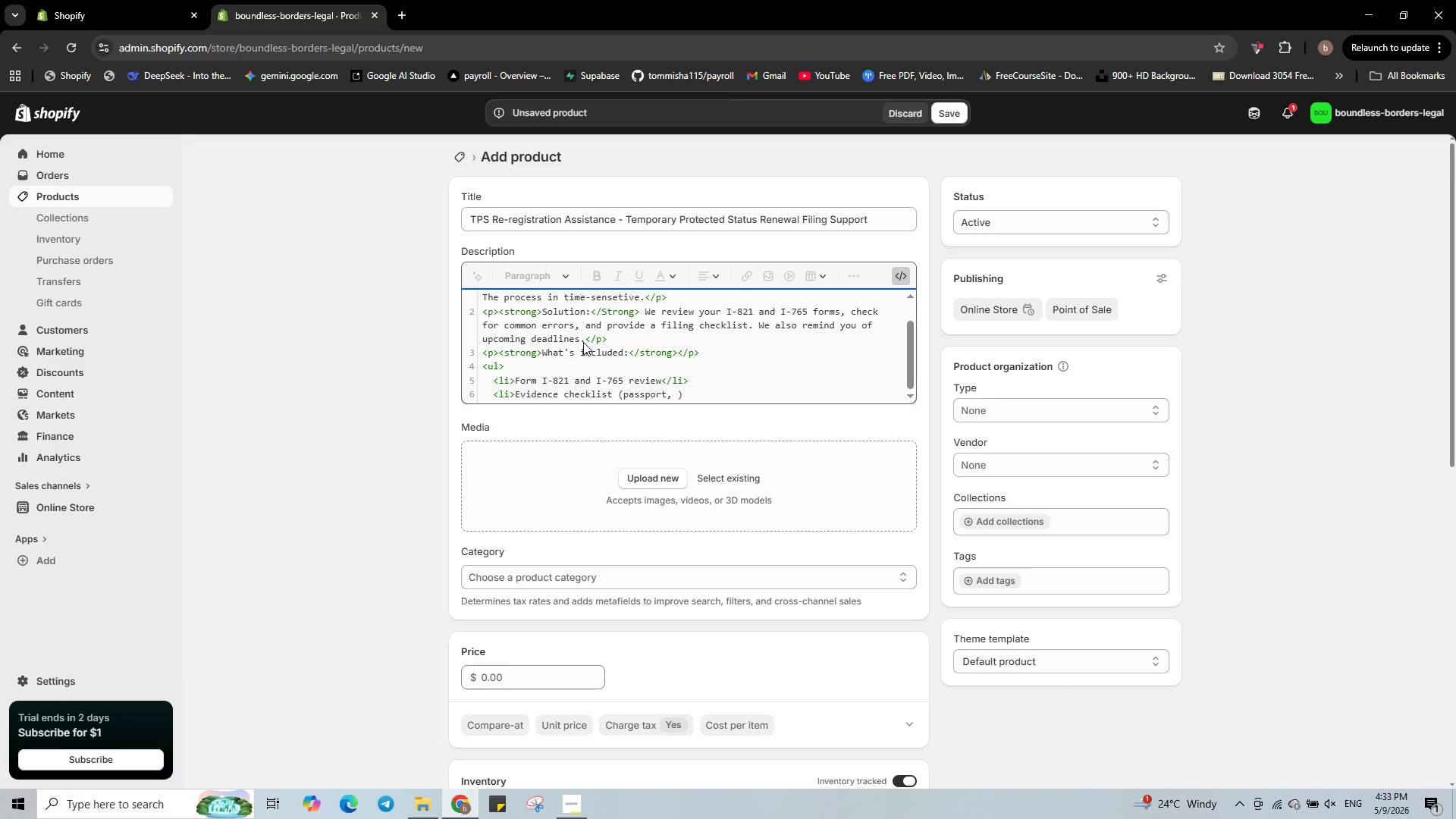 
hold_key(key=ShiftLeft, duration=0.58)
 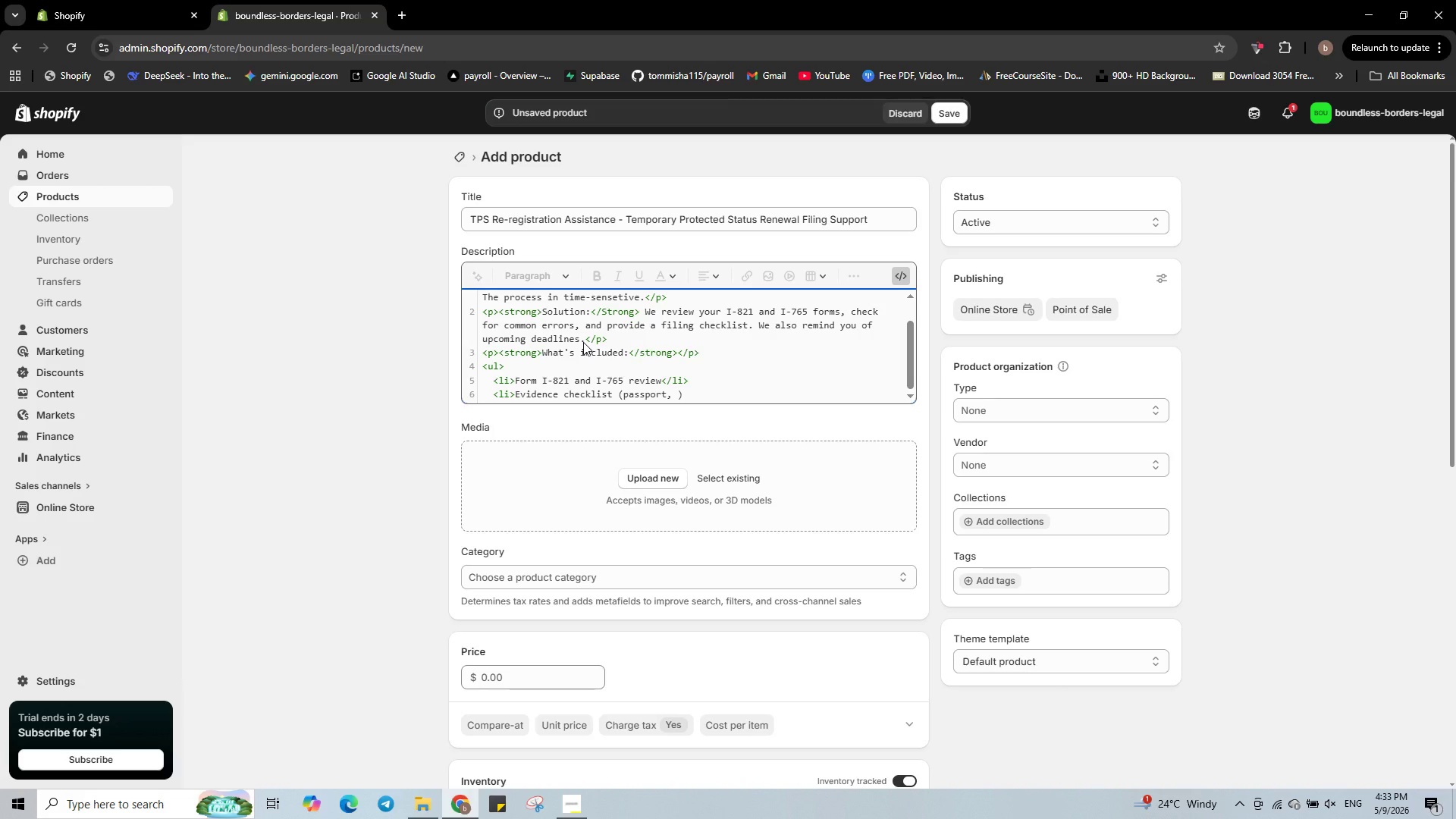 
type(identity documents)
 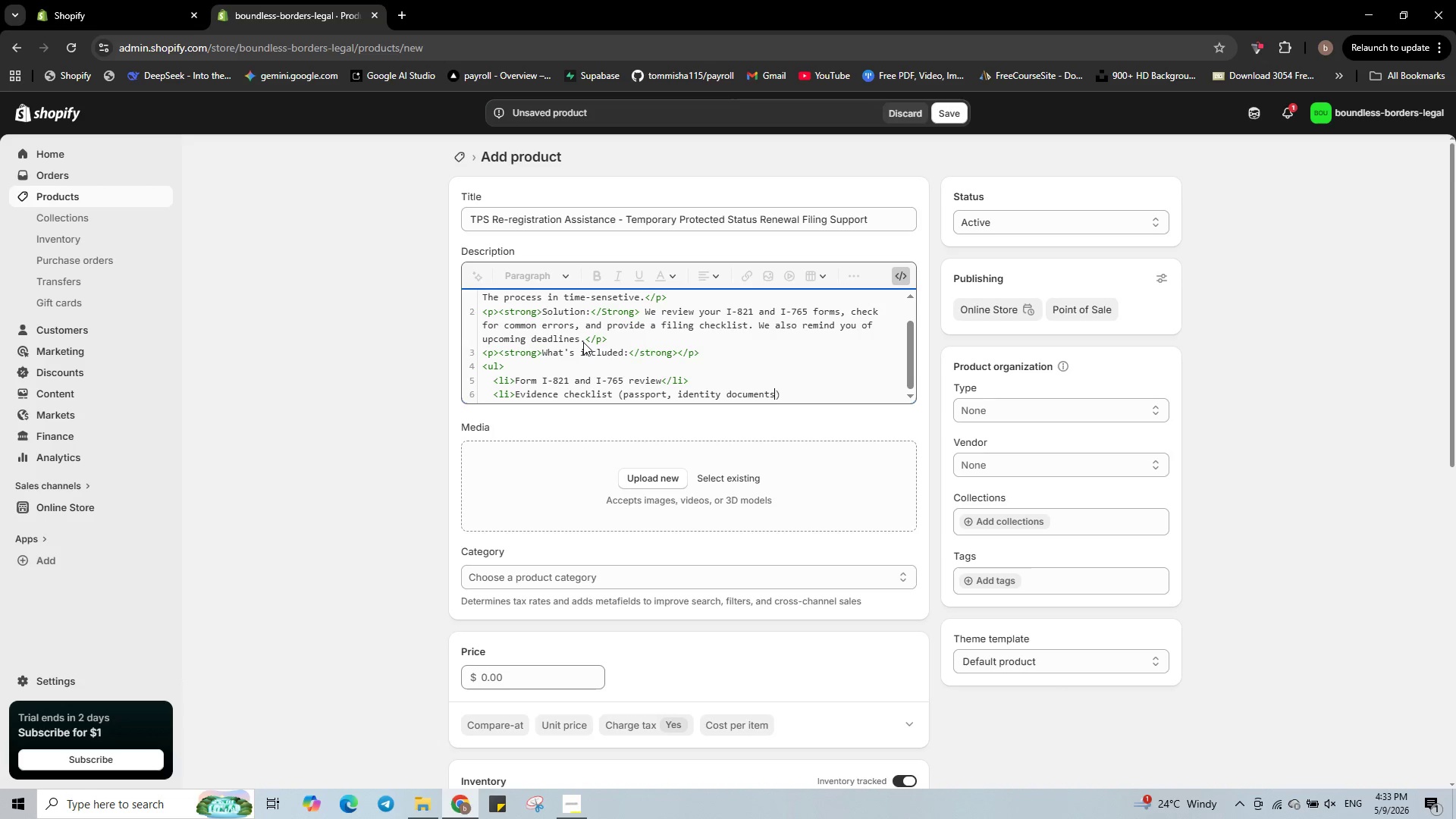 
key(ArrowRight)
 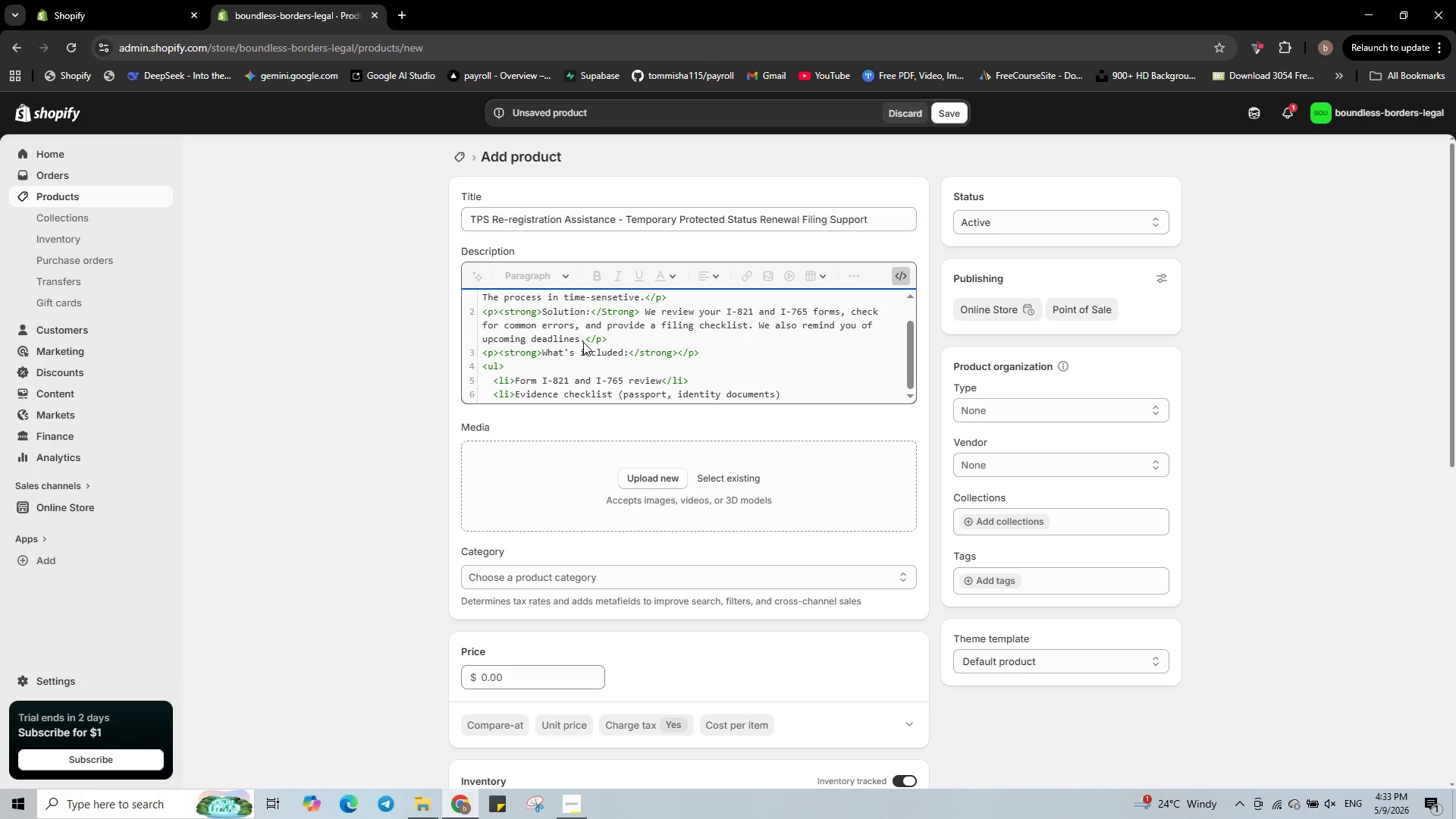 
type(</strong><p)
key(Backspace)
type(/p)
 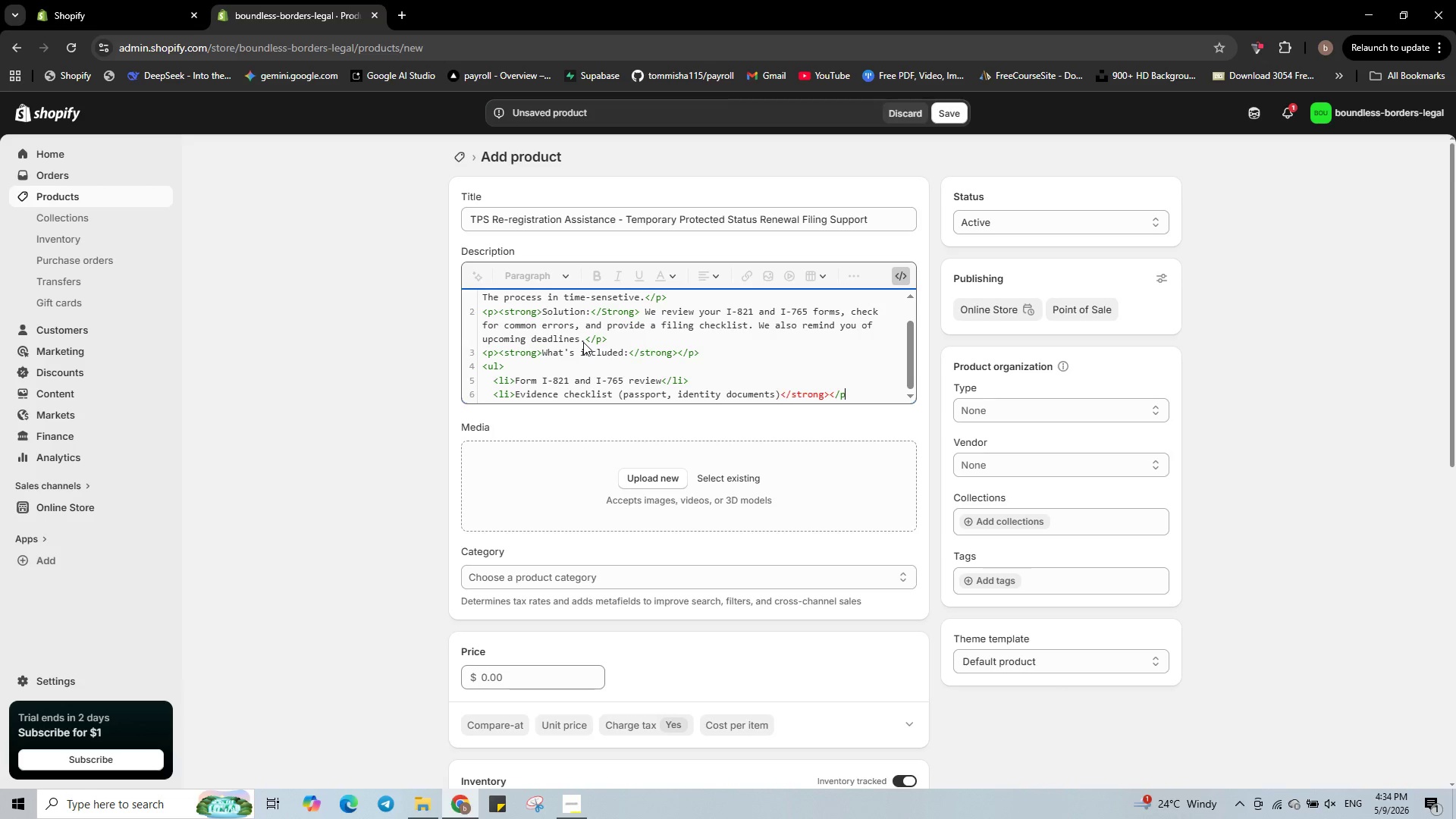 
wait(5.16)
 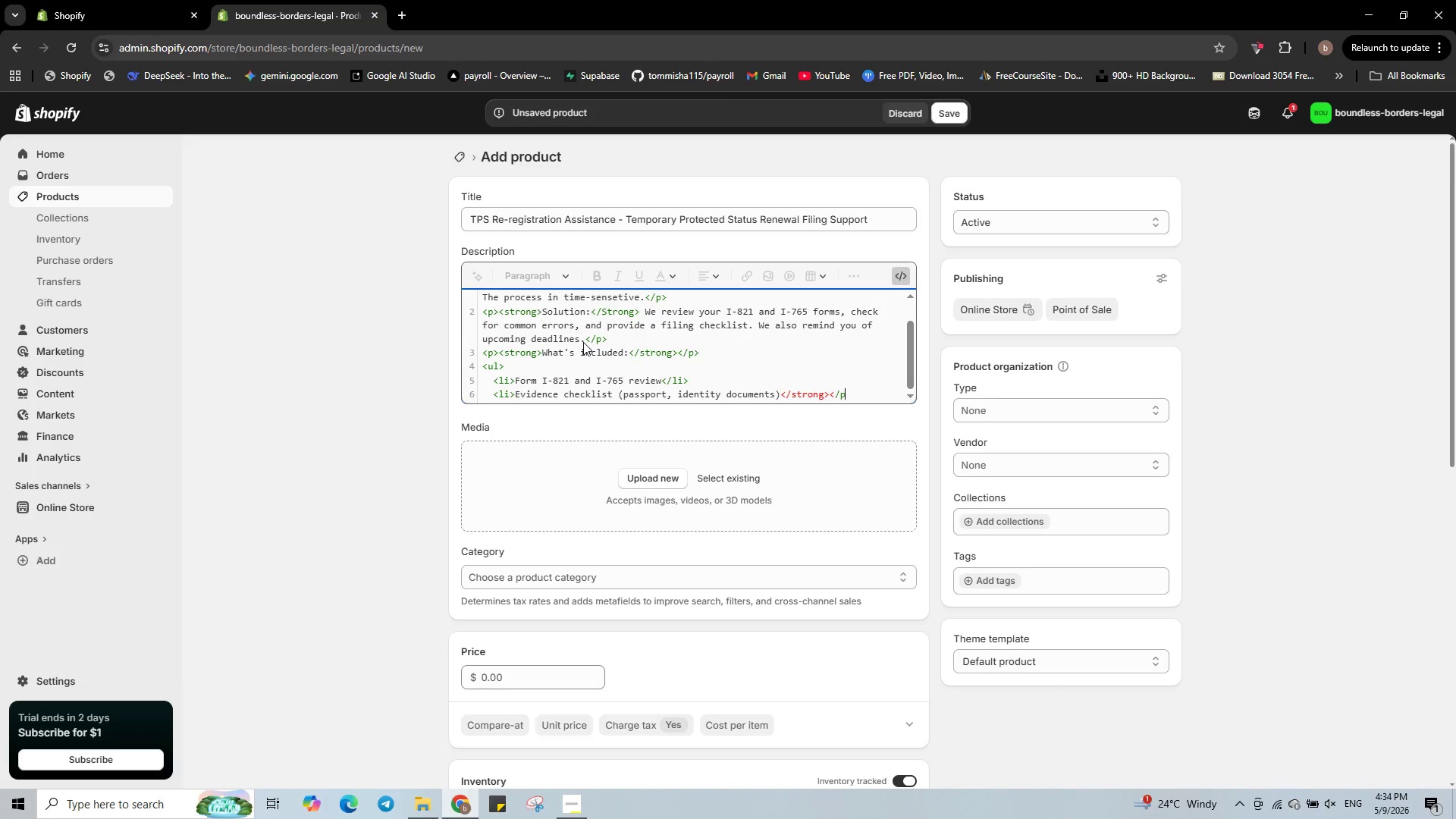 
key(Backspace)
key(Backspace)
key(Backspace)
key(Backspace)
key(Backspace)
key(Backspace)
key(Backspace)
key(Backspace)
key(Backspace)
key(Backspace)
type(li>)
 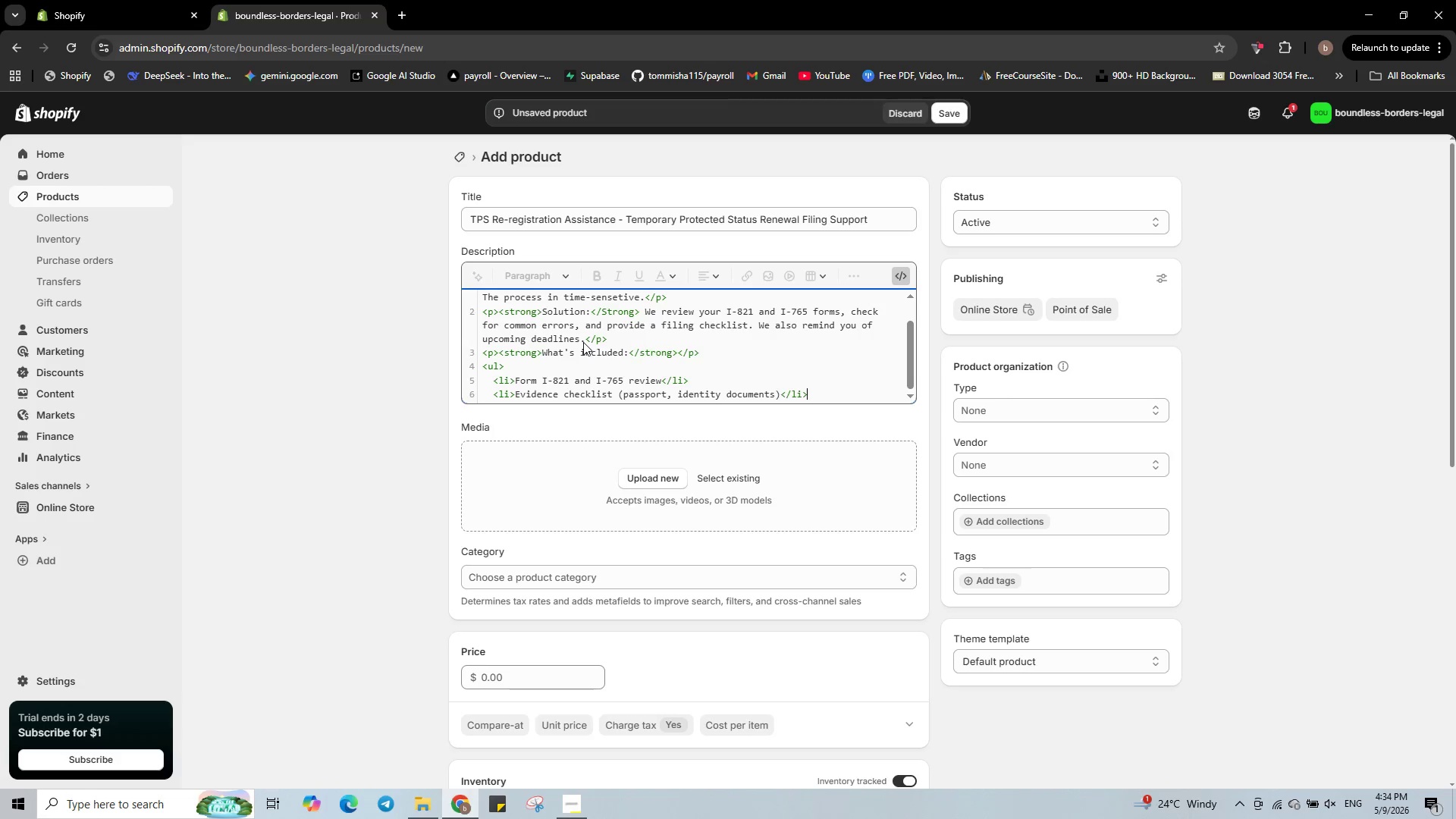 
key(Shift+ShiftRight)
 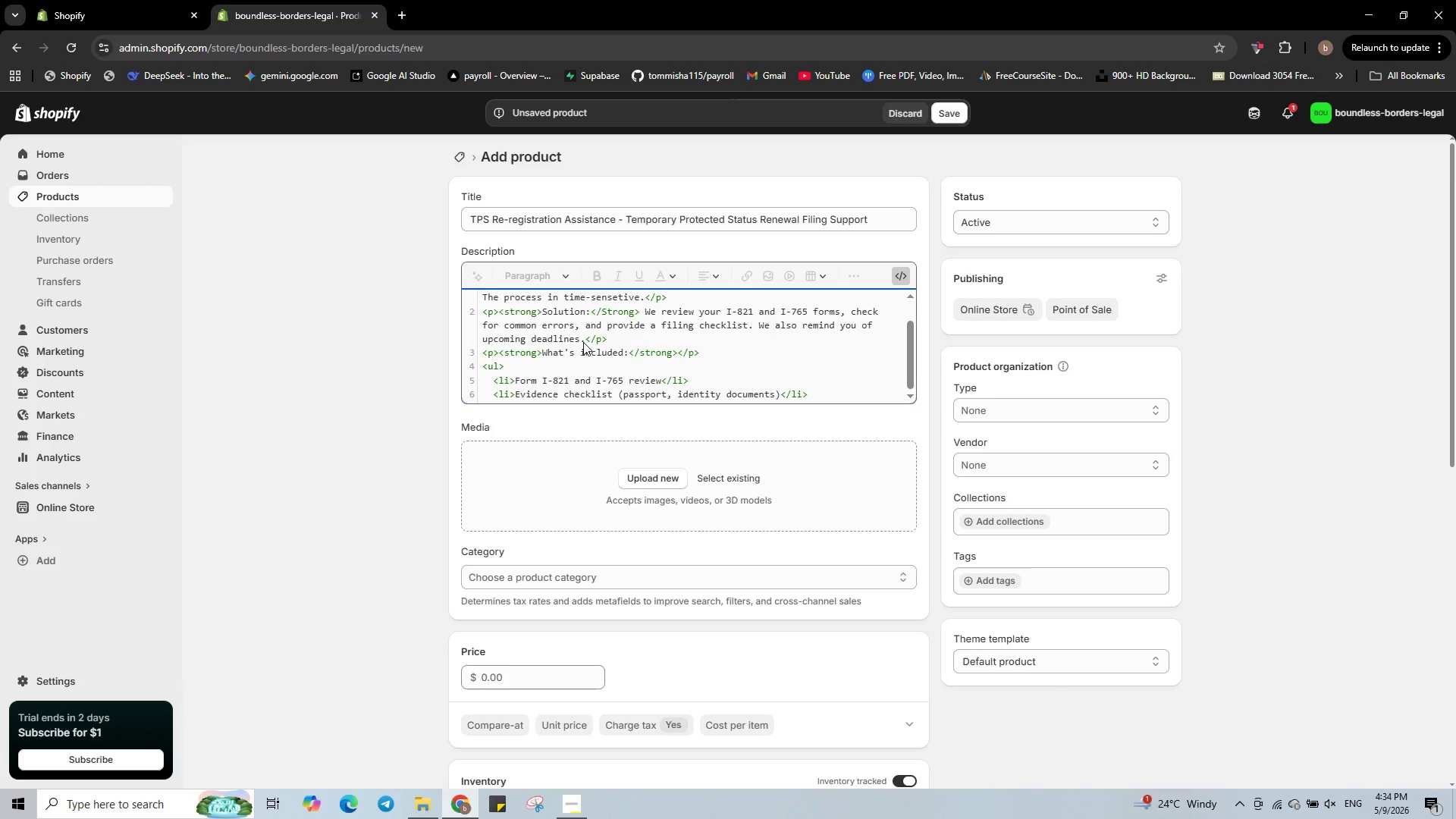 
key(Shift+Comma)
 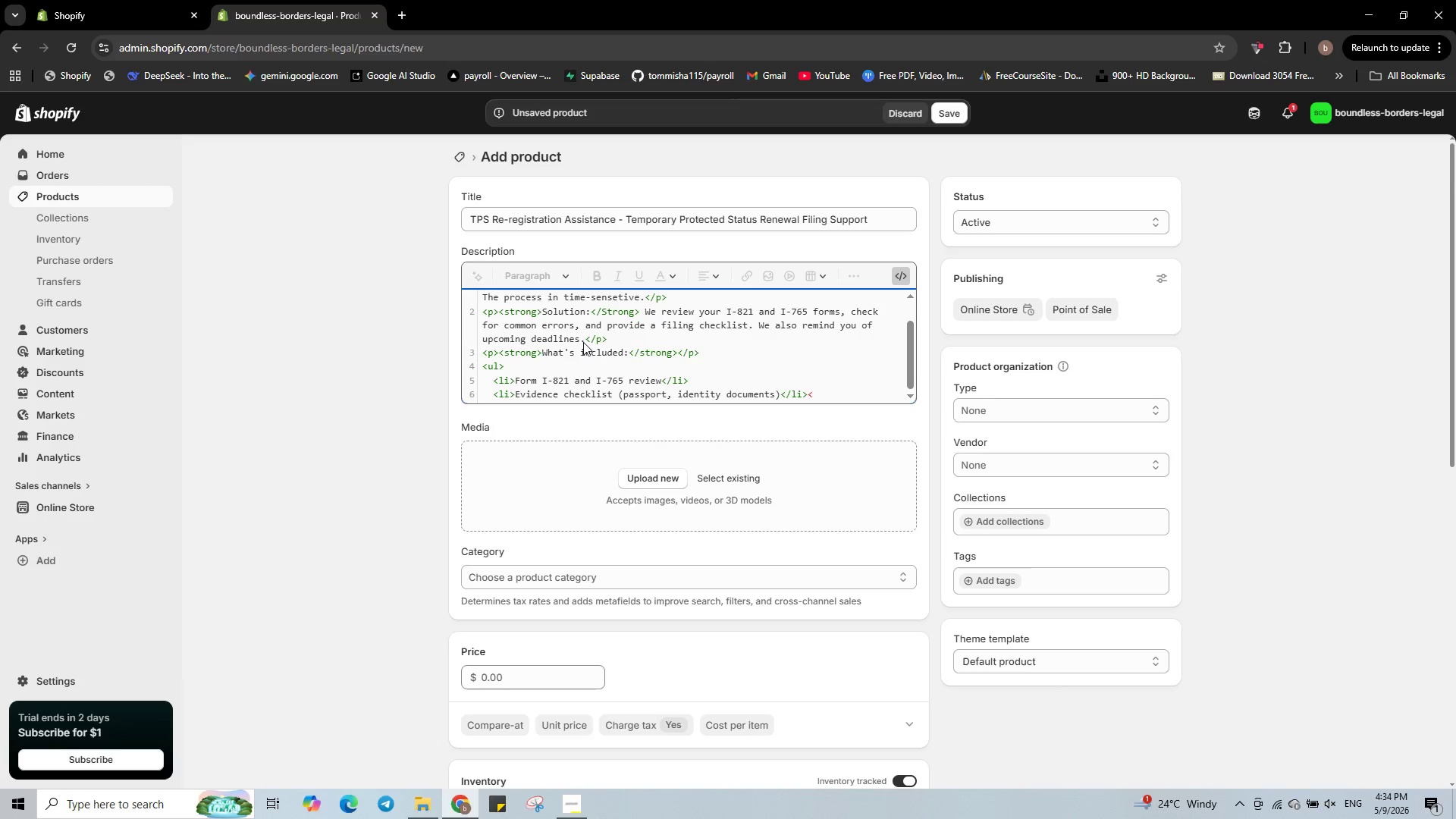 
hold_key(key=ShiftLeft, duration=0.77)
 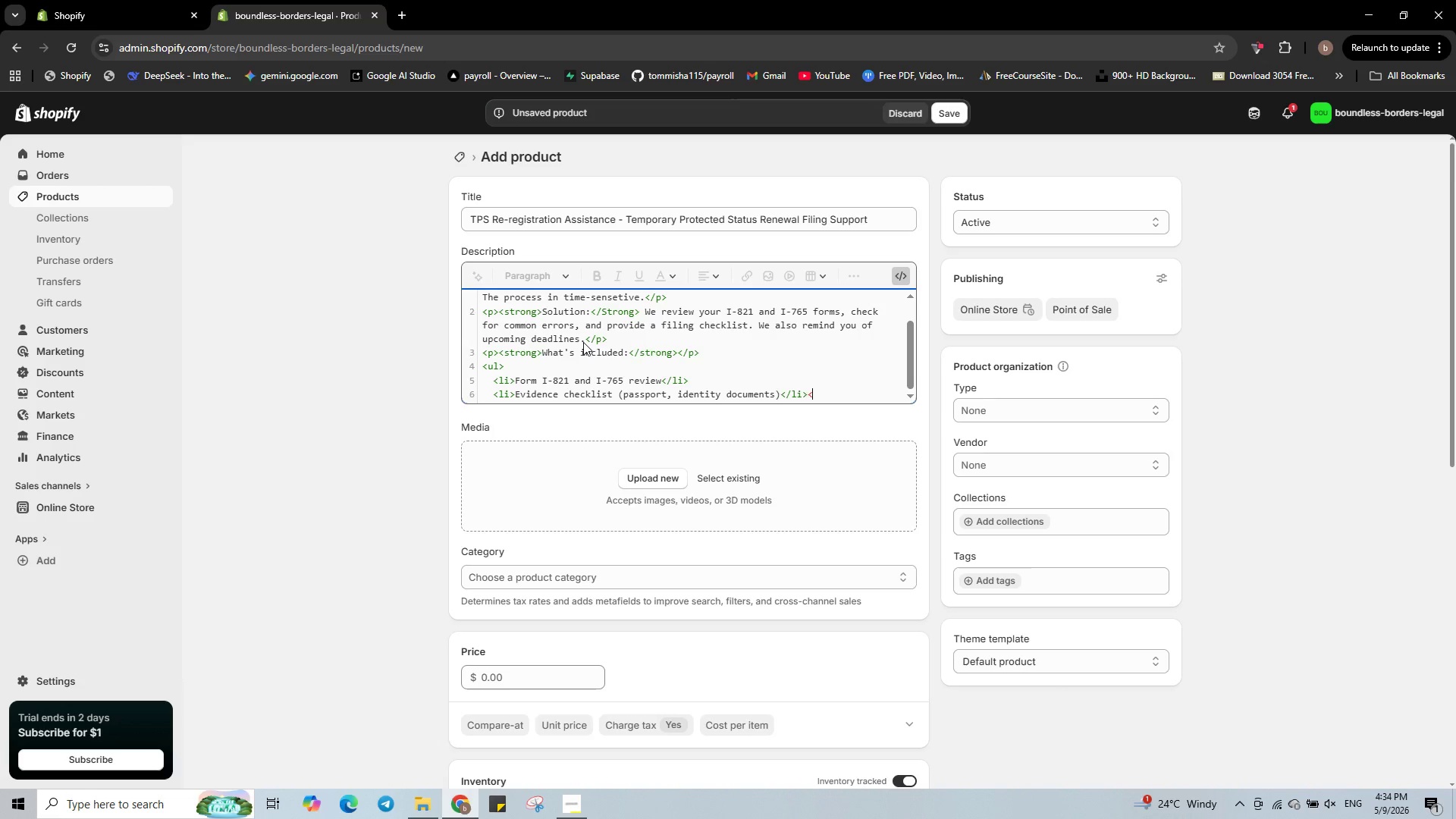 
key(Backspace)
 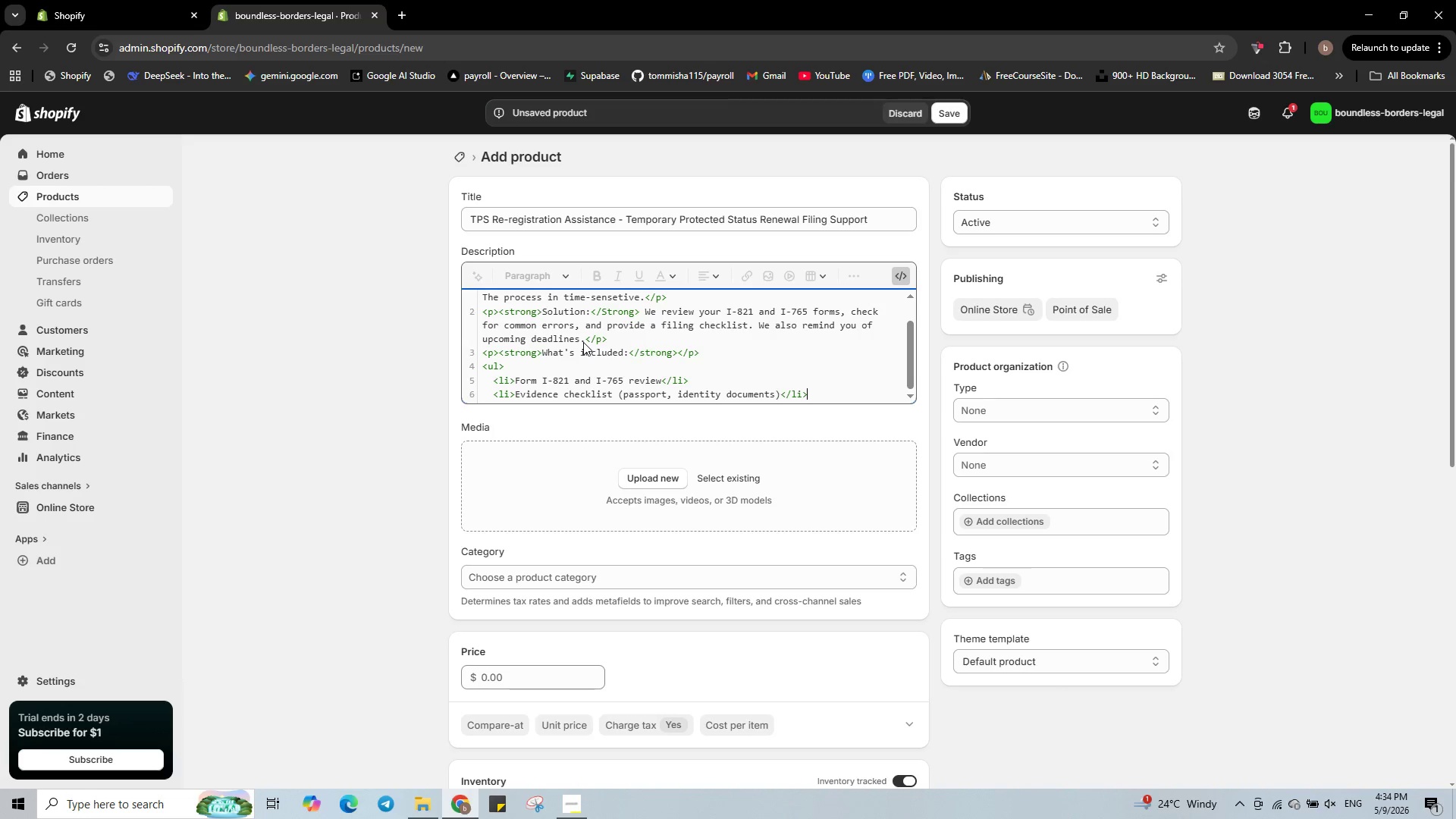 
key(Enter)
 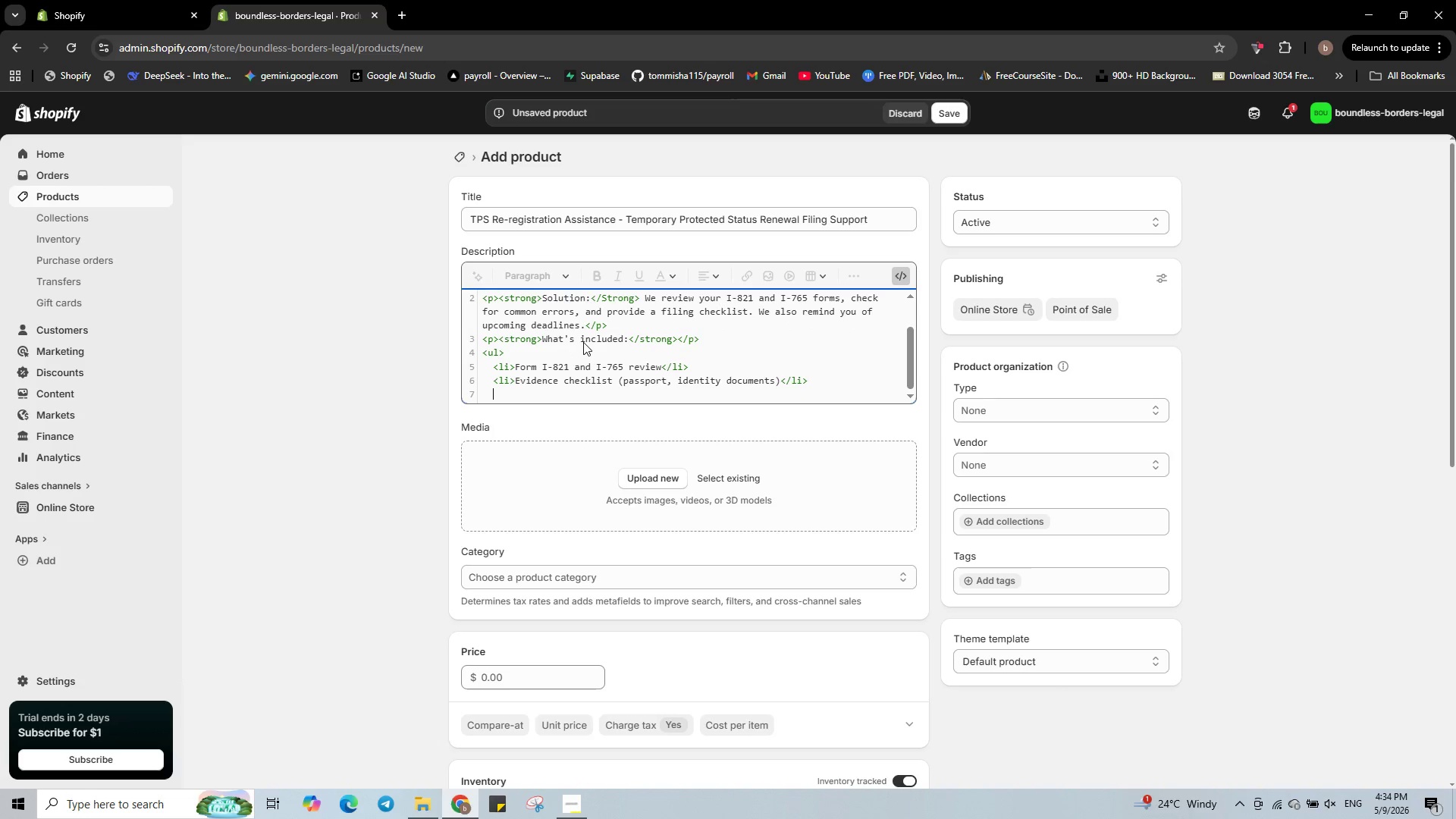 
hold_key(key=ShiftLeft, duration=0.61)
 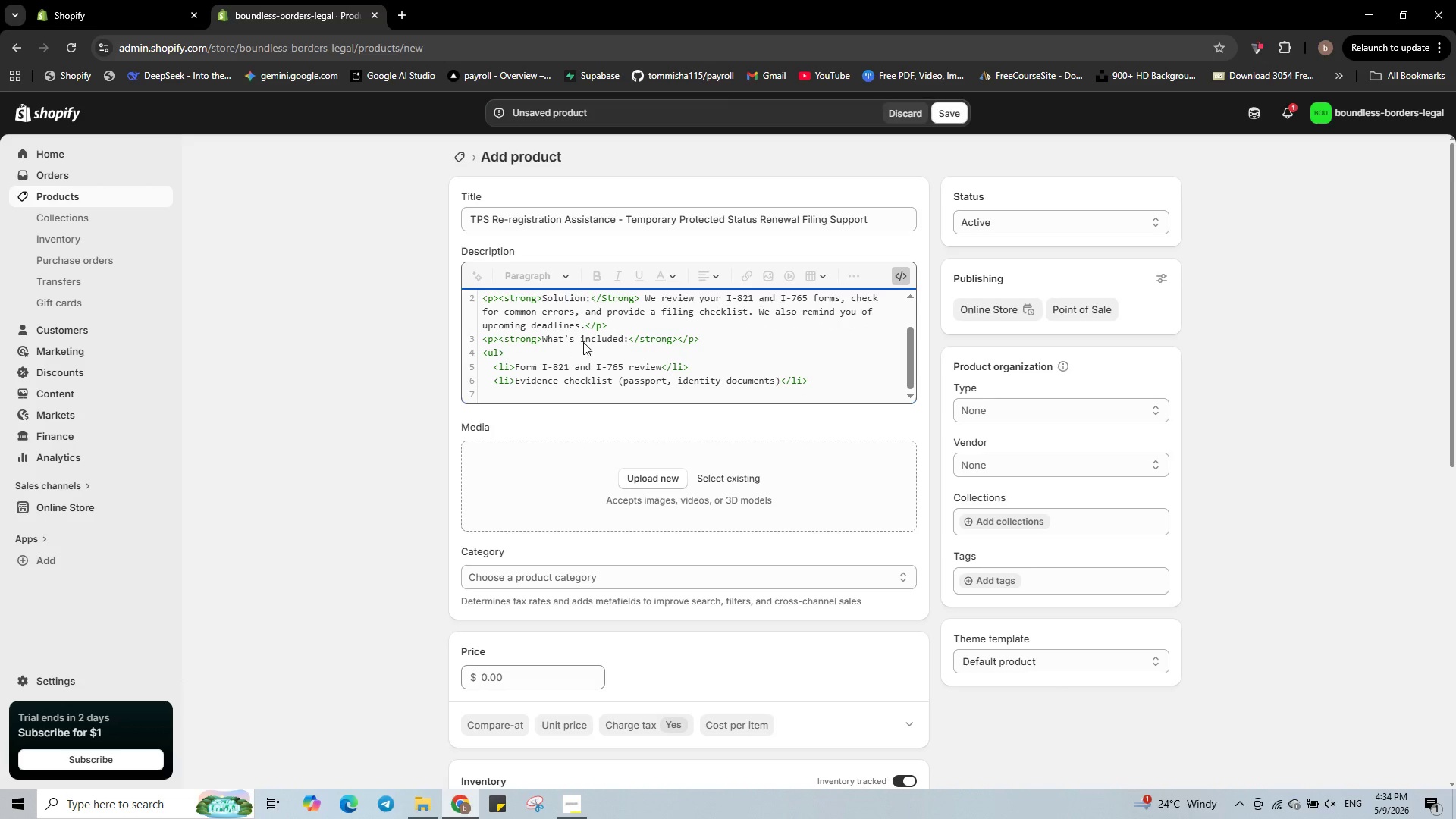 
type(<li>Filing instructions and cover letter</li>)
 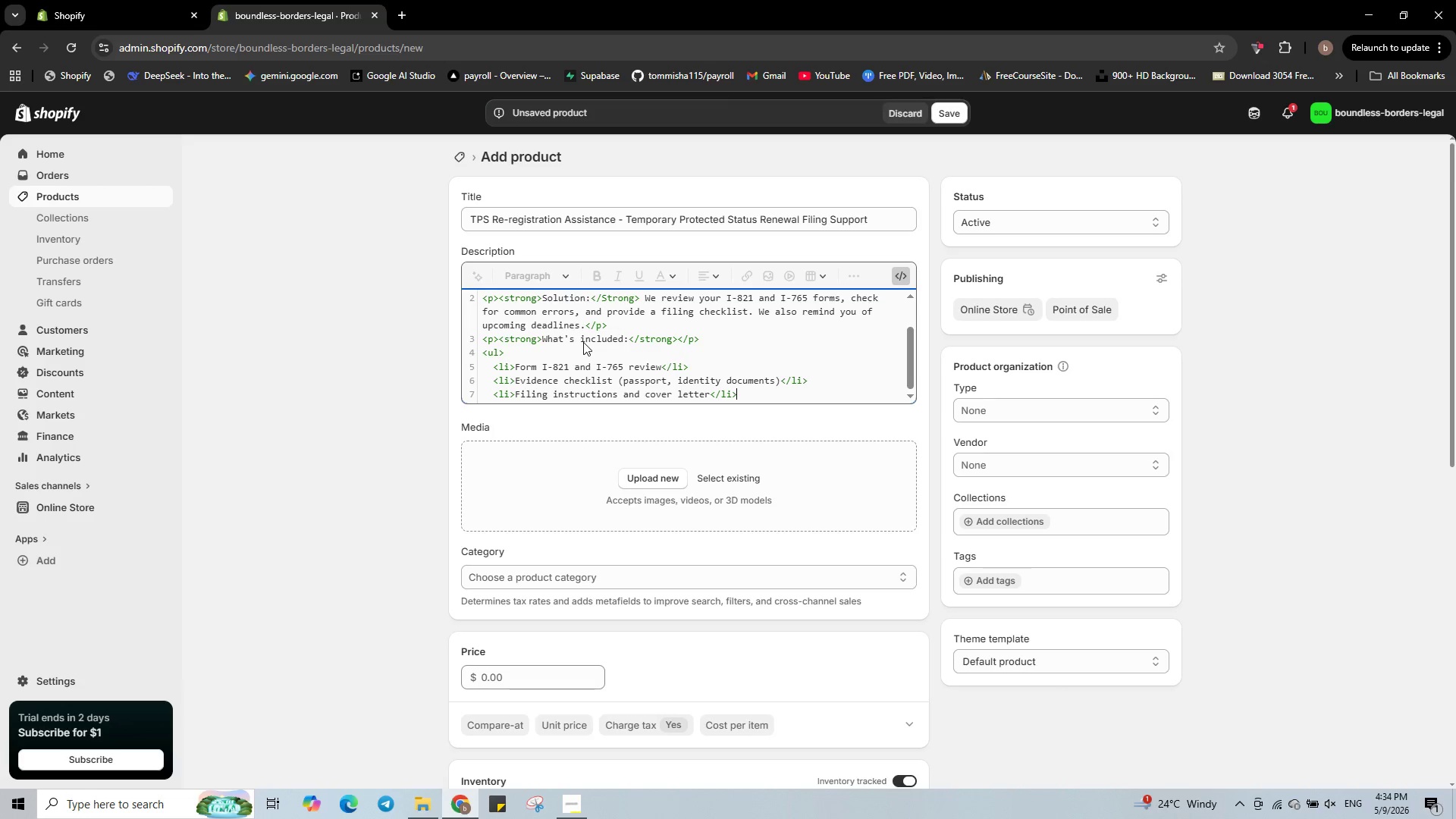 
key(Enter)
 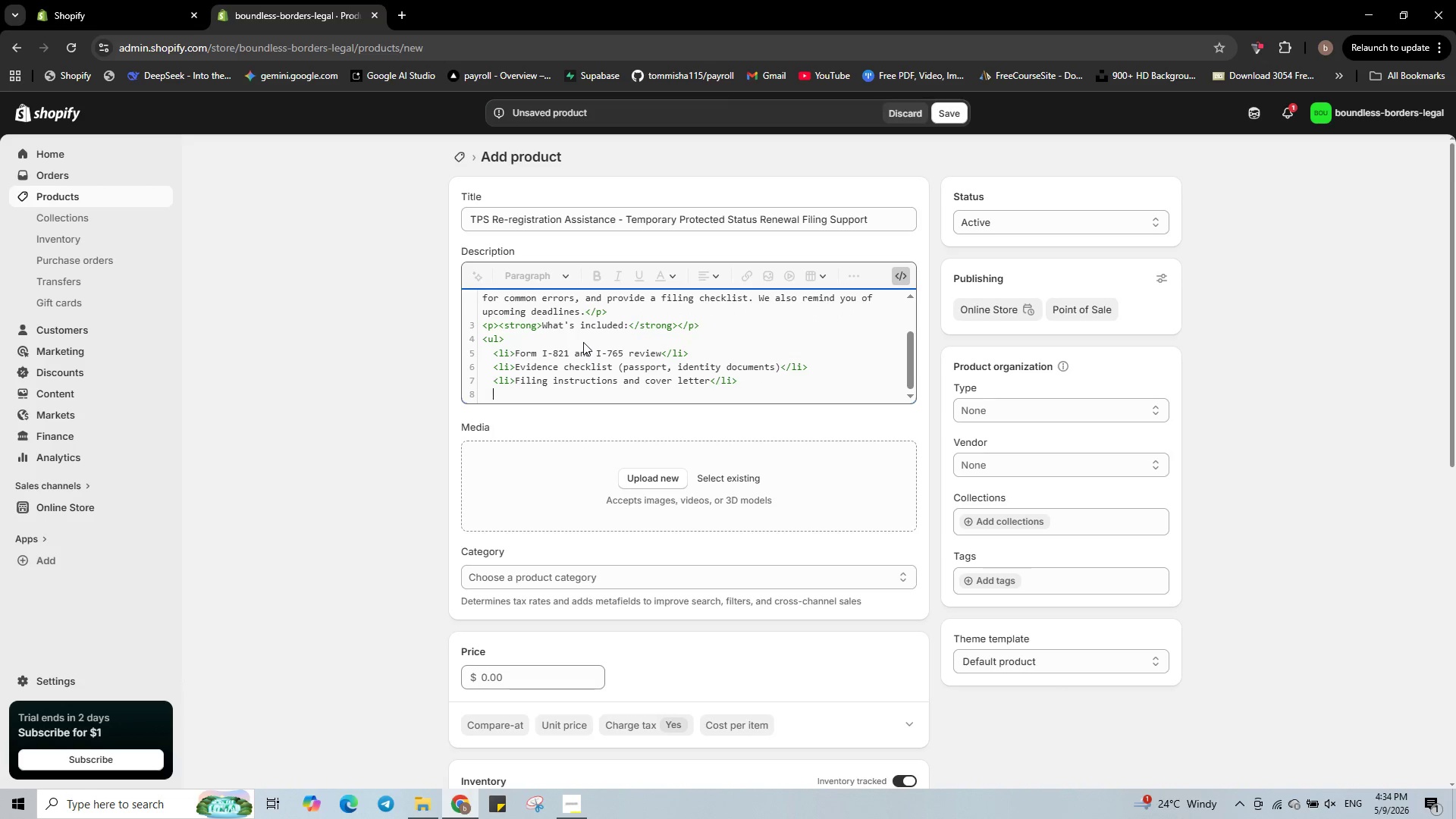 
type(<li>)
 